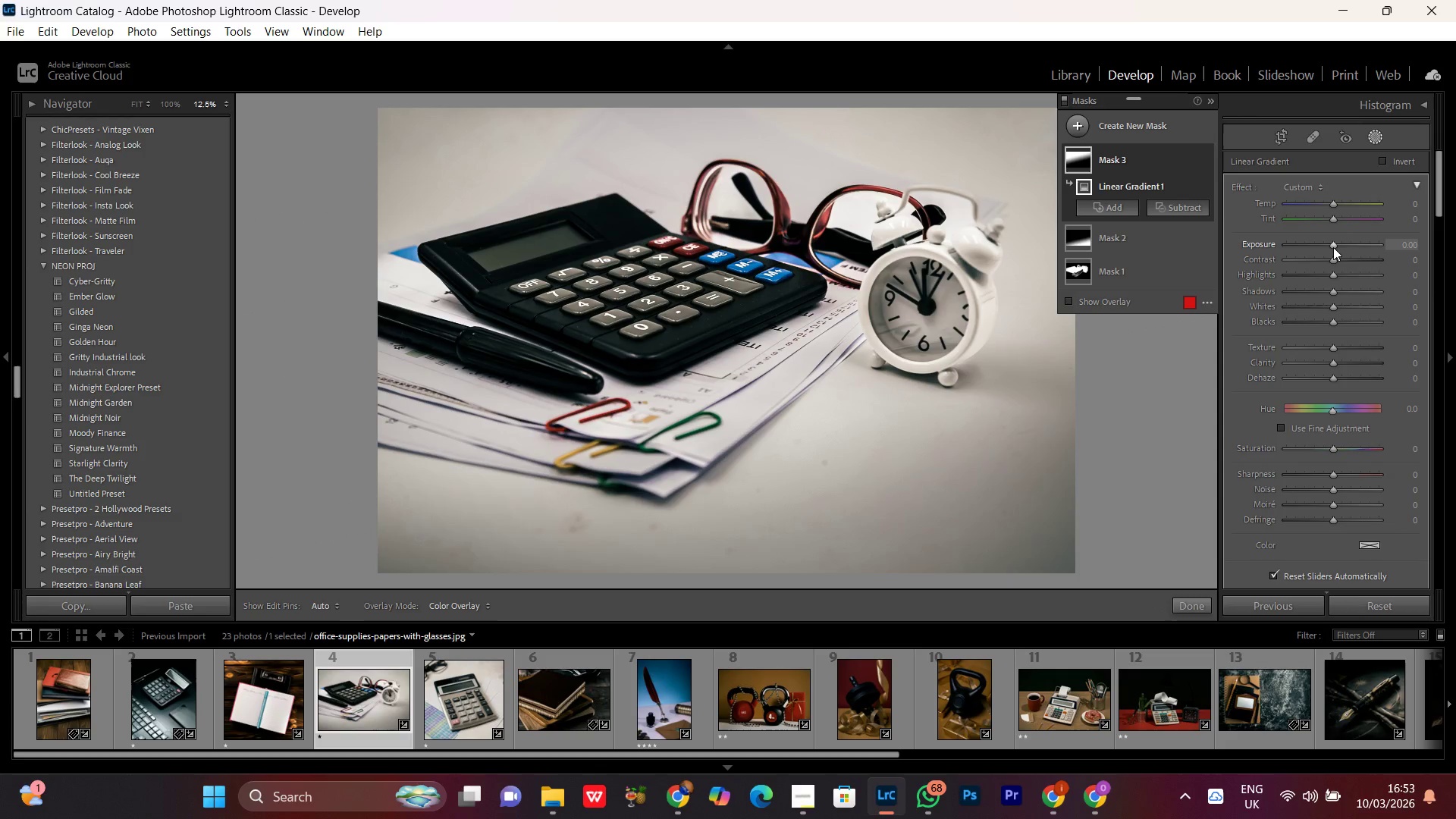 
scroll: coordinate [1333, 246], scroll_direction: up, amount: 4.0
 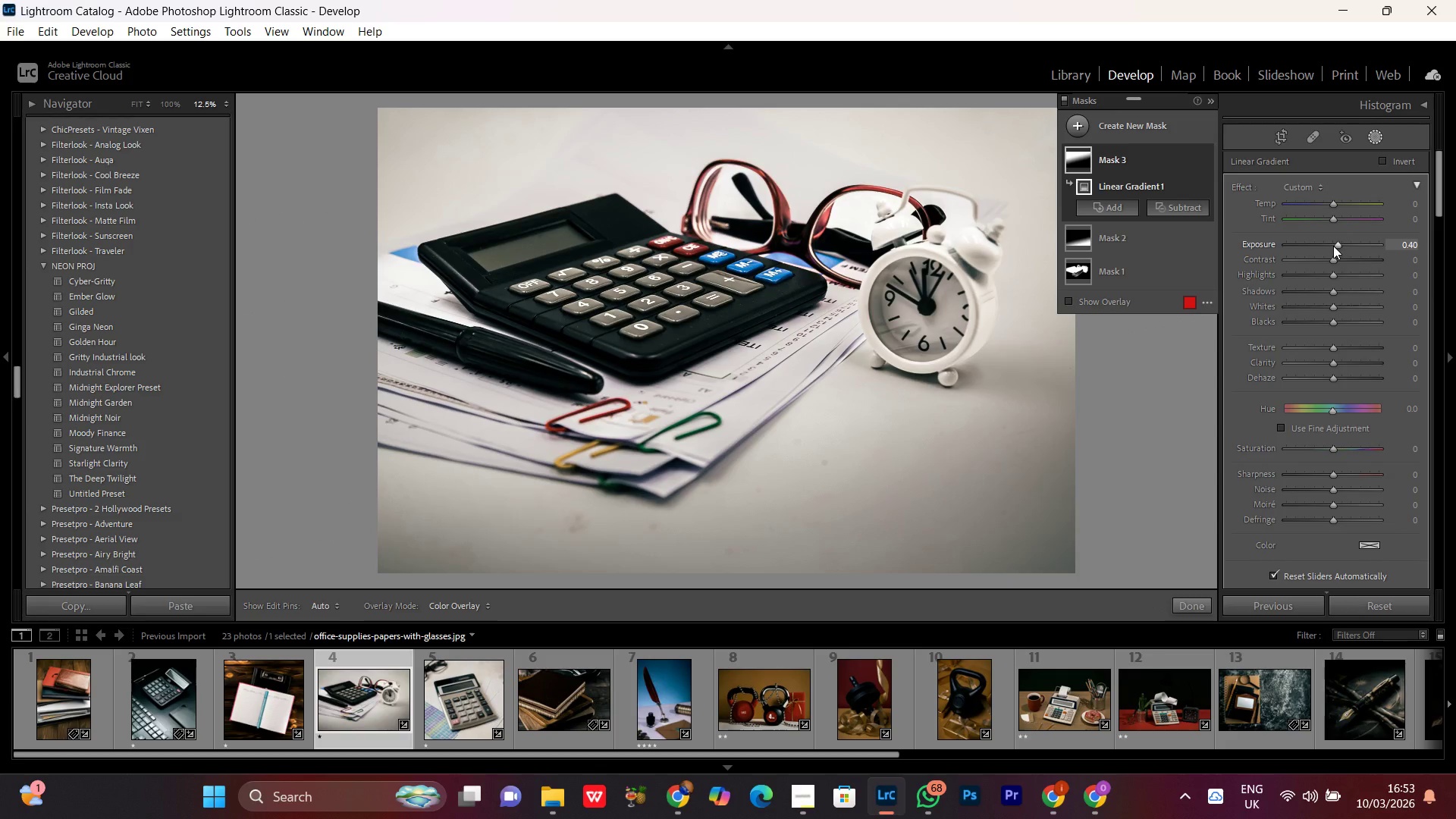 
scroll: coordinate [1333, 246], scroll_direction: down, amount: 2.0
 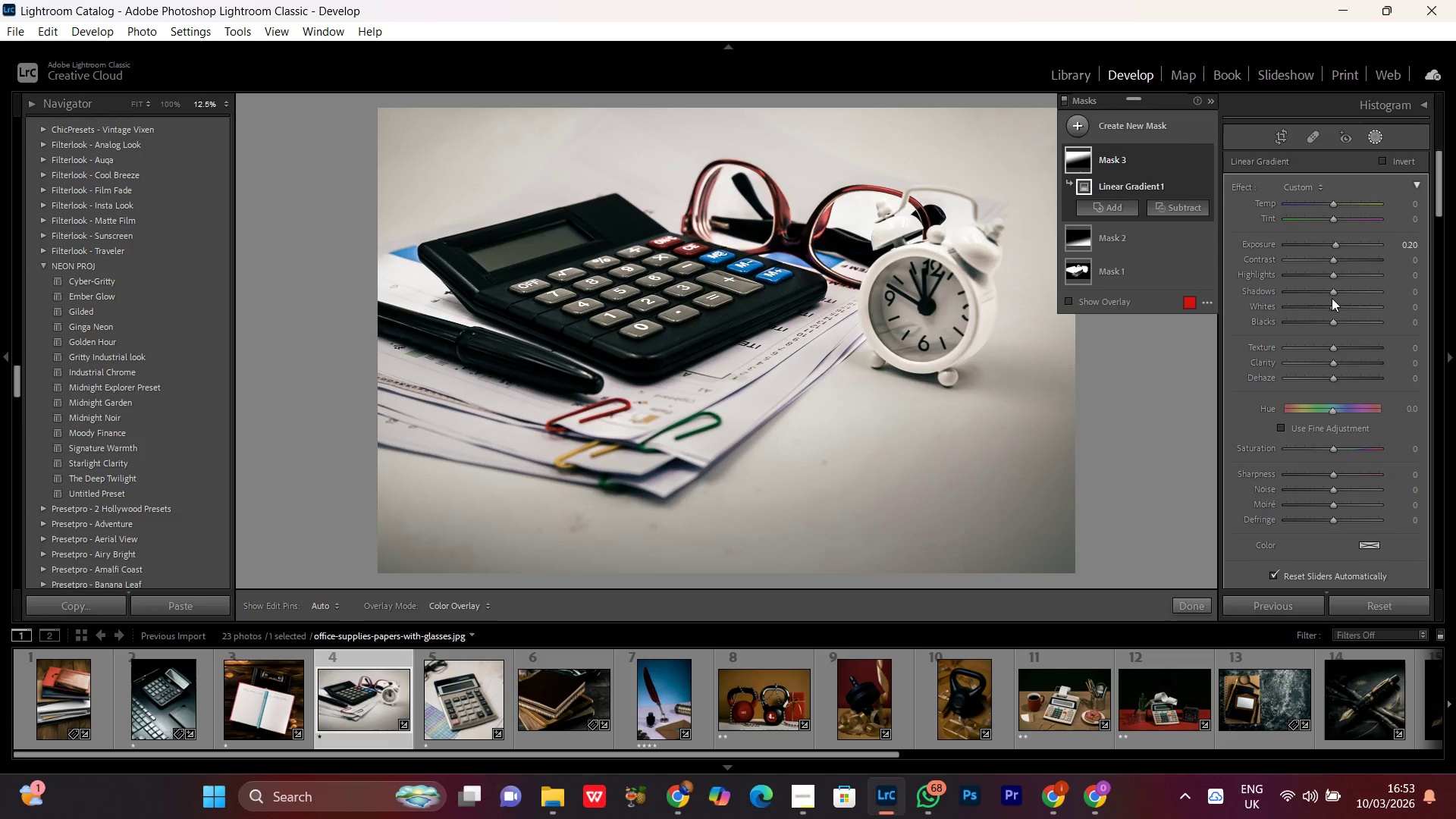 
left_click([1335, 290])
 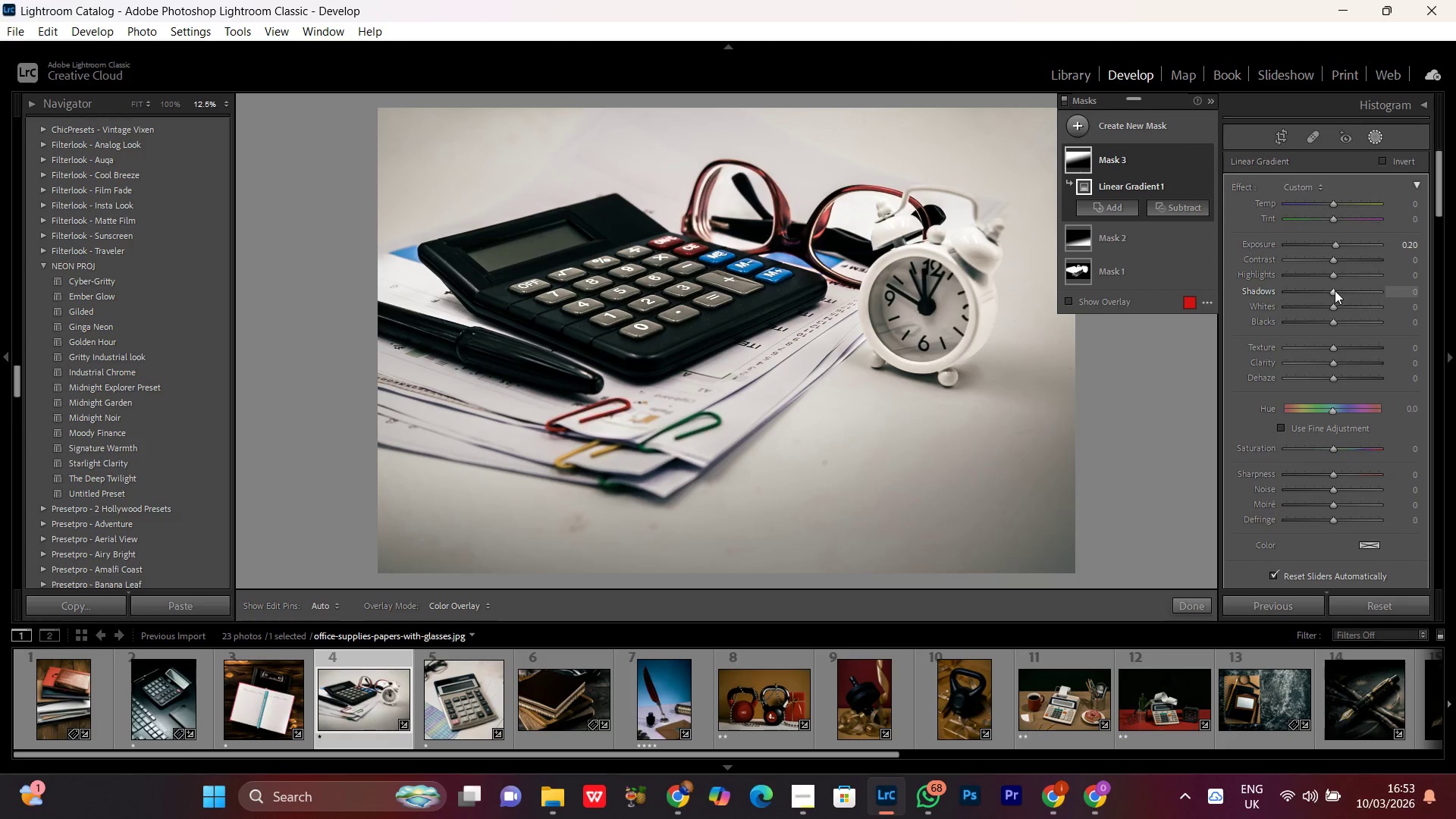 
scroll: coordinate [1335, 290], scroll_direction: up, amount: 10.0
 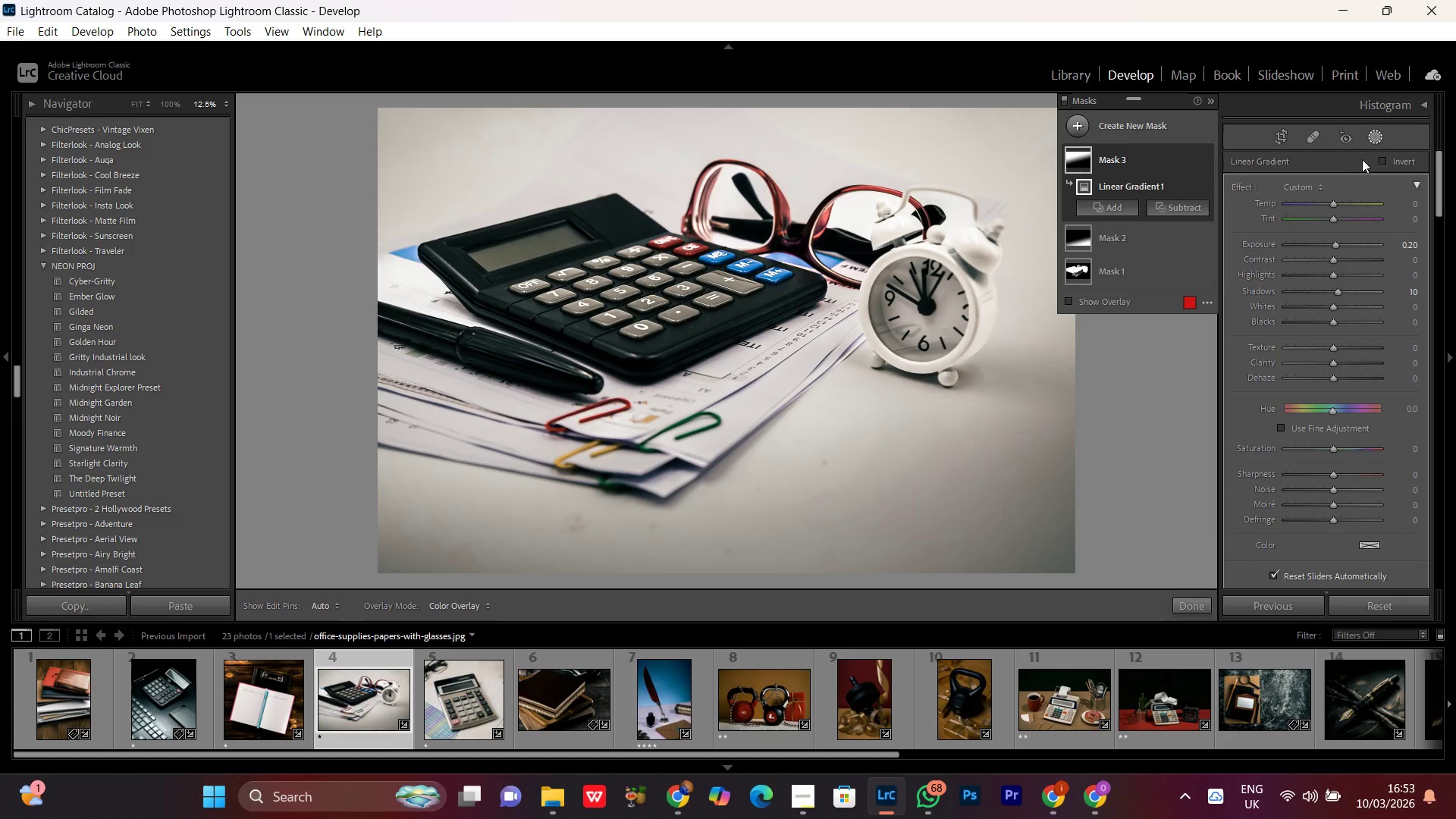 
left_click([1373, 136])
 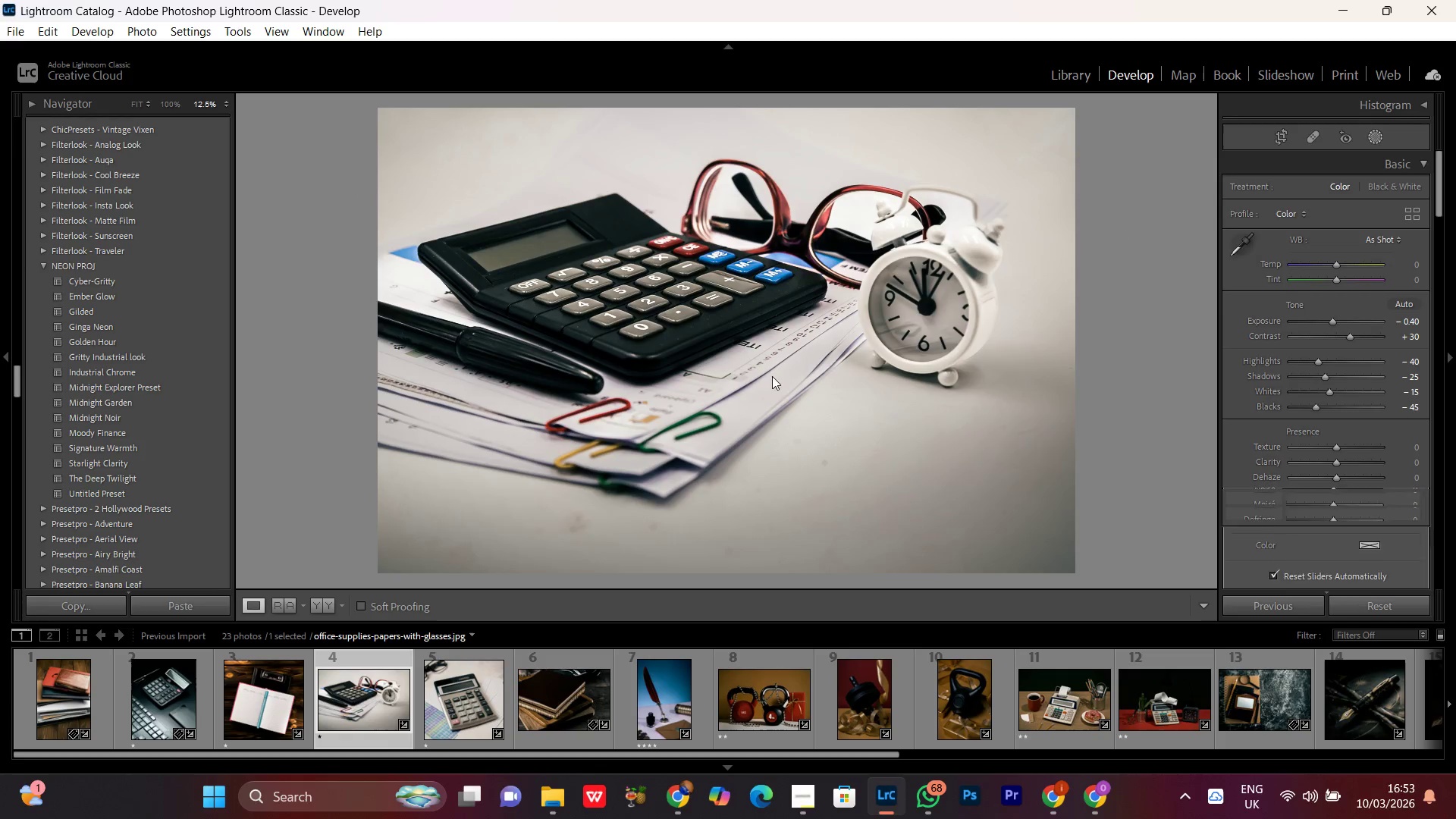 
left_click([769, 333])
 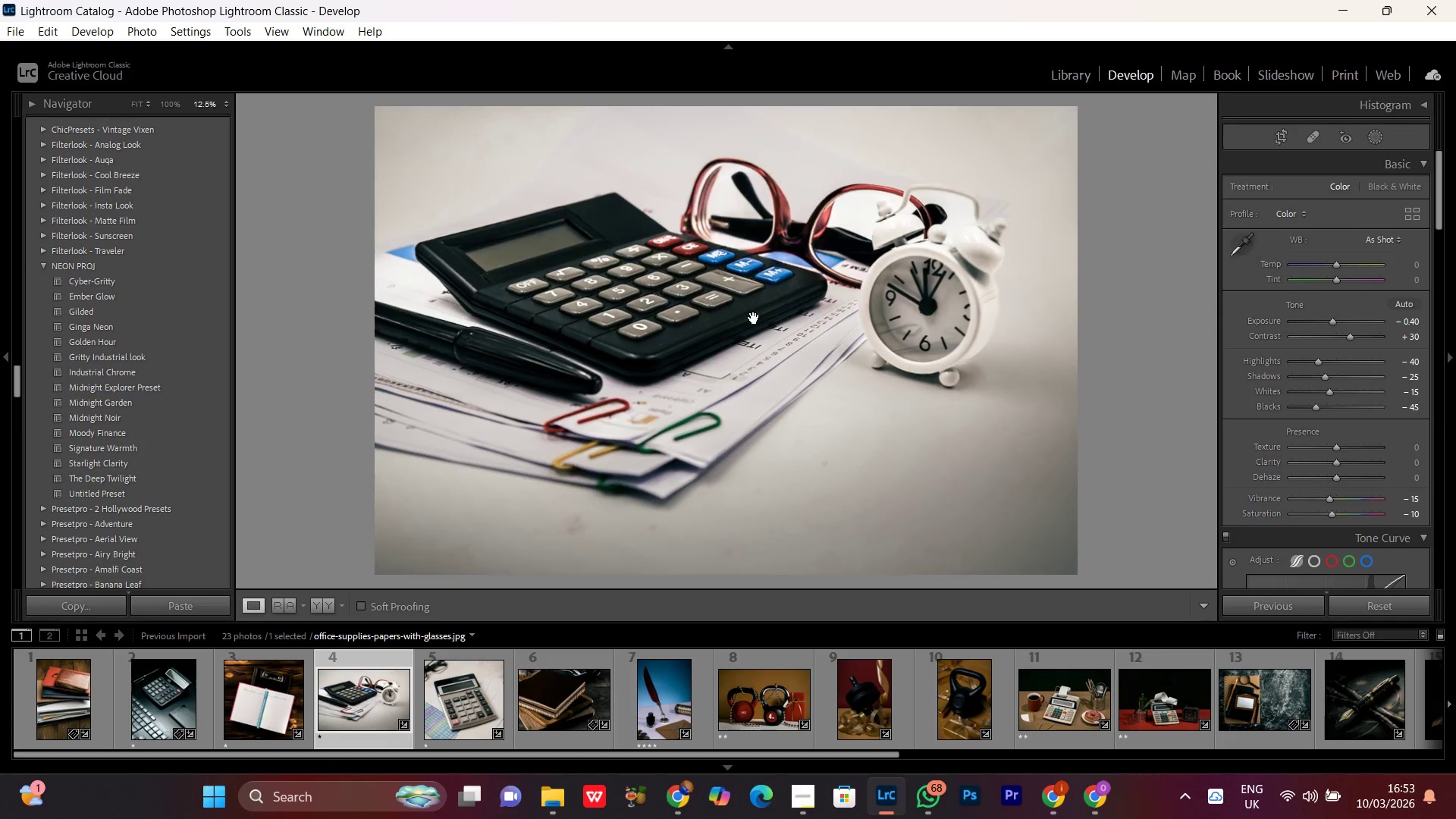 
double_click([754, 318])
 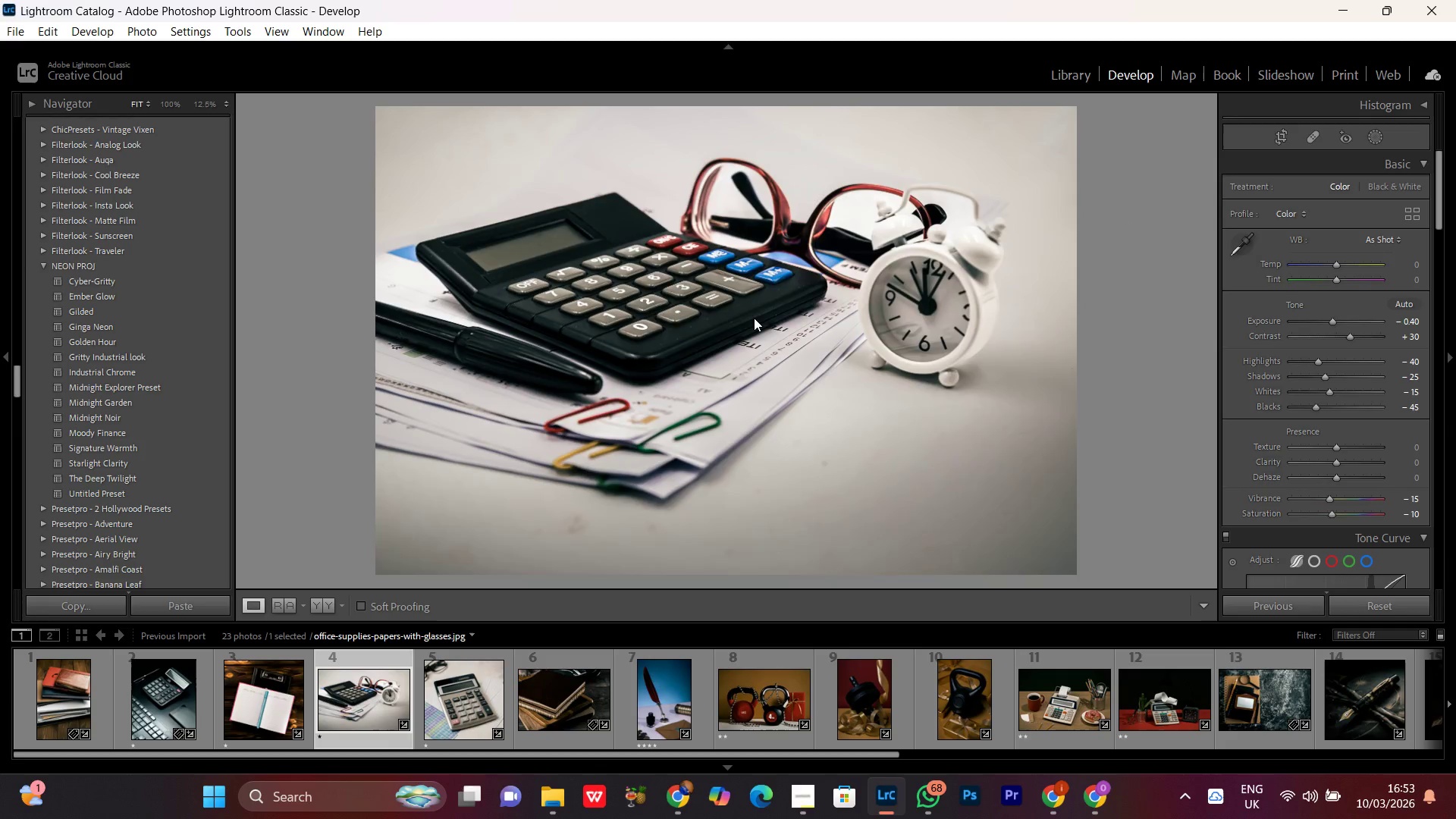 
triple_click([754, 318])
 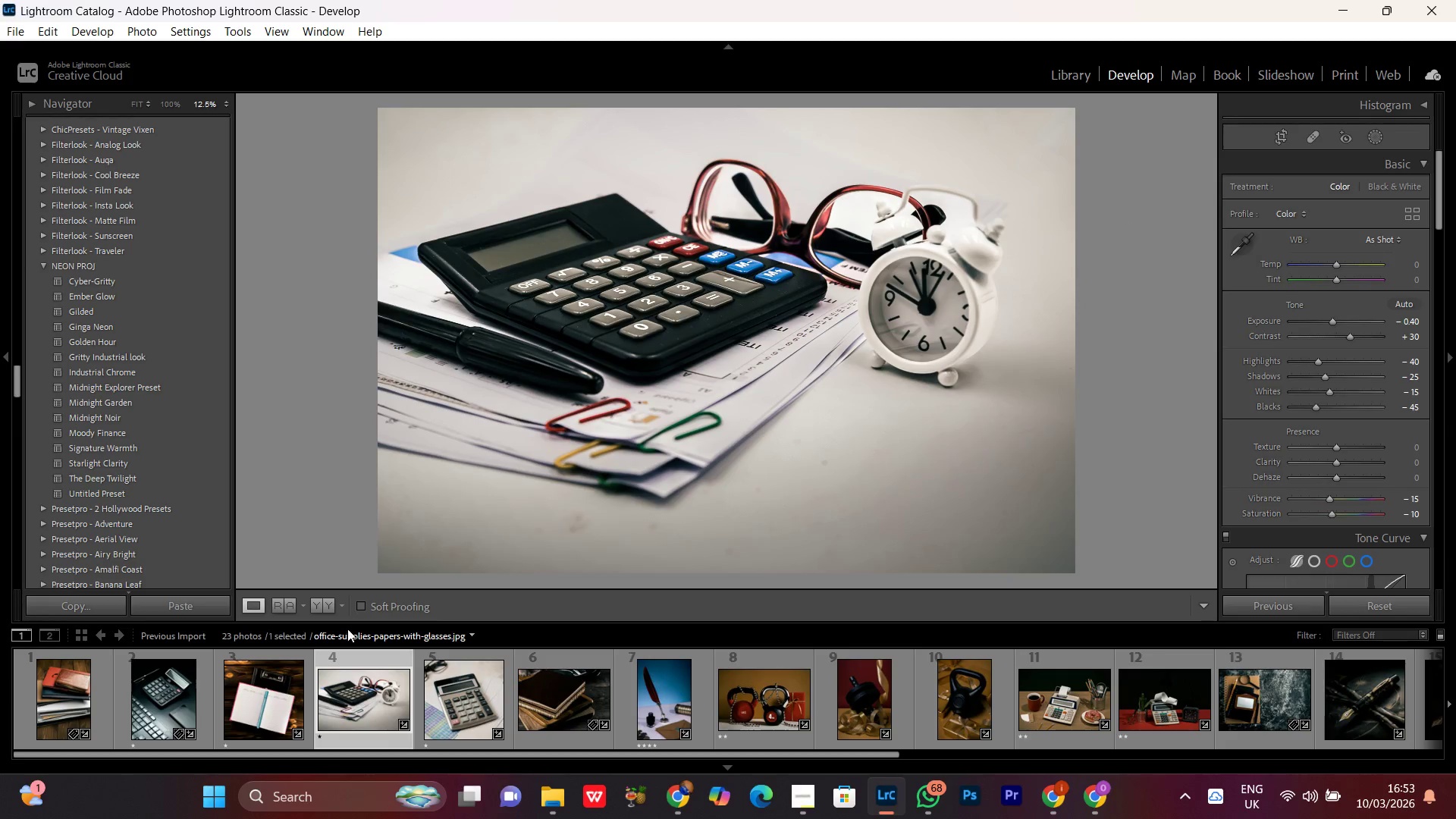 
left_click([328, 603])
 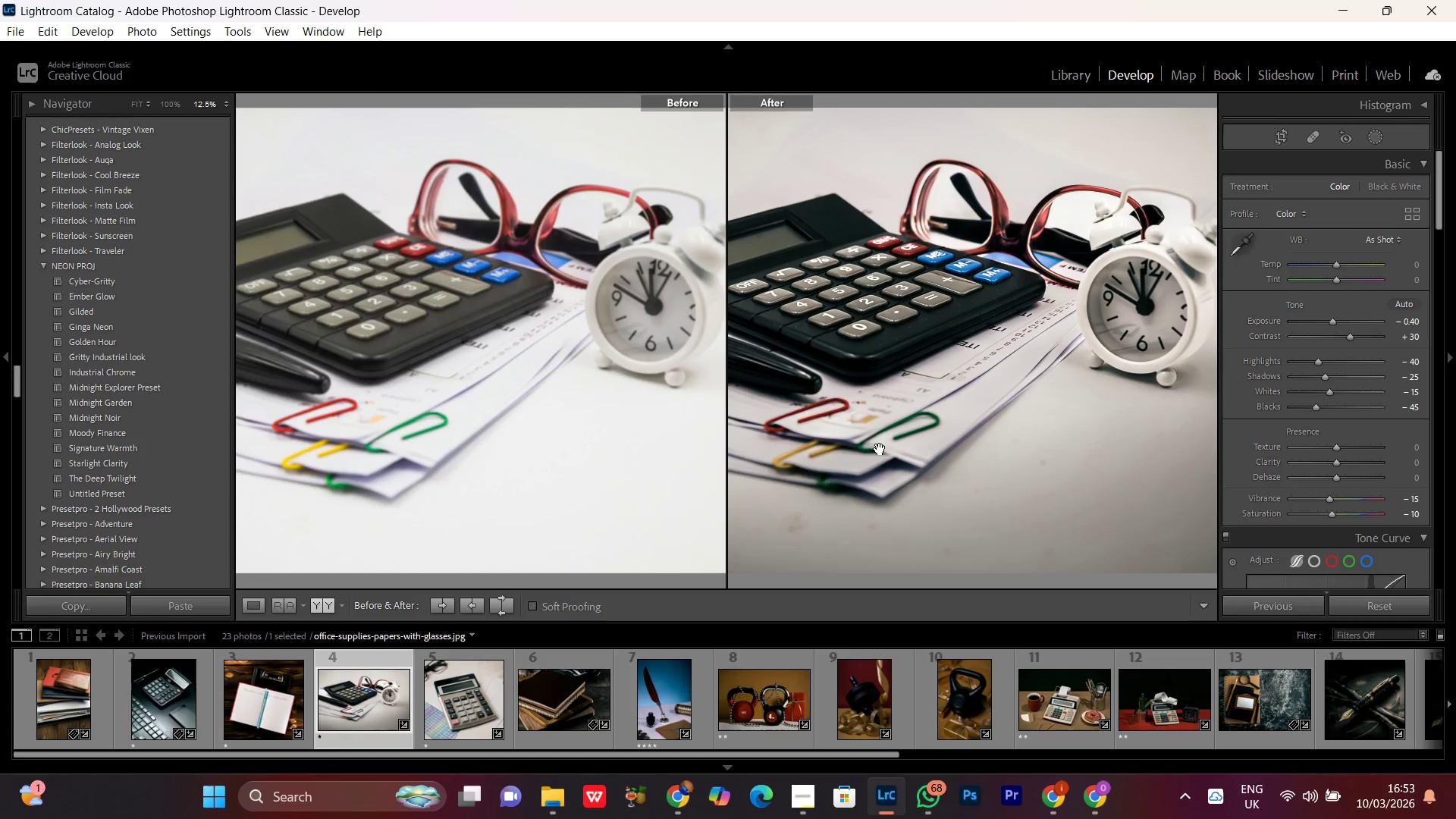 
left_click([905, 390])
 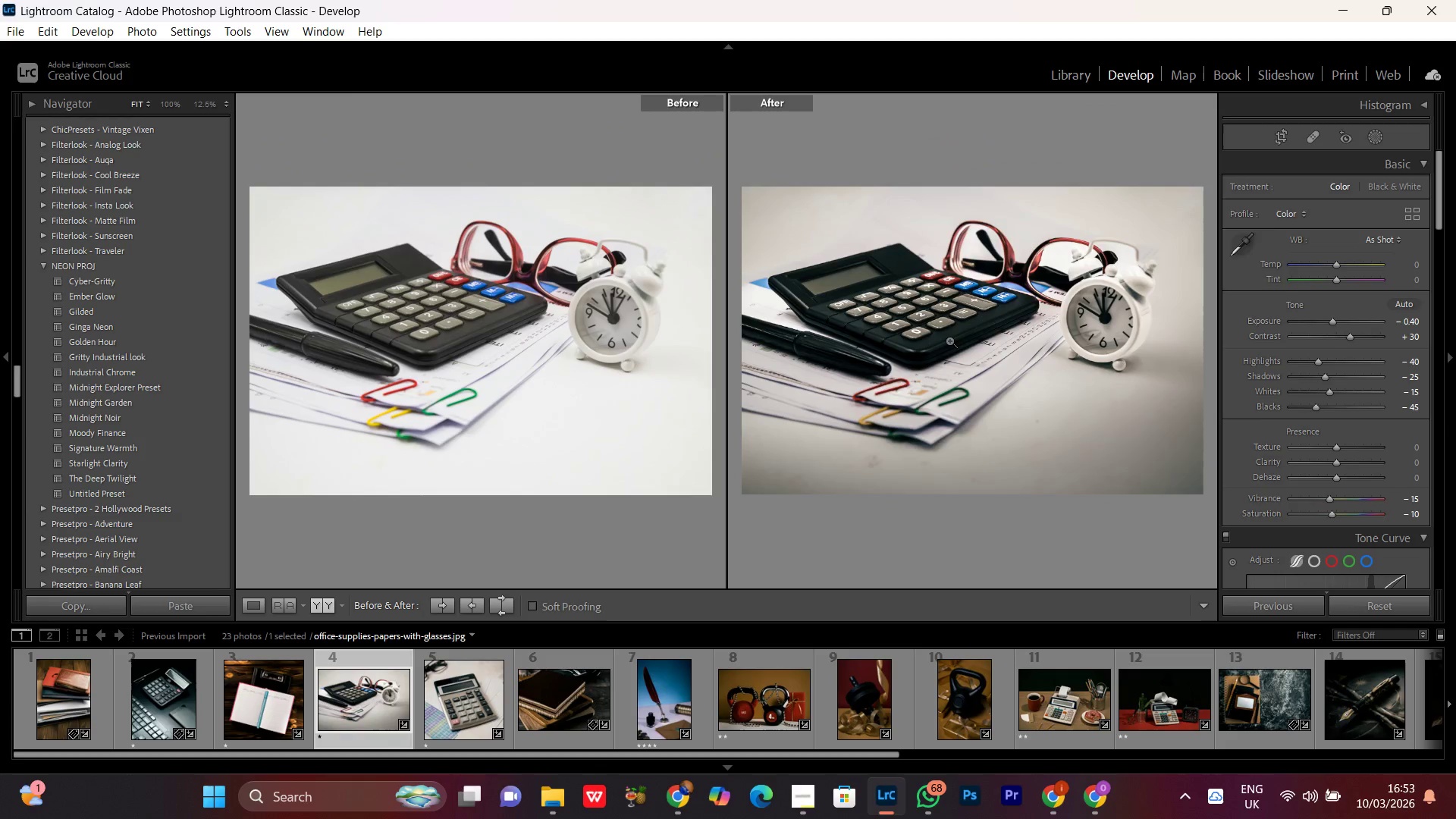 
double_click([949, 340])
 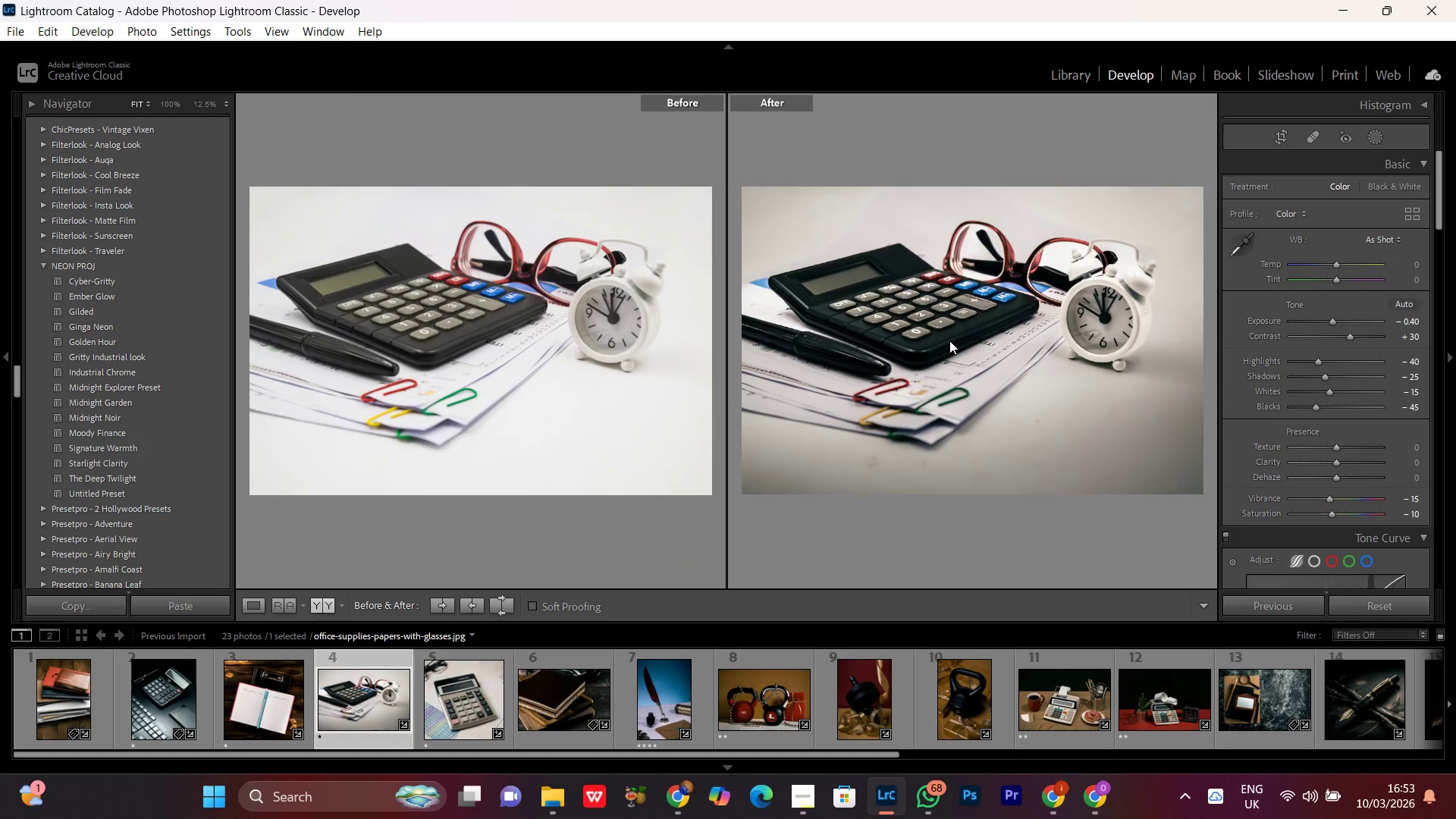 
triple_click([949, 340])
 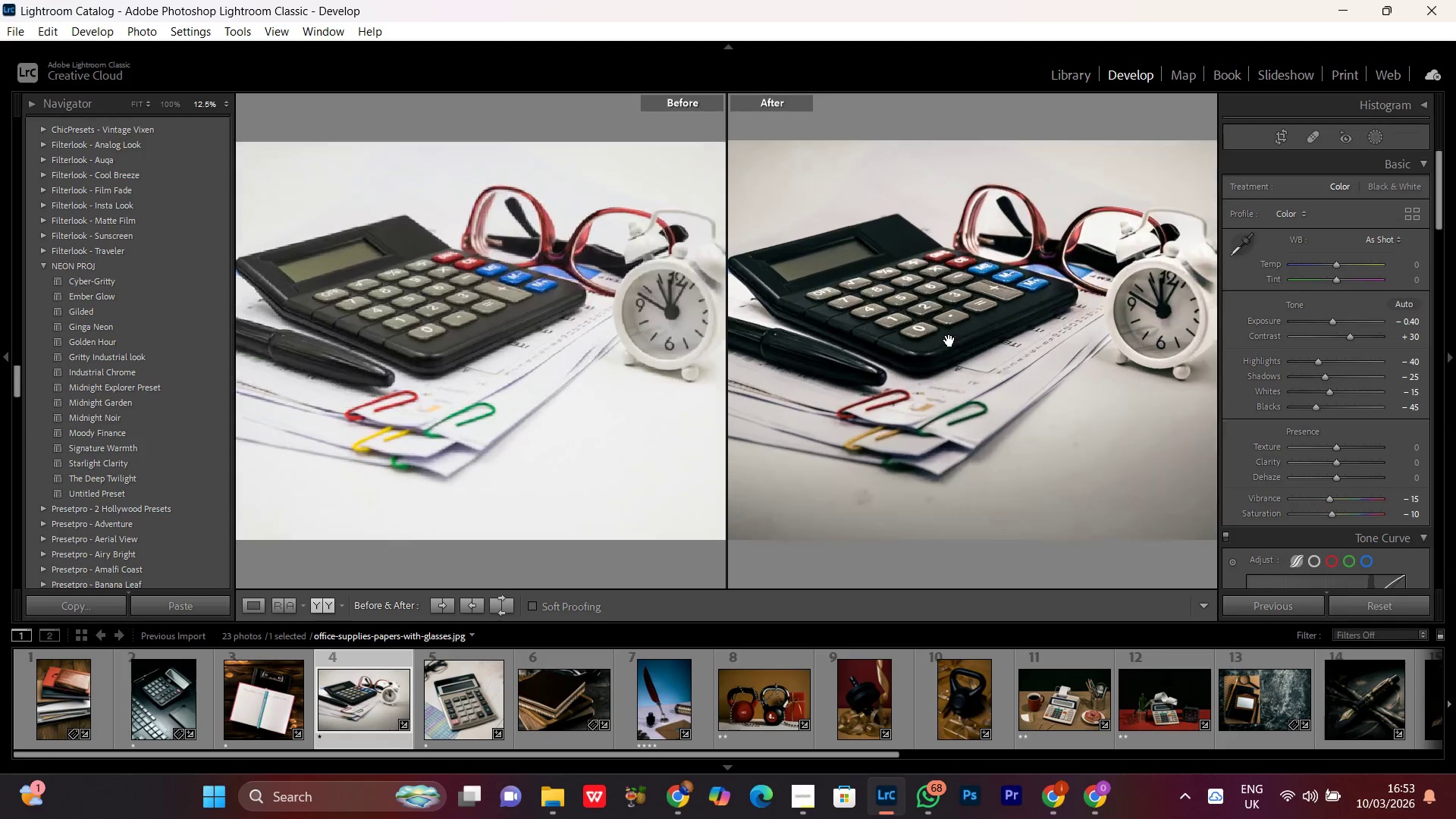 
triple_click([949, 340])
 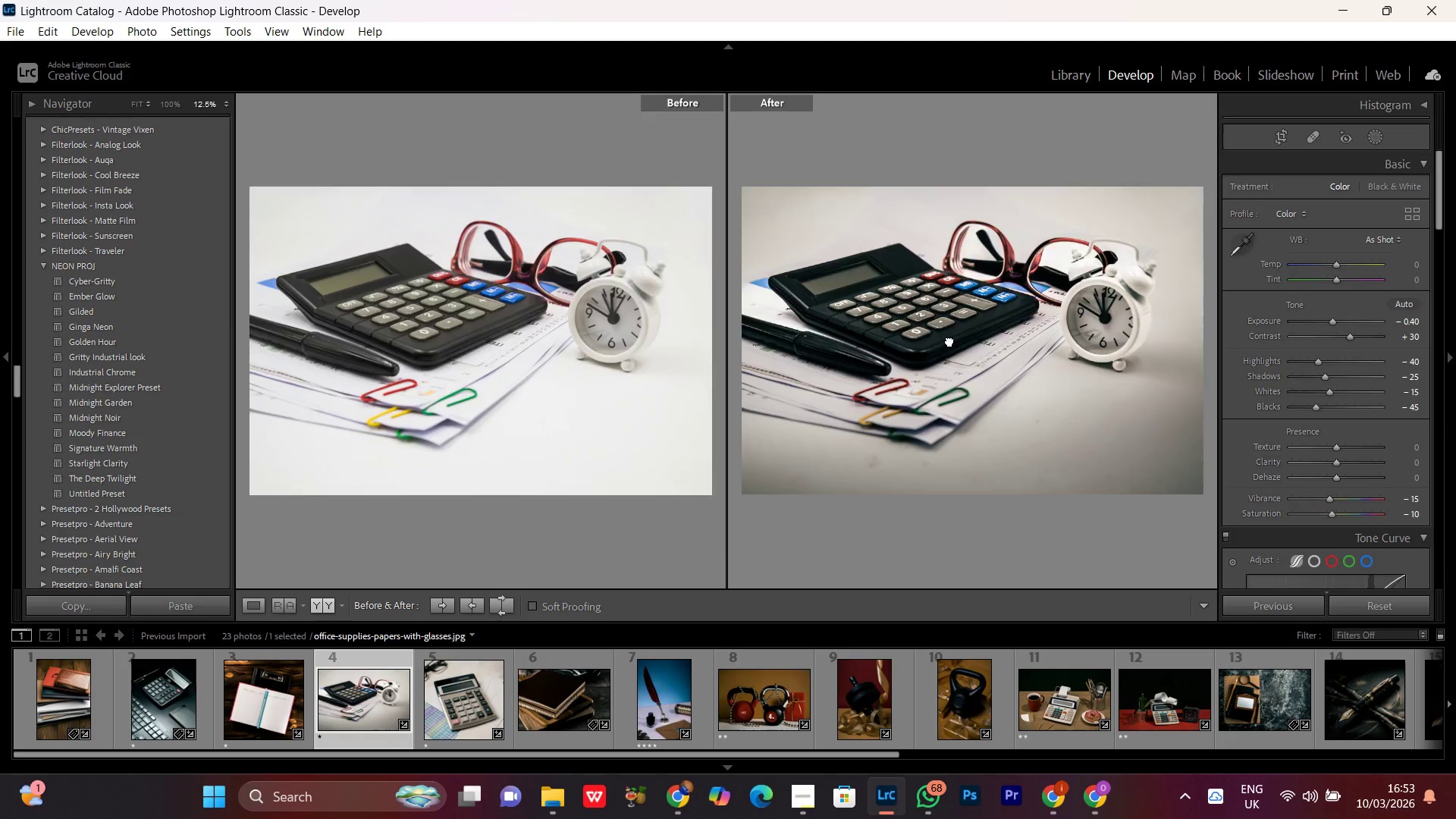 
double_click([949, 340])
 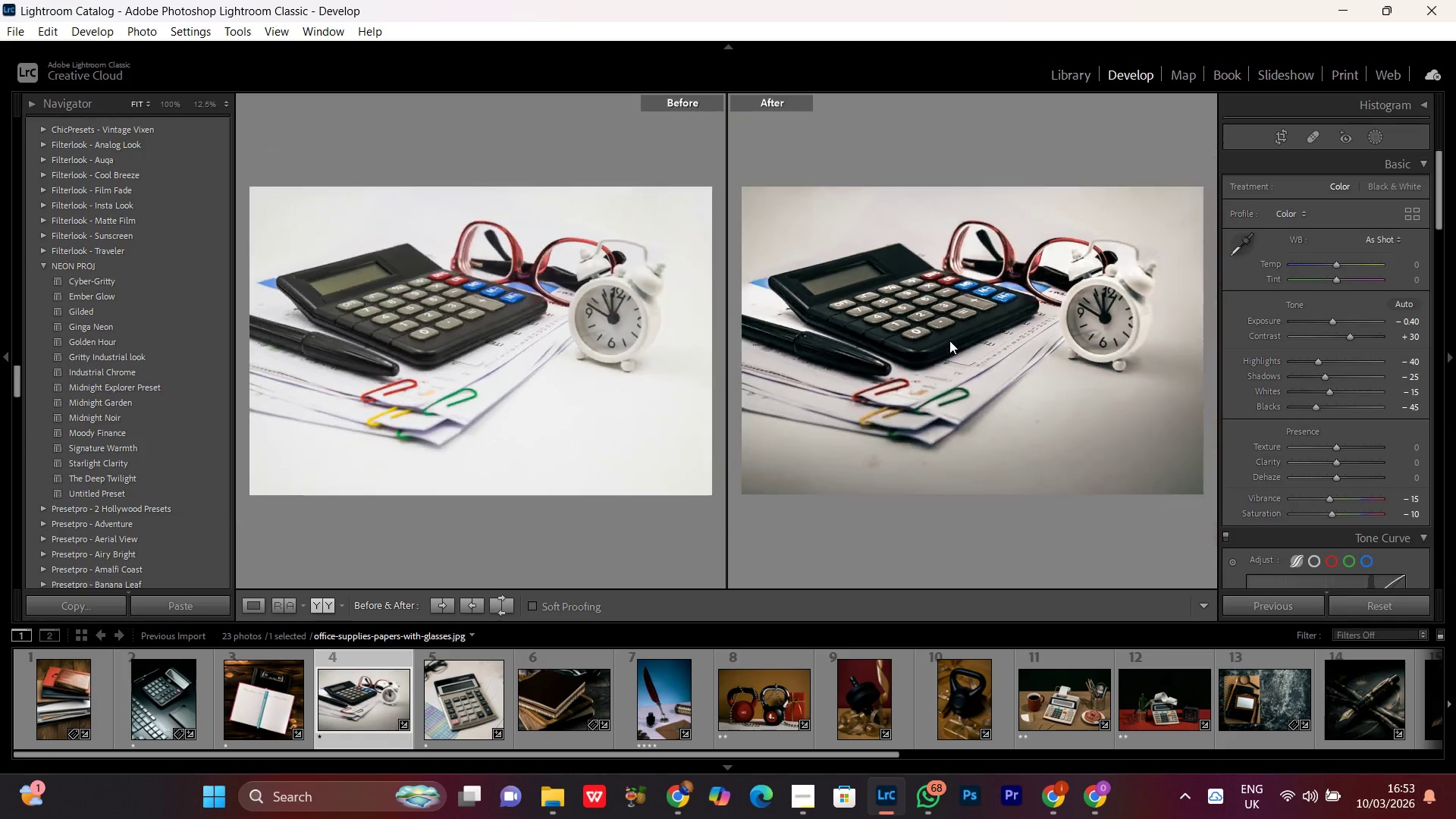 
triple_click([949, 340])
 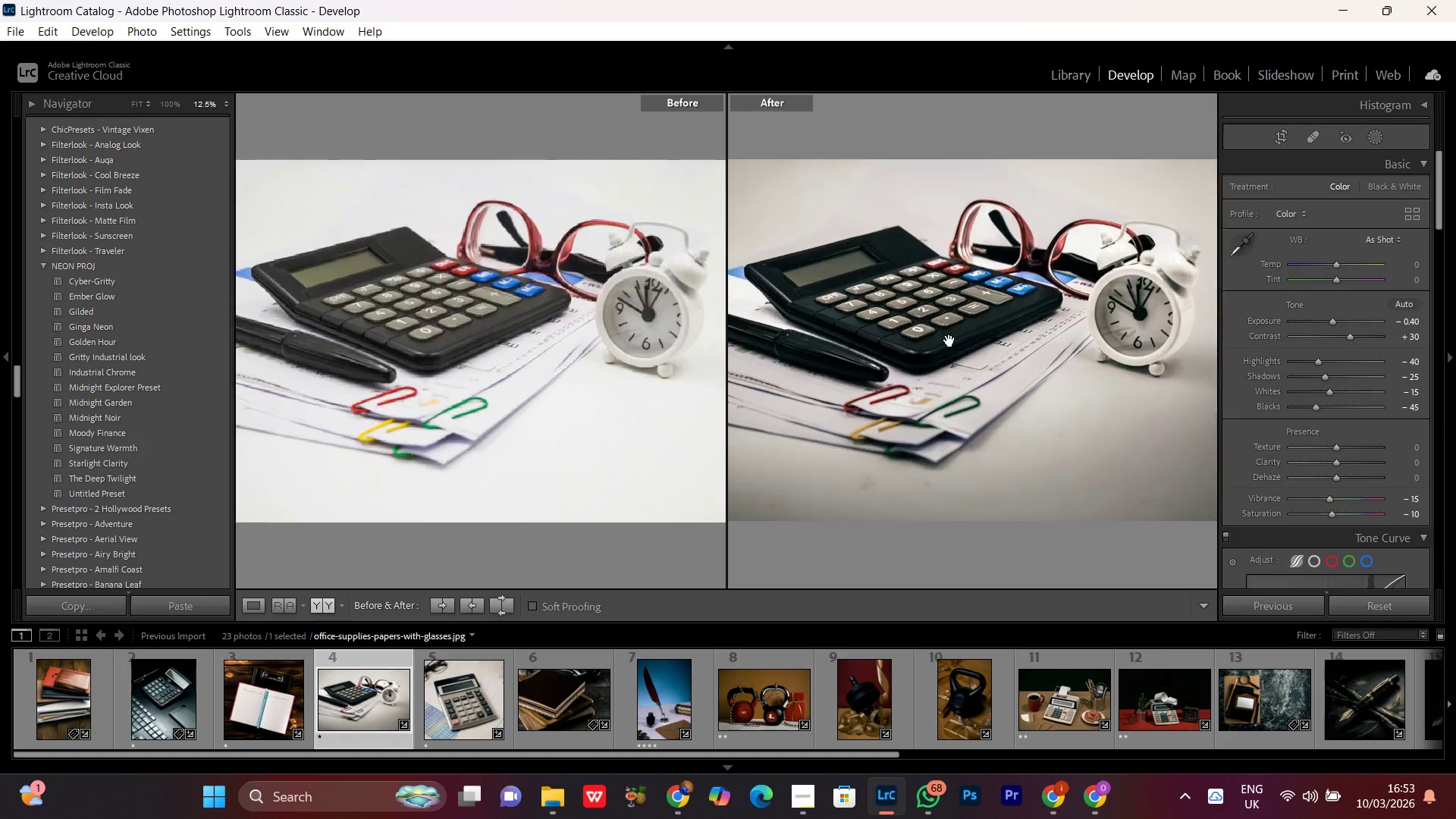 
triple_click([949, 340])
 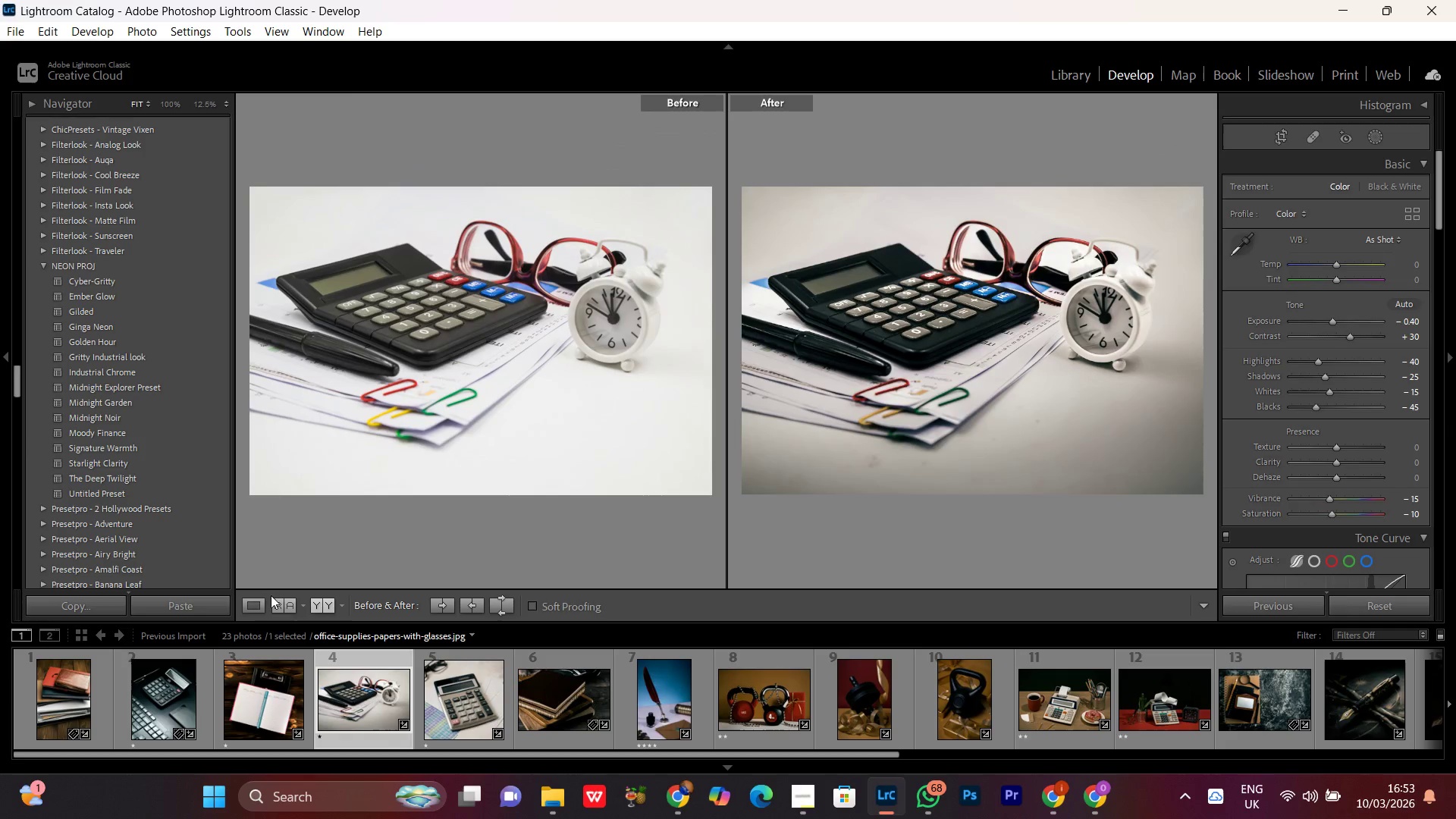 
left_click([248, 600])
 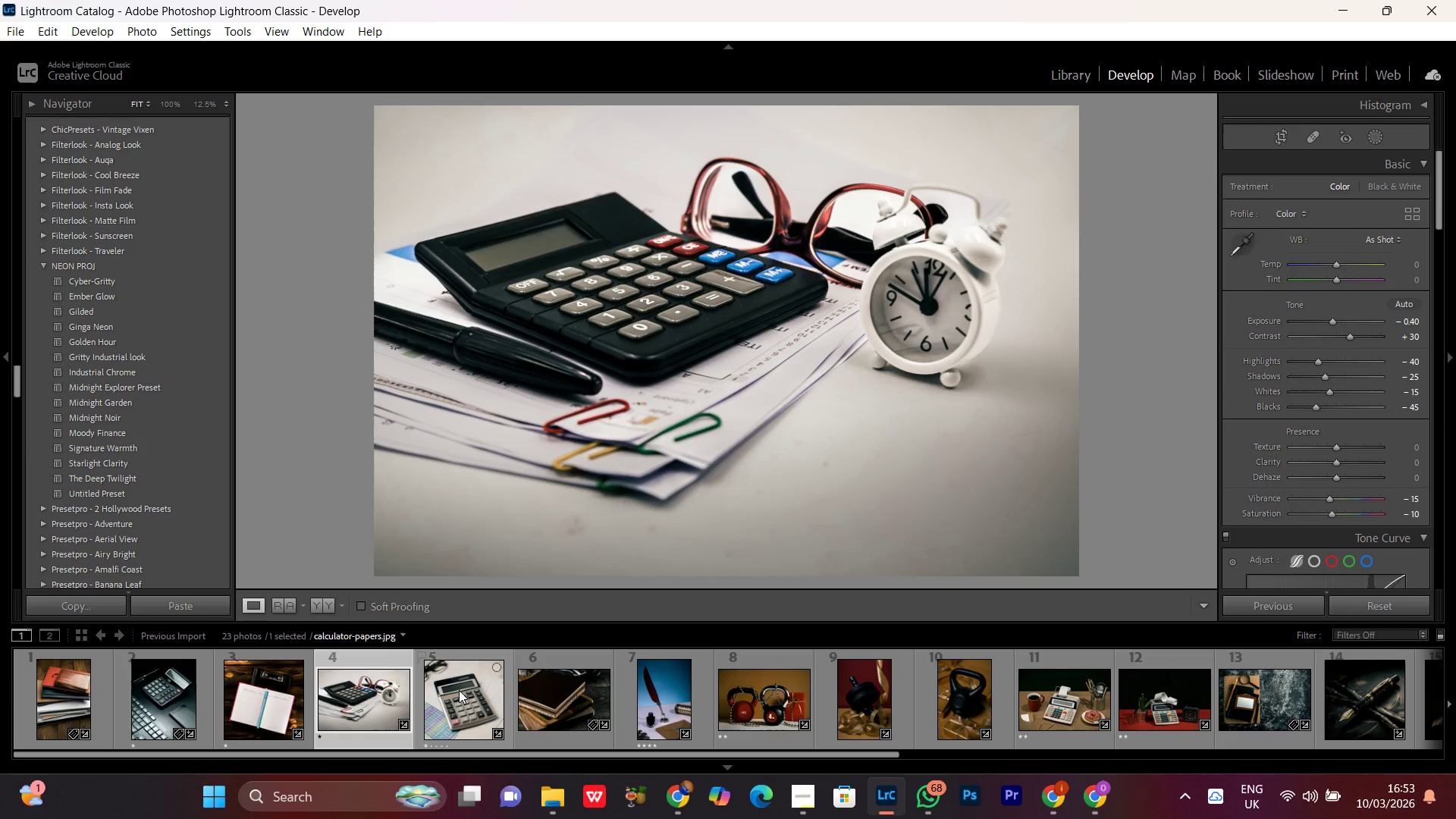 
double_click([459, 690])
 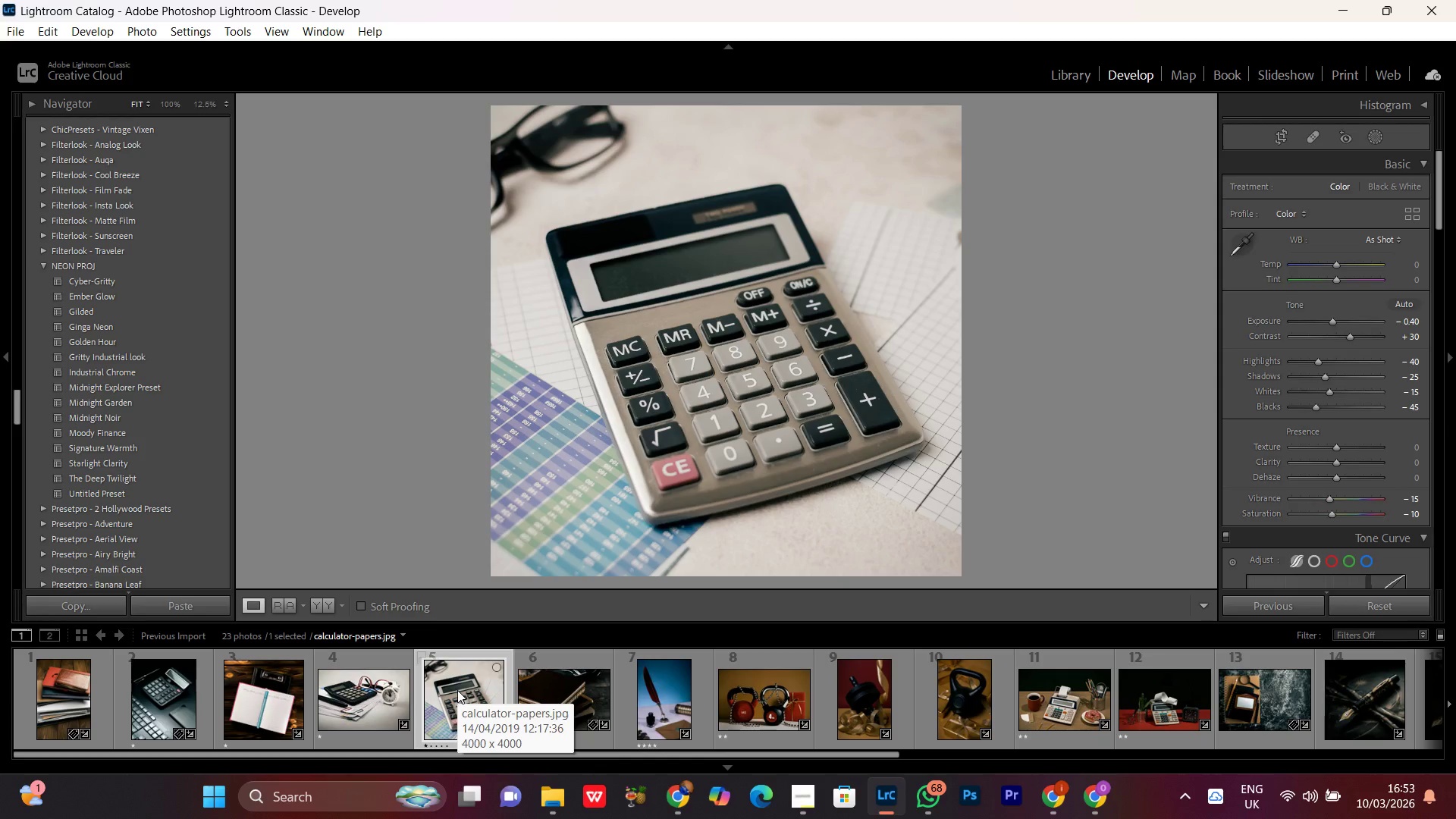 
wait(6.14)
 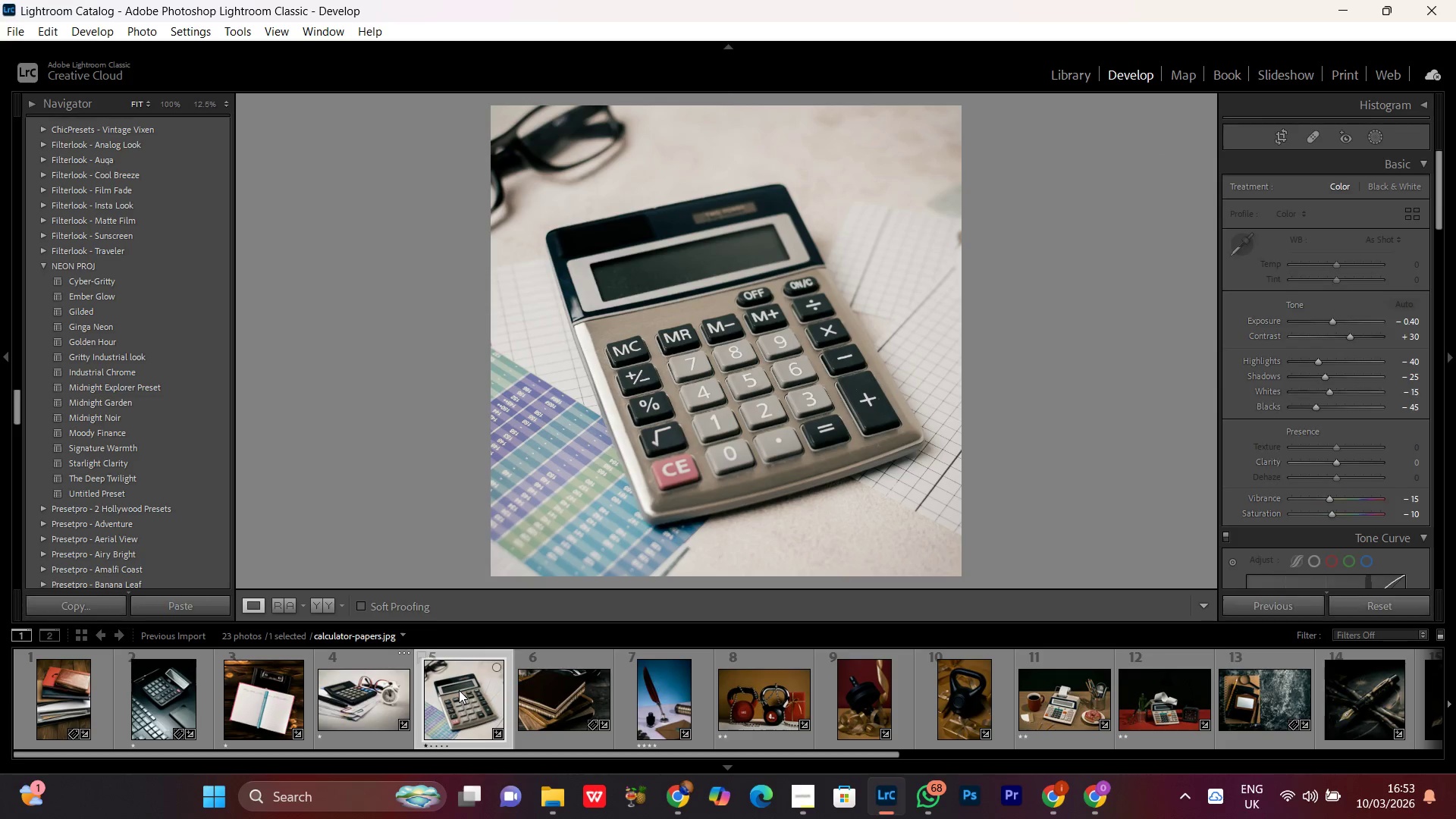 
double_click([733, 359])
 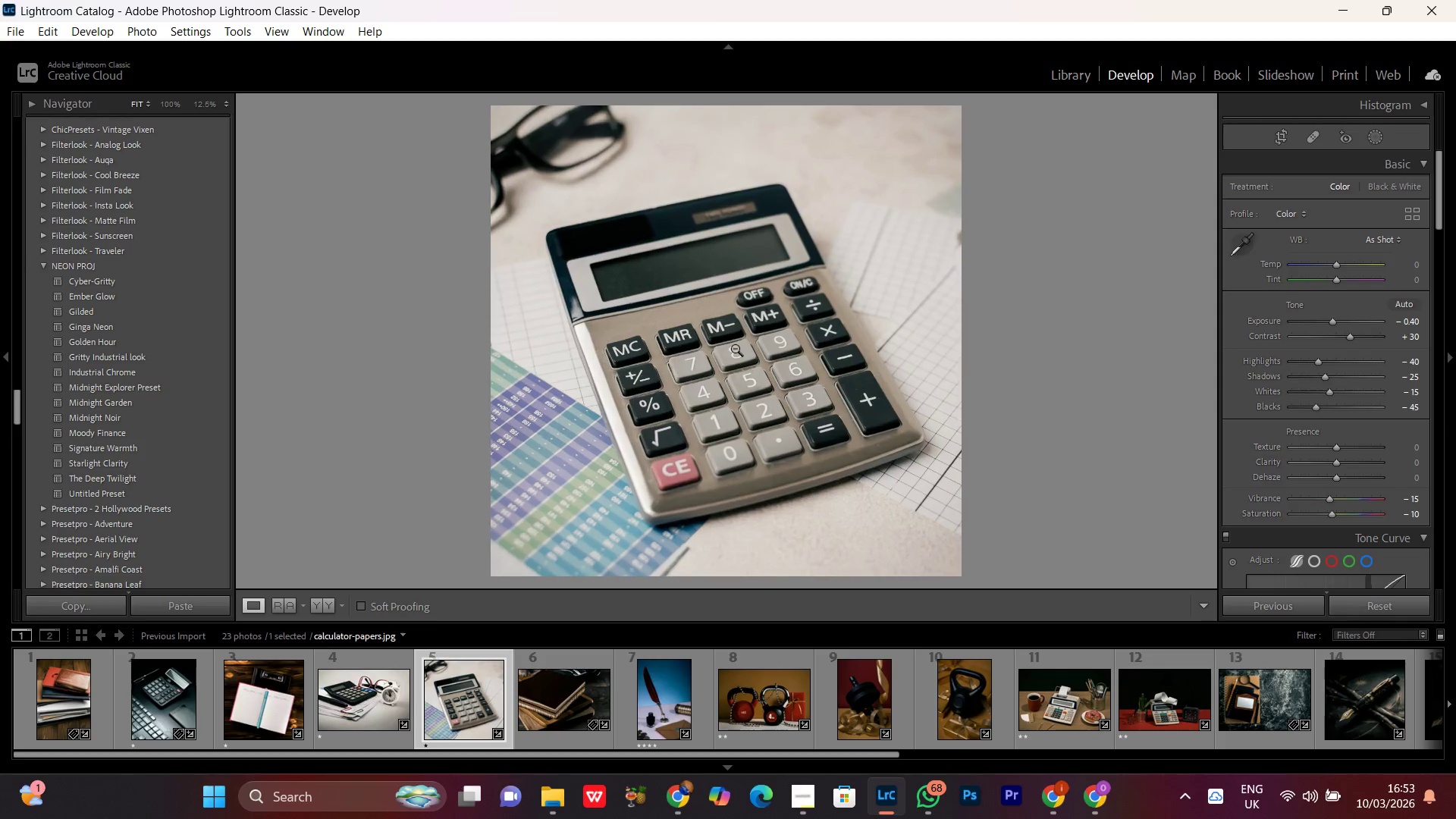 
triple_click([735, 348])
 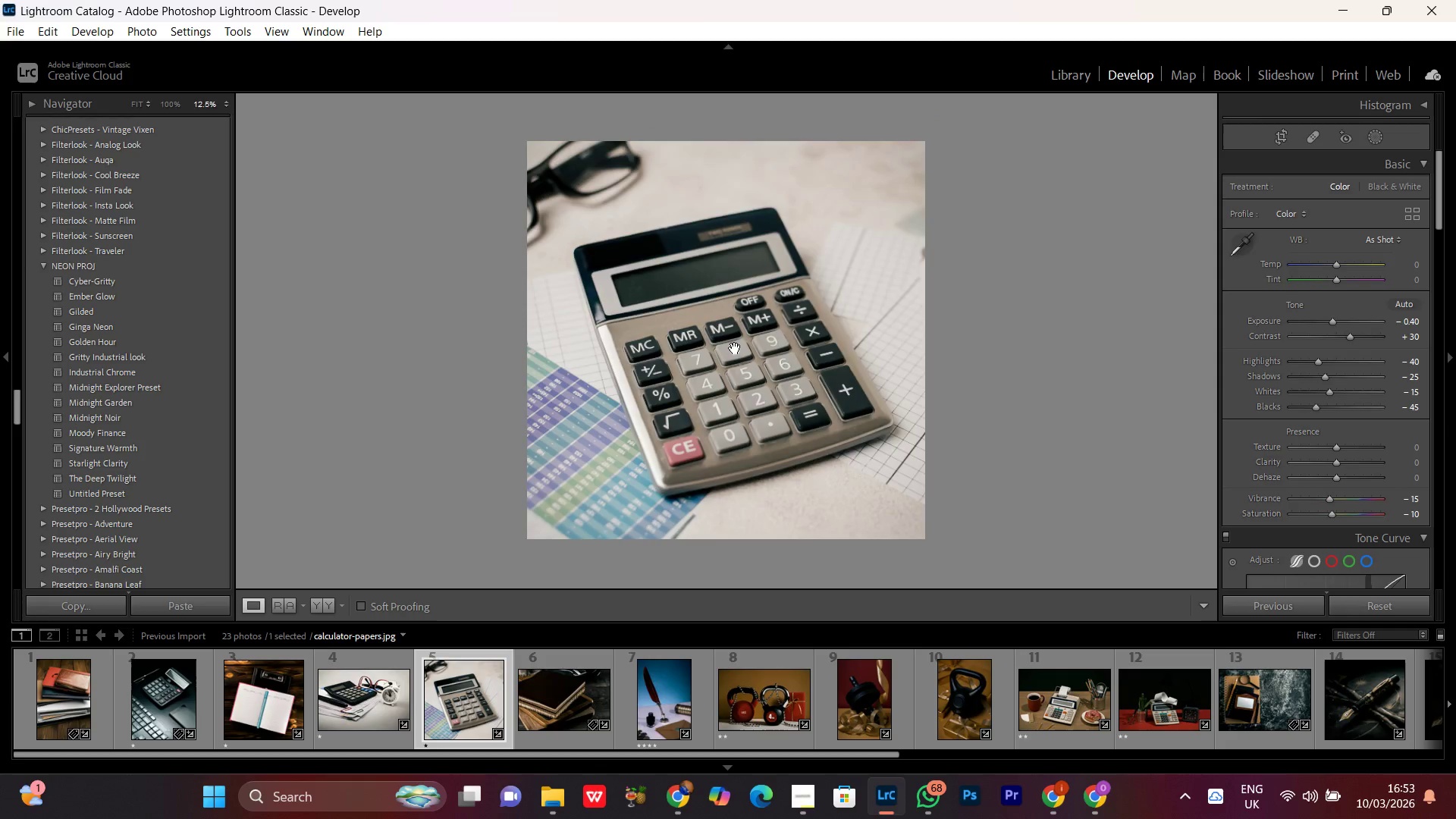 
triple_click([735, 348])
 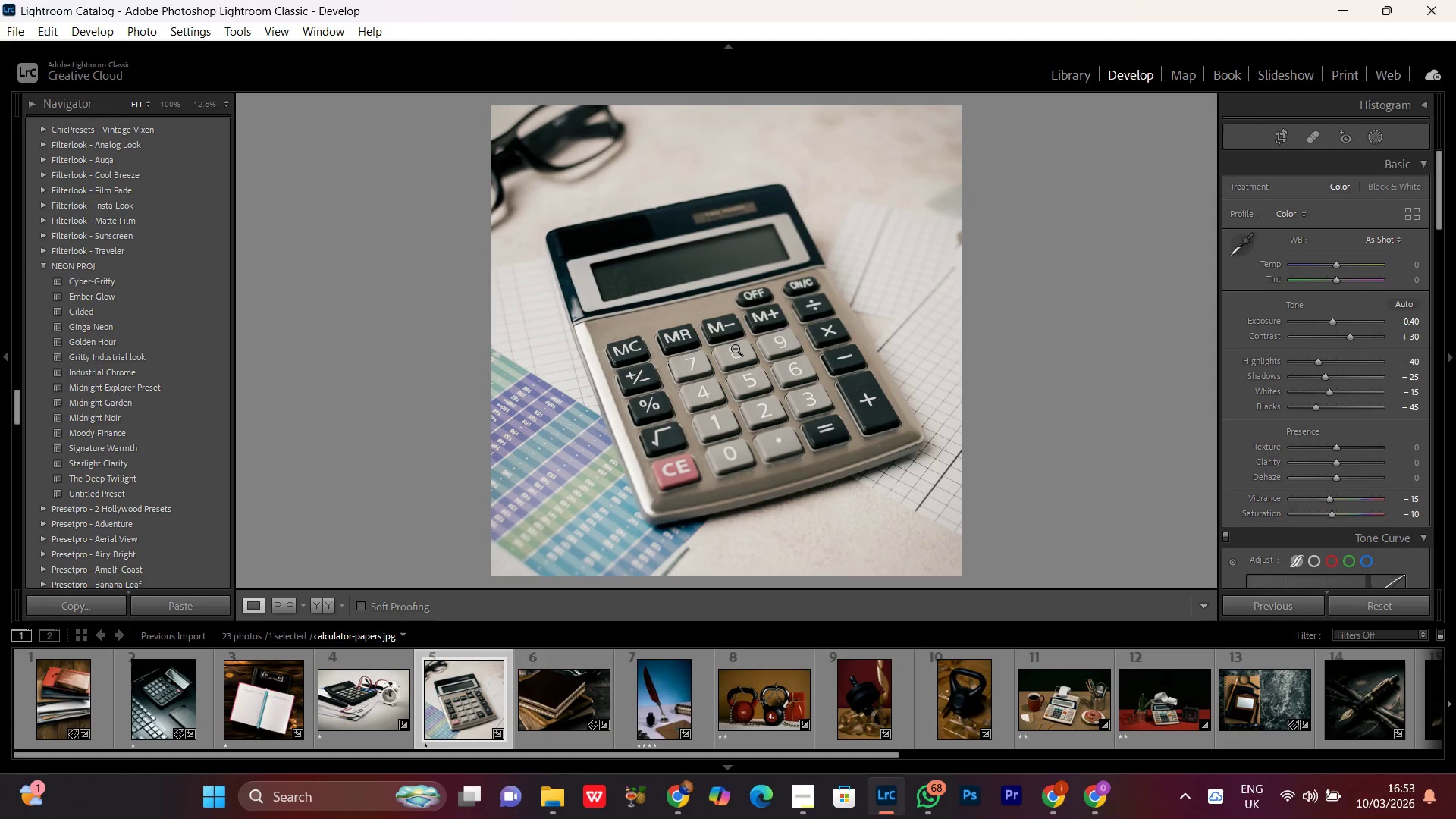 
key(Control+Equal)
 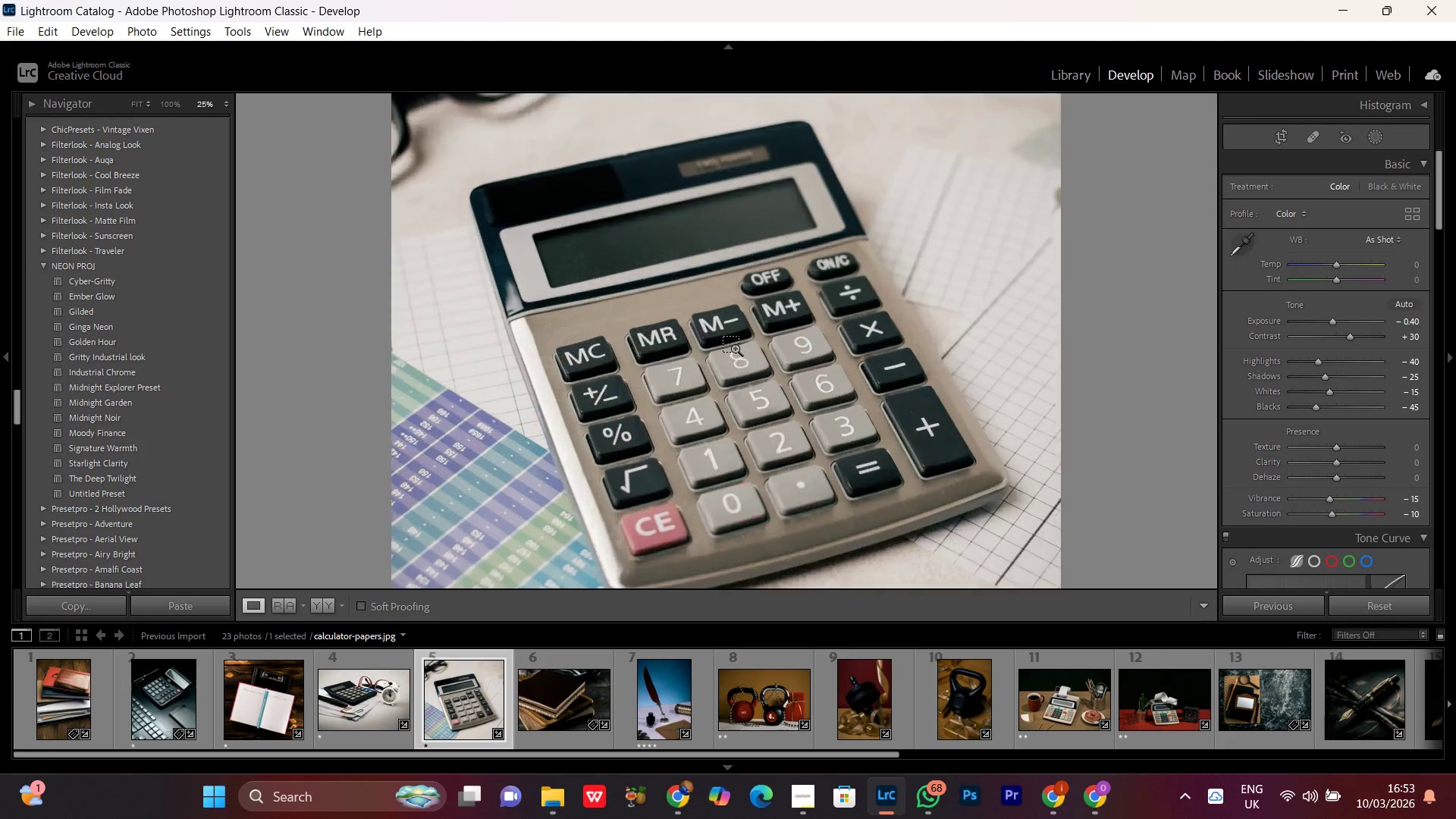 
key(Control+Equal)
 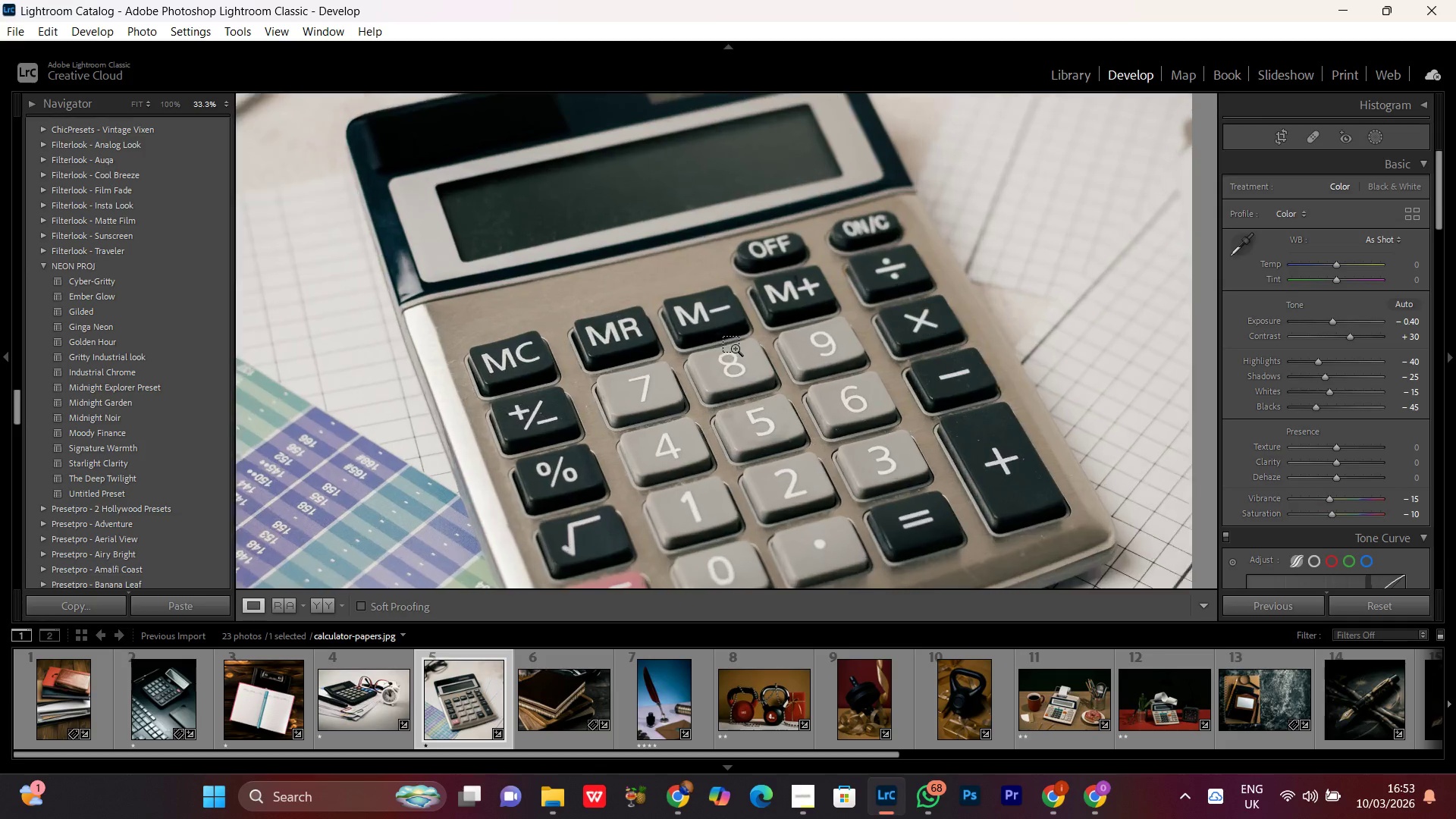 
key(Control+Equal)
 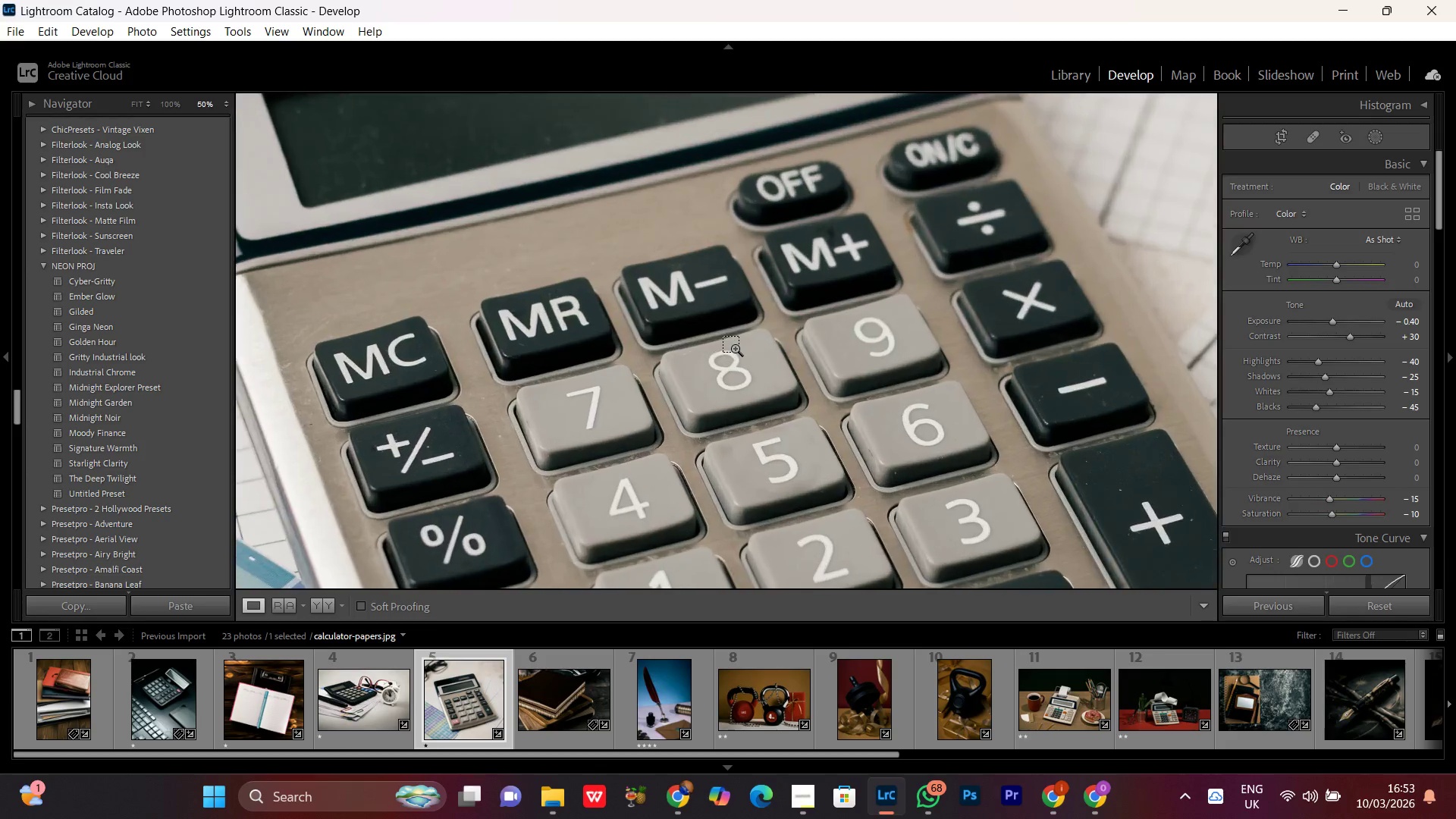 
key(Control+Equal)
 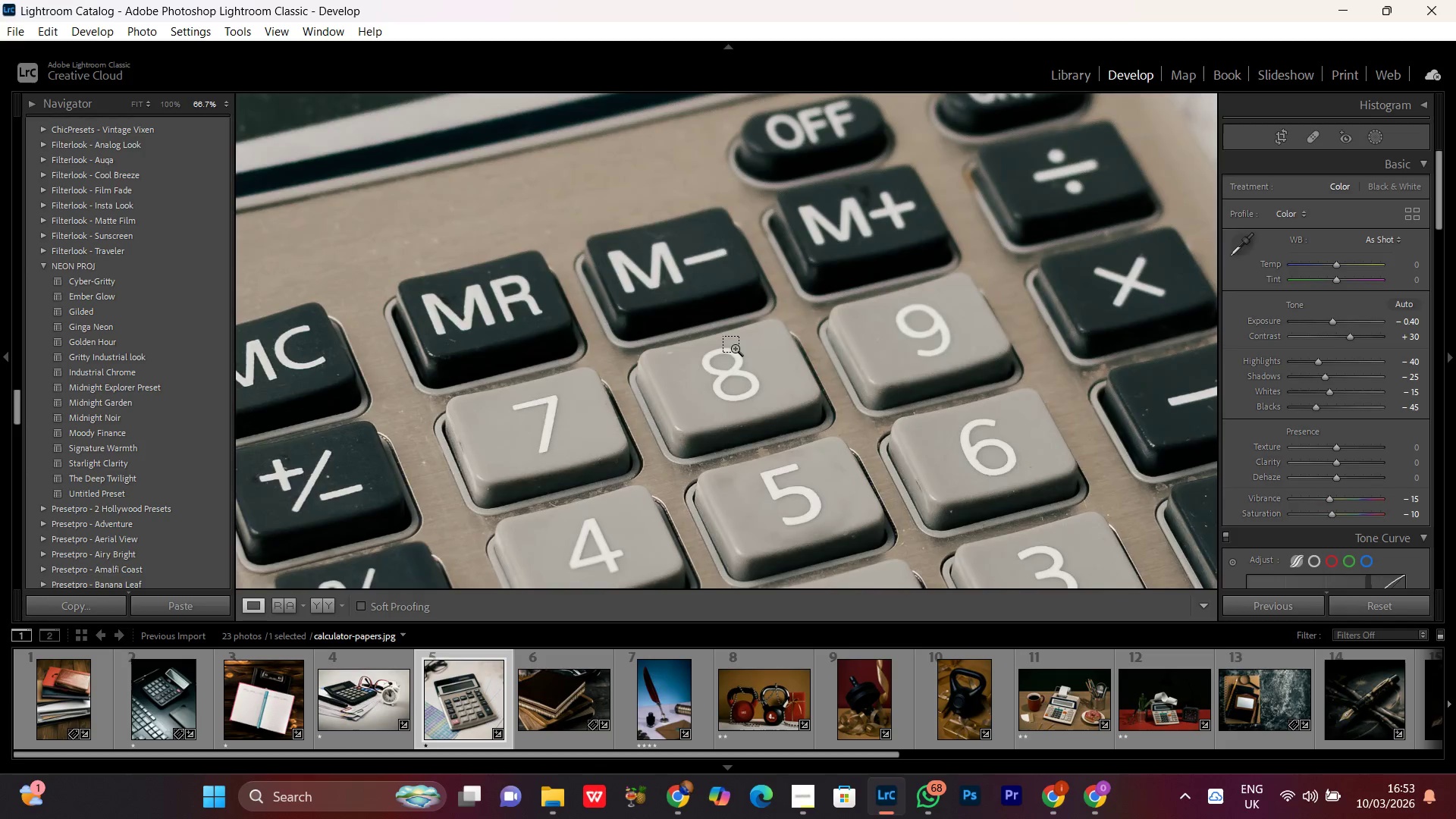 
key(Control+Equal)
 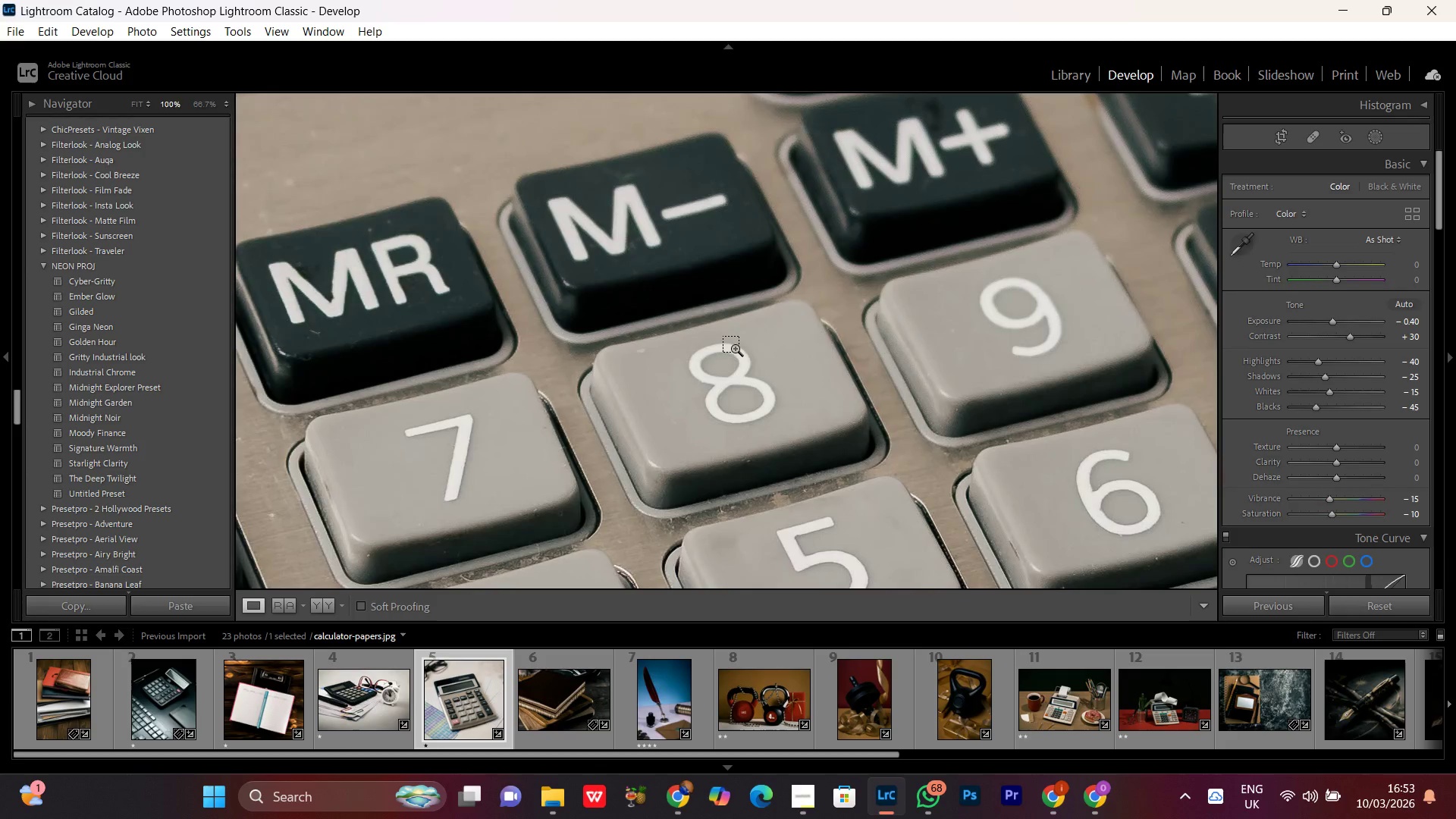 
key(Control+Minus)
 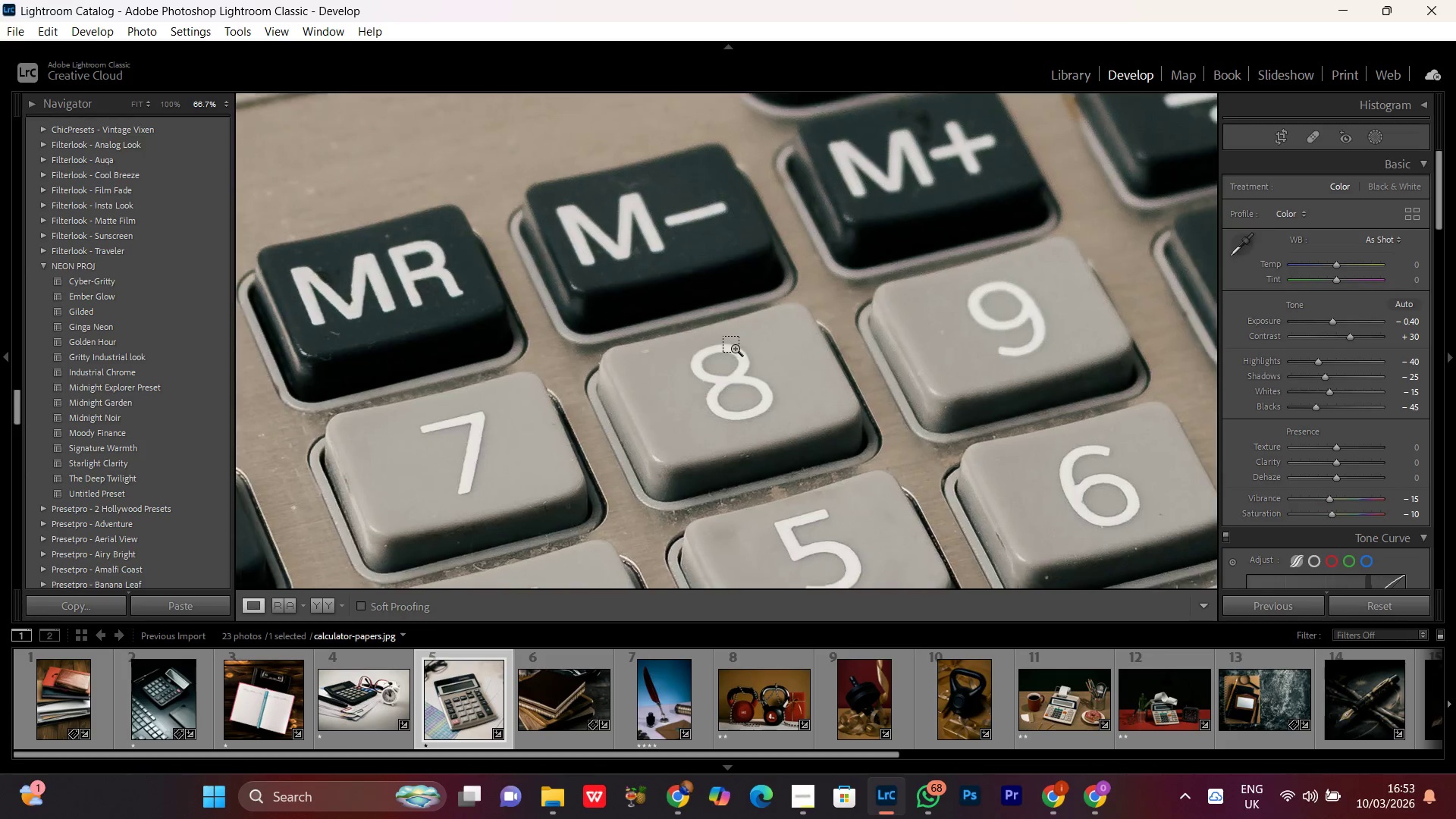 
key(Control+Minus)
 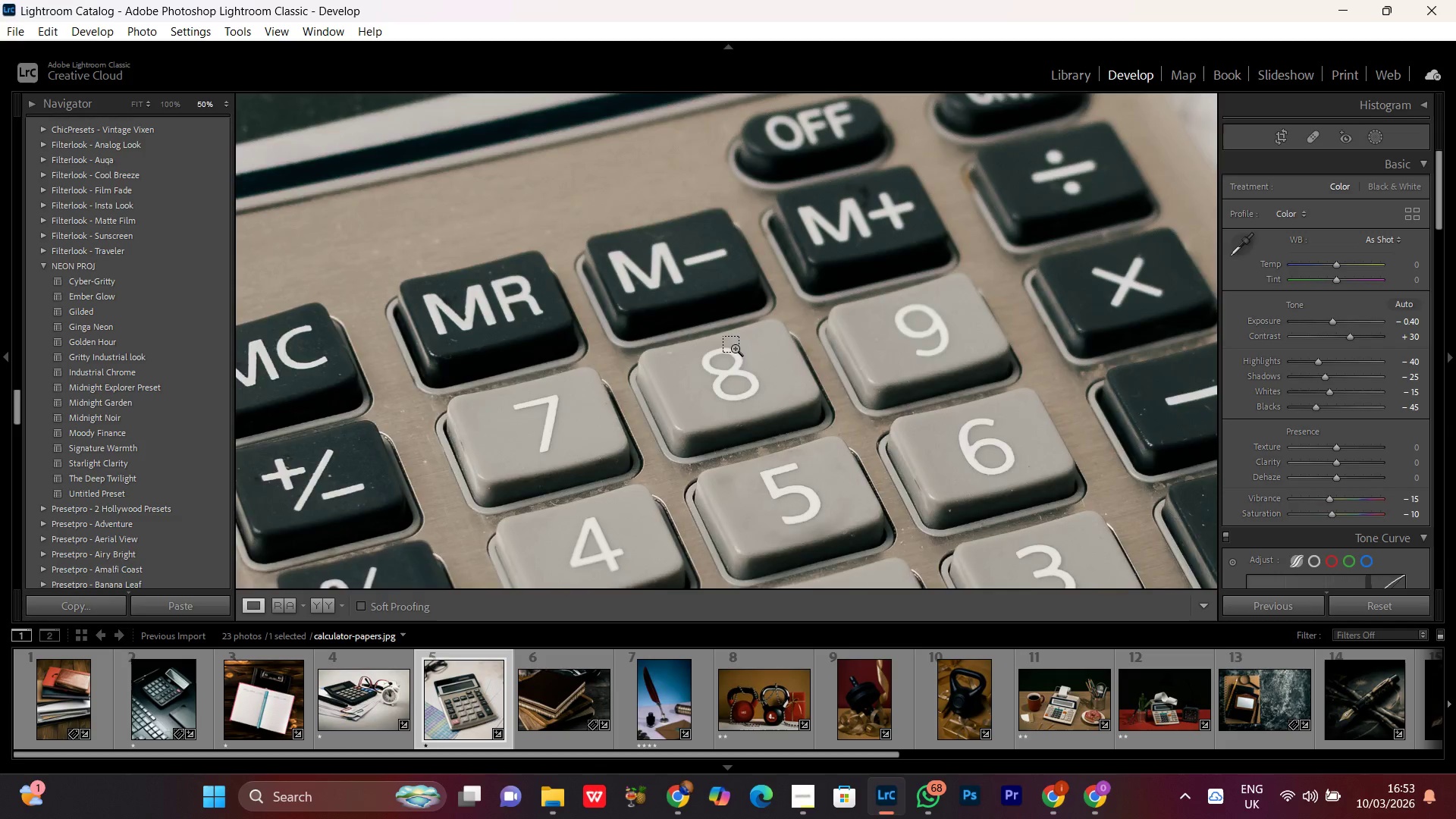 
key(Control+Minus)
 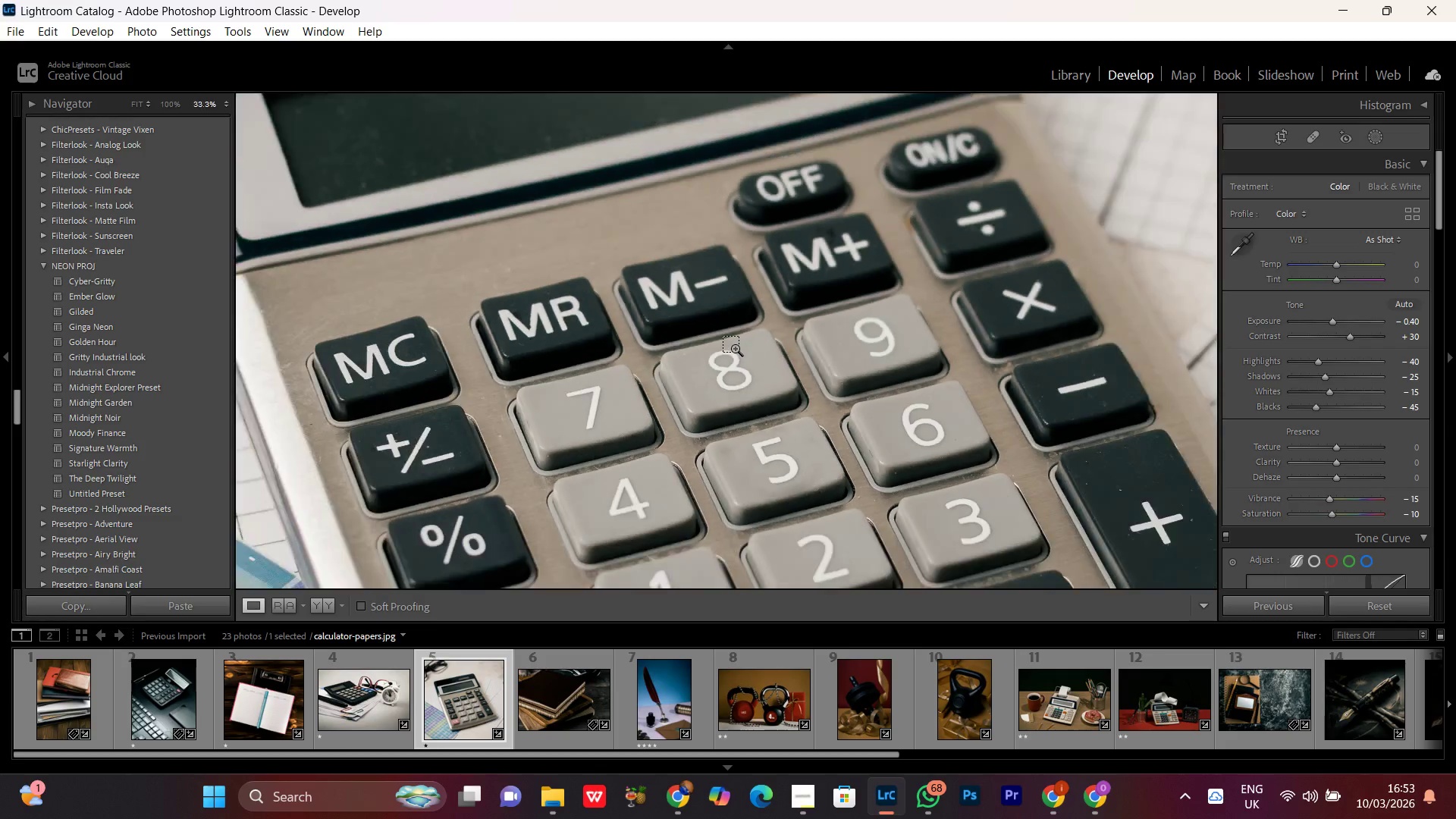 
key(Control+Minus)
 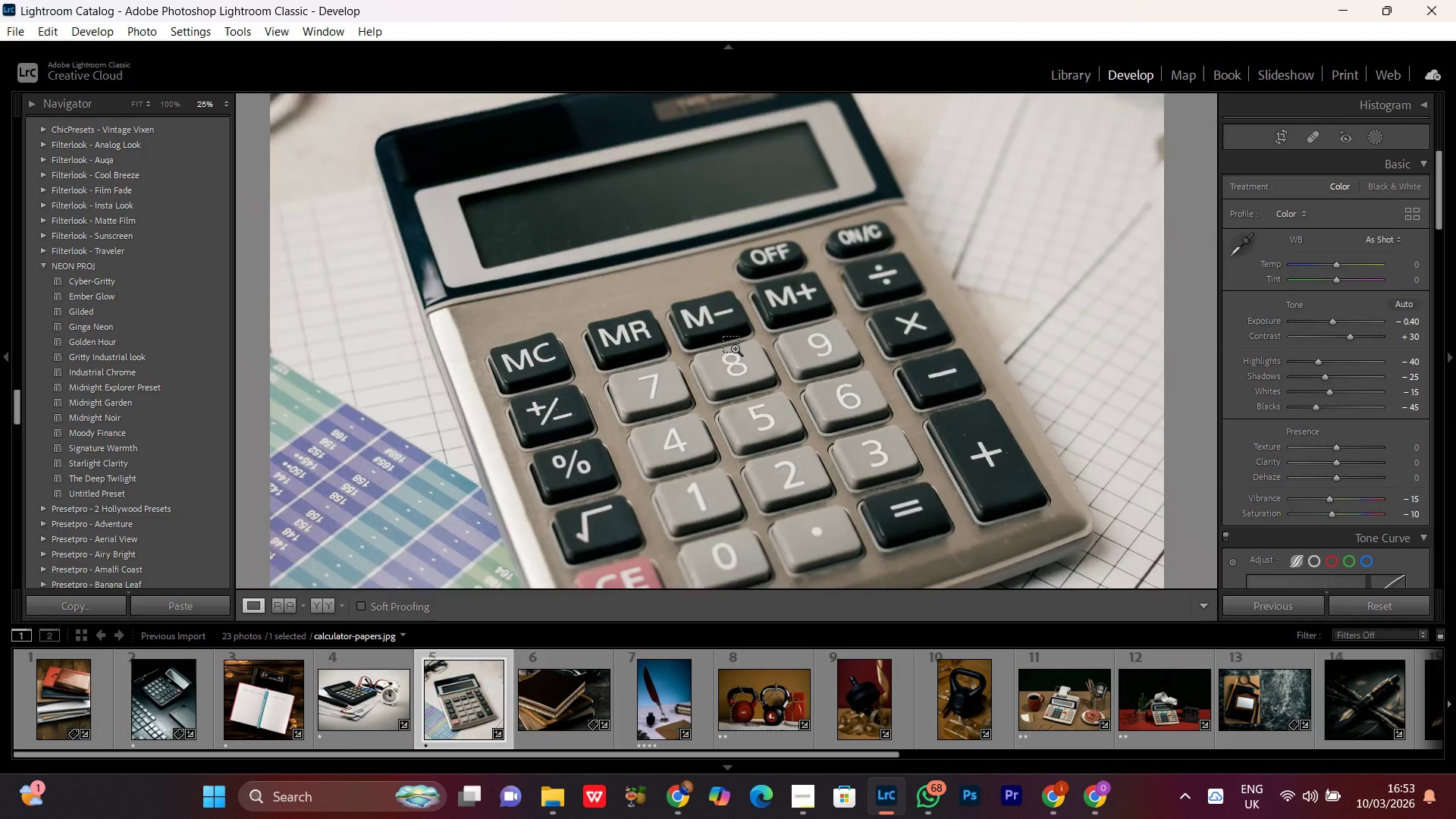 
key(Control+Minus)
 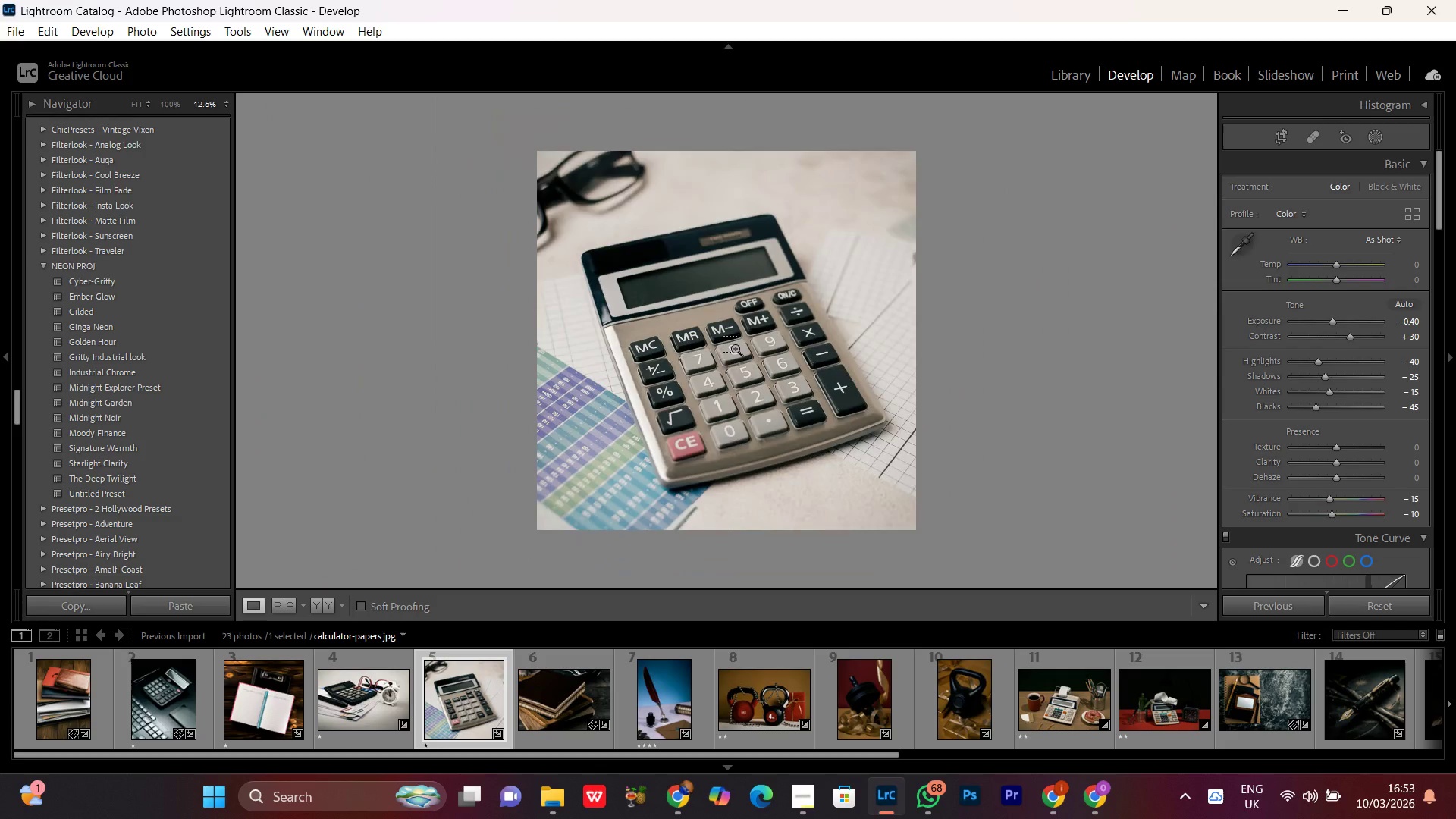 
key(Control+Minus)
 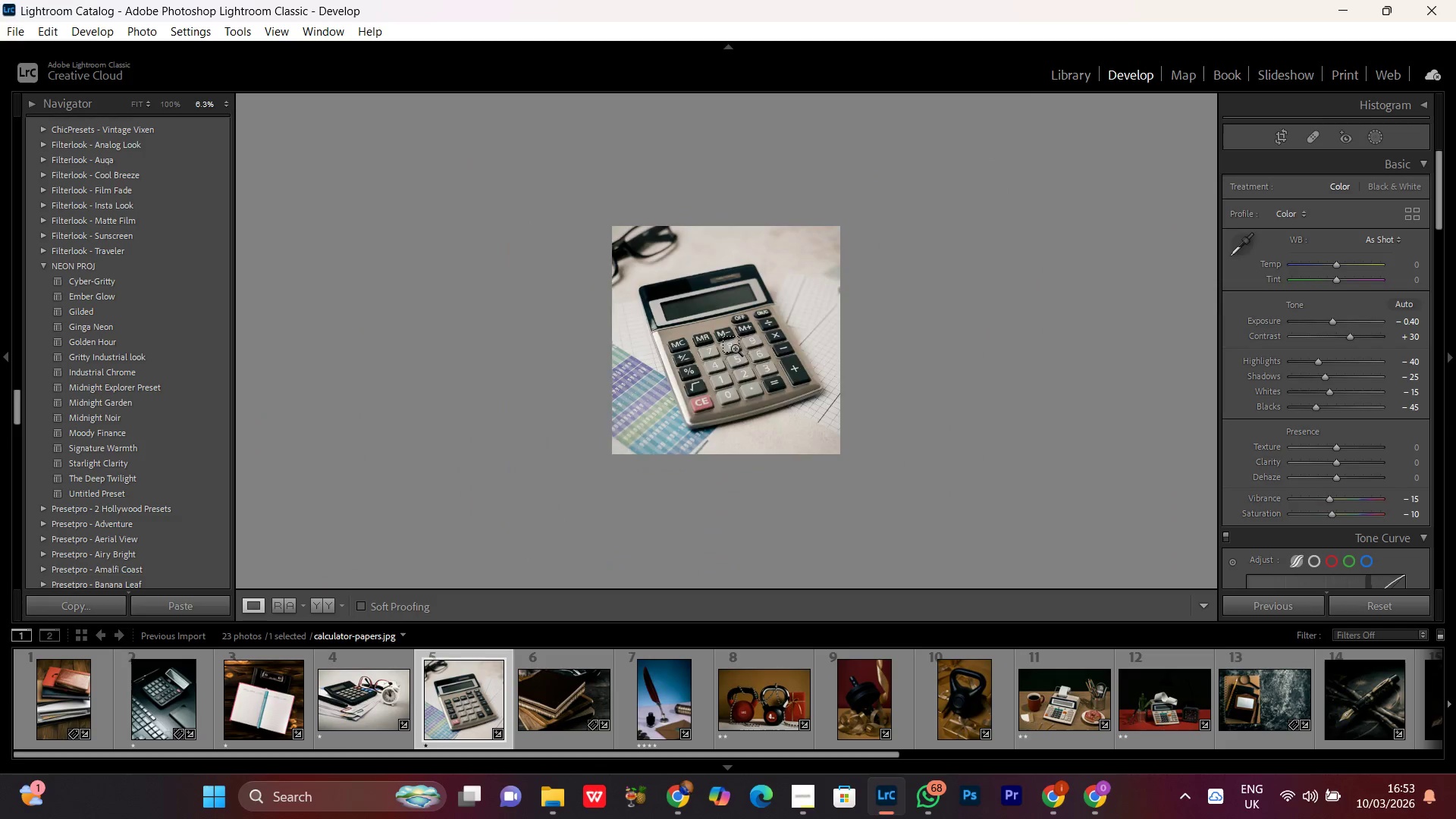 
key(Control+Equal)
 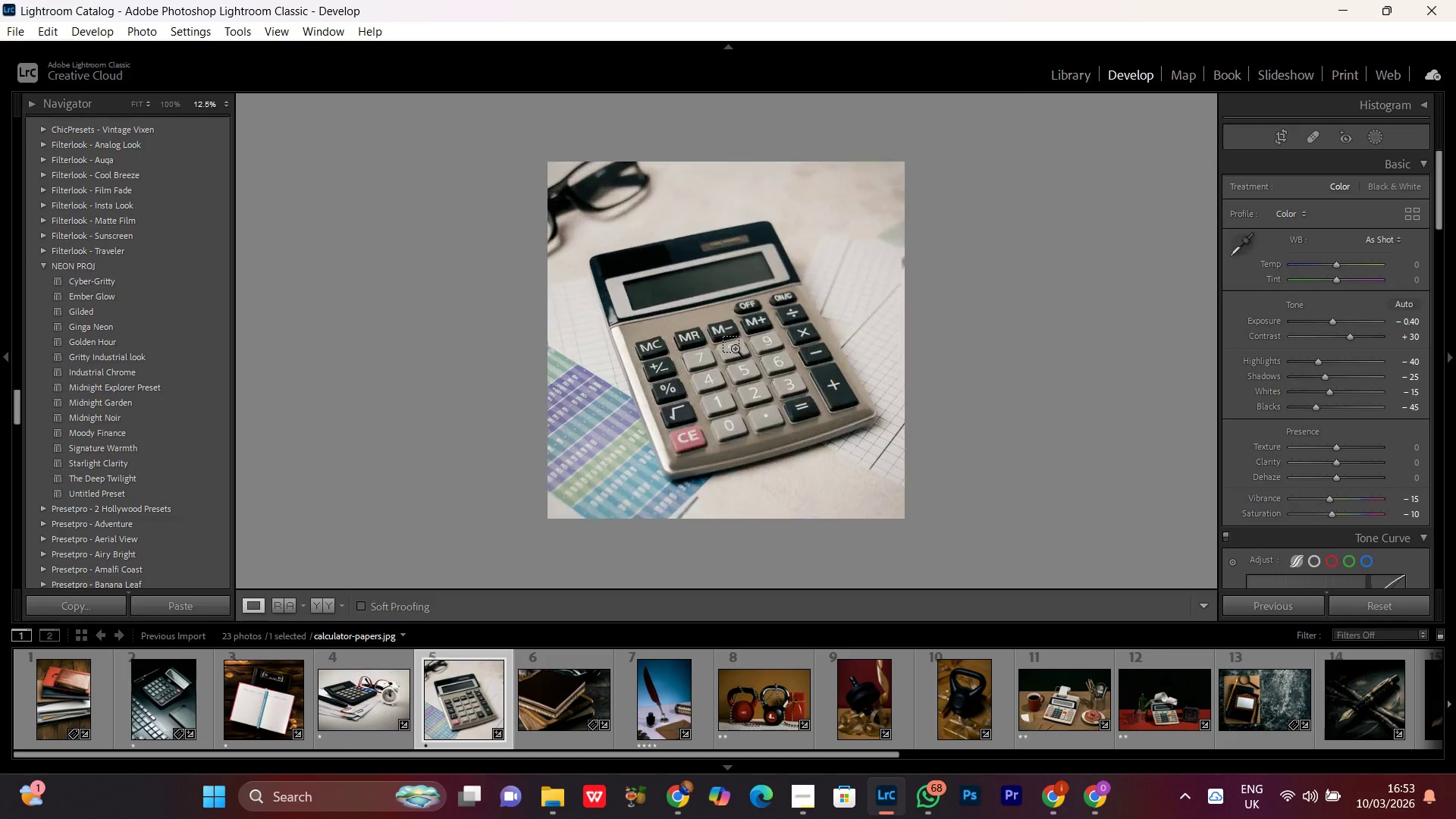 
key(Control+Equal)
 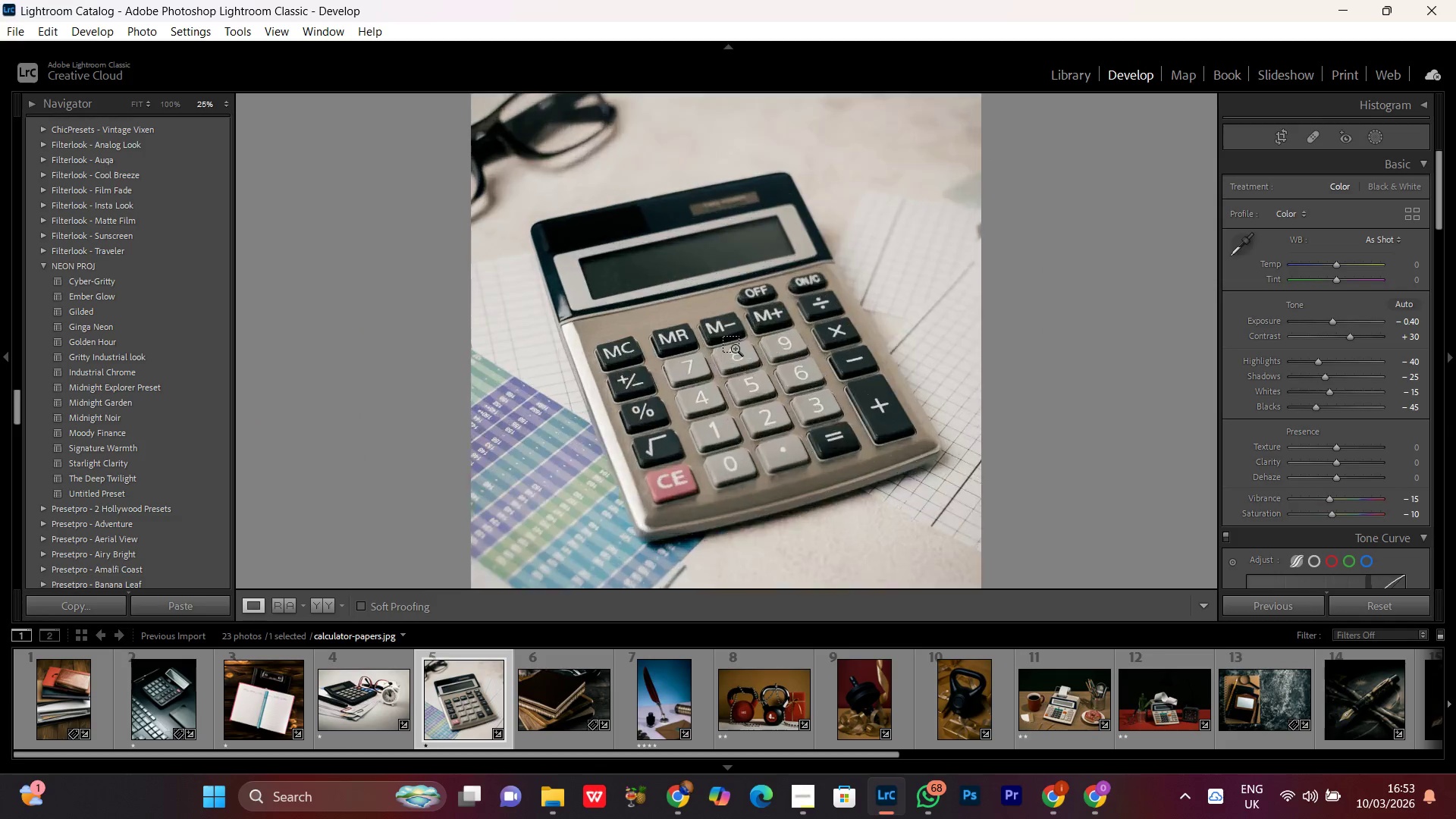 
key(Control+Equal)
 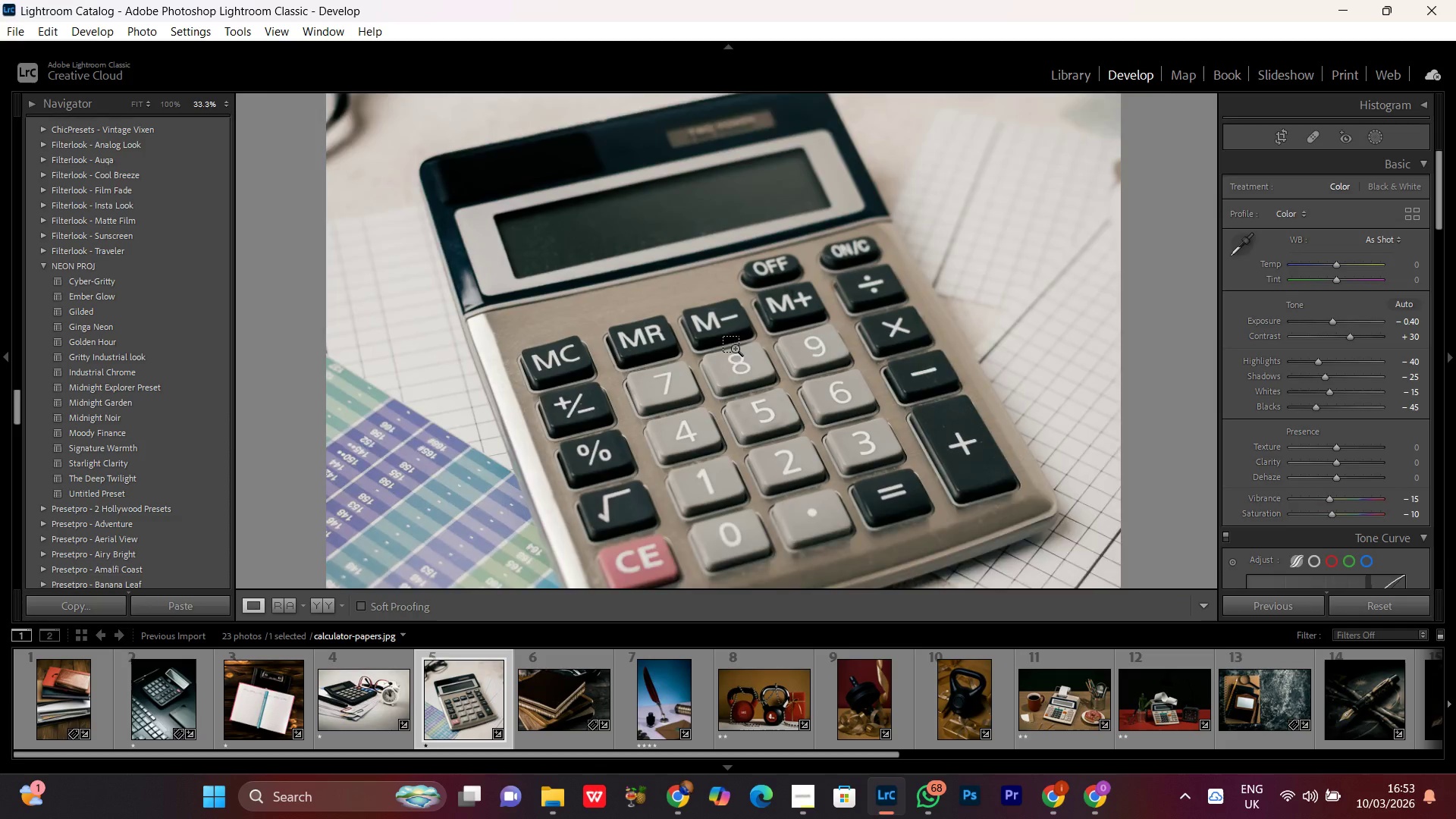 
key(Control+Equal)
 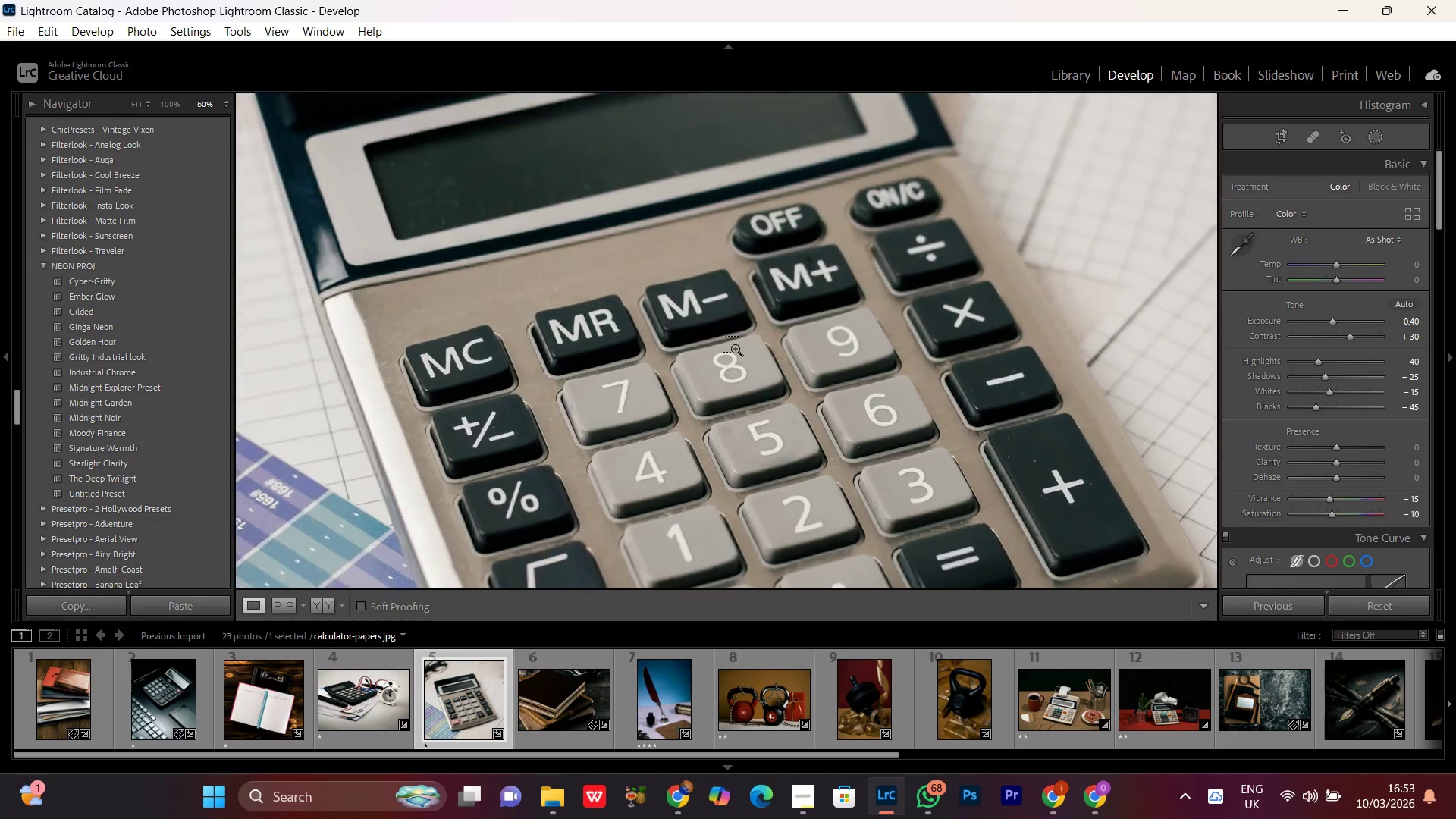 
key(Control+Equal)
 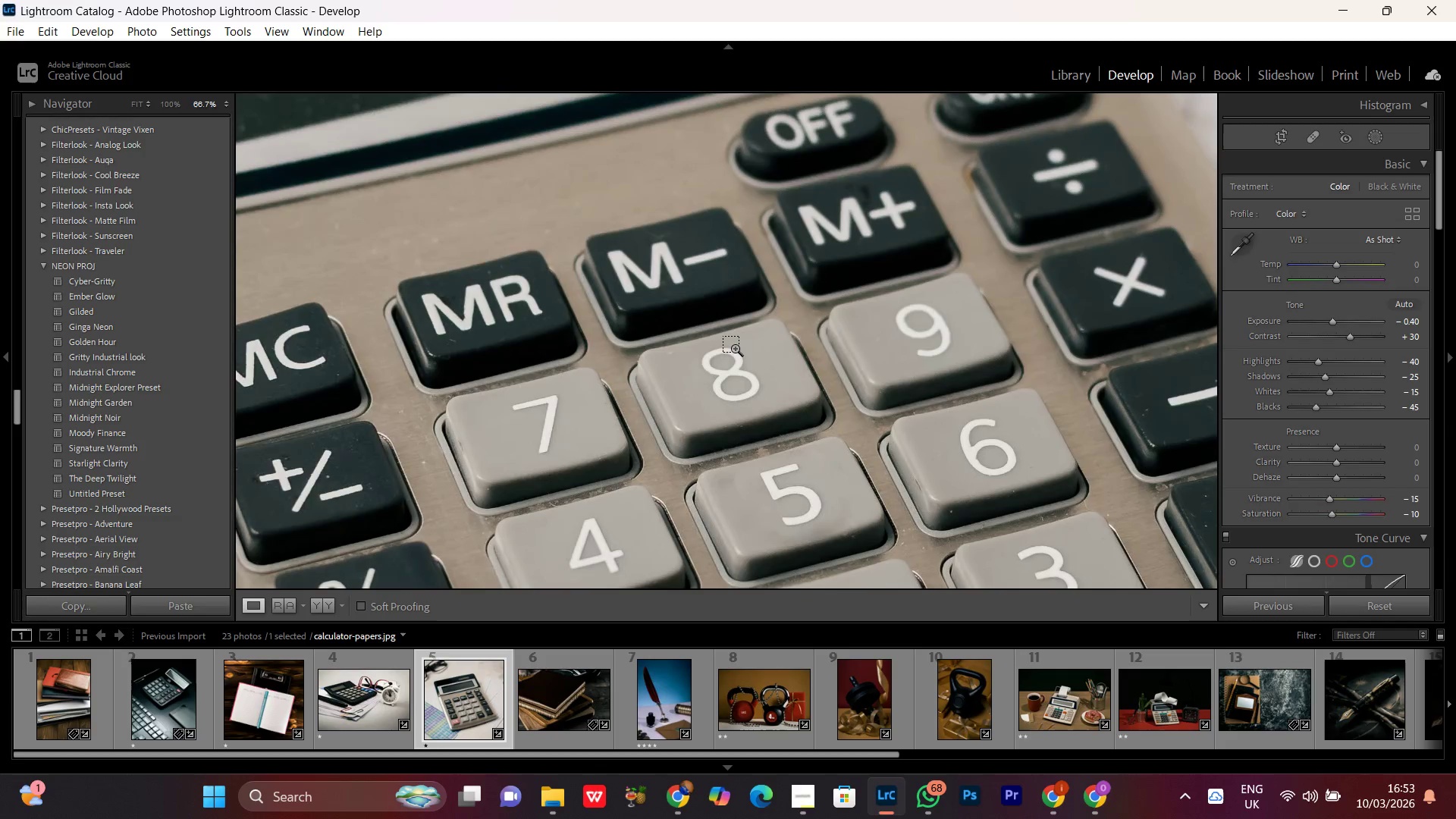 
key(Control+Minus)
 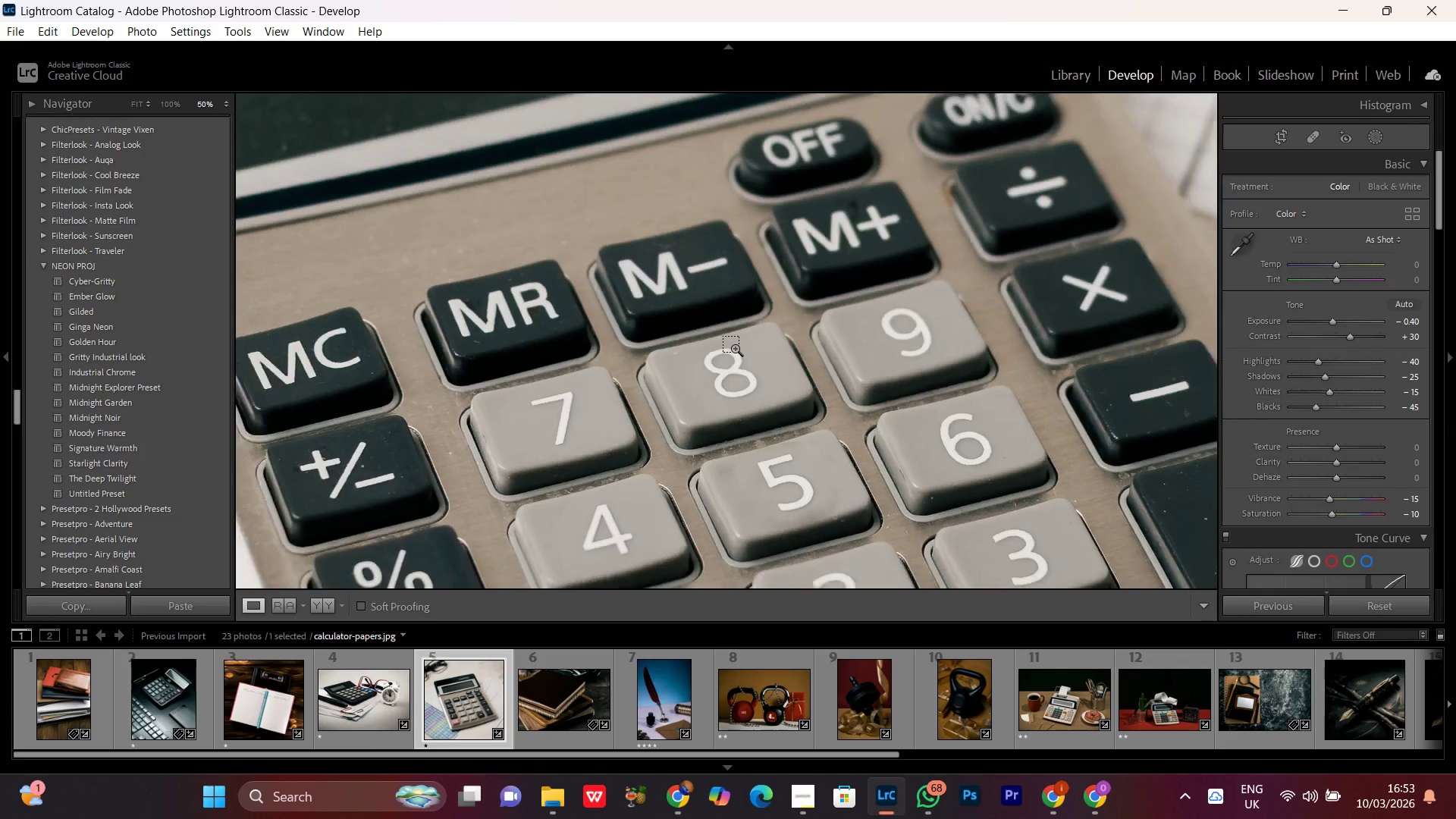 
key(Control+Minus)
 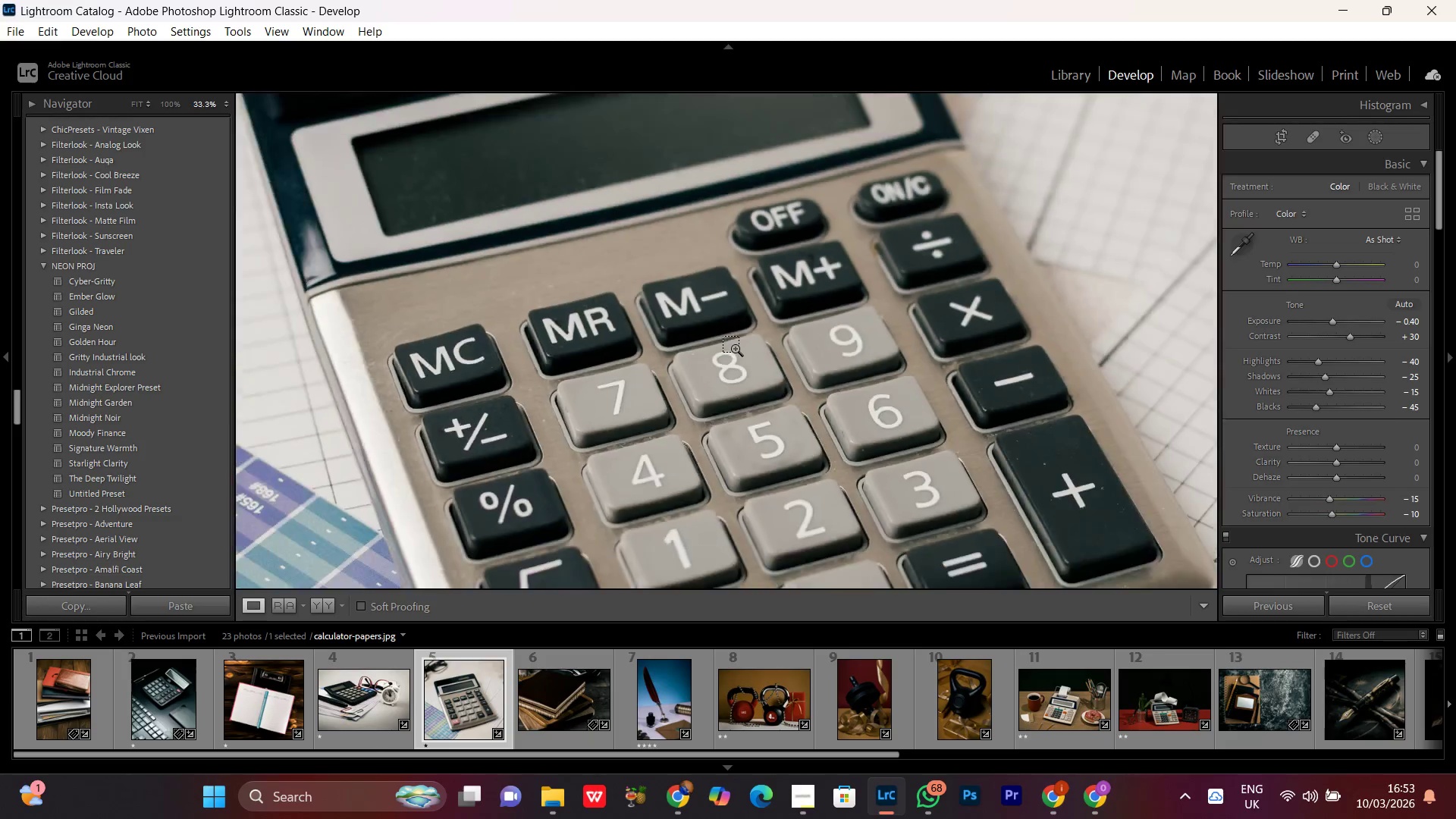 
key(Control+Minus)
 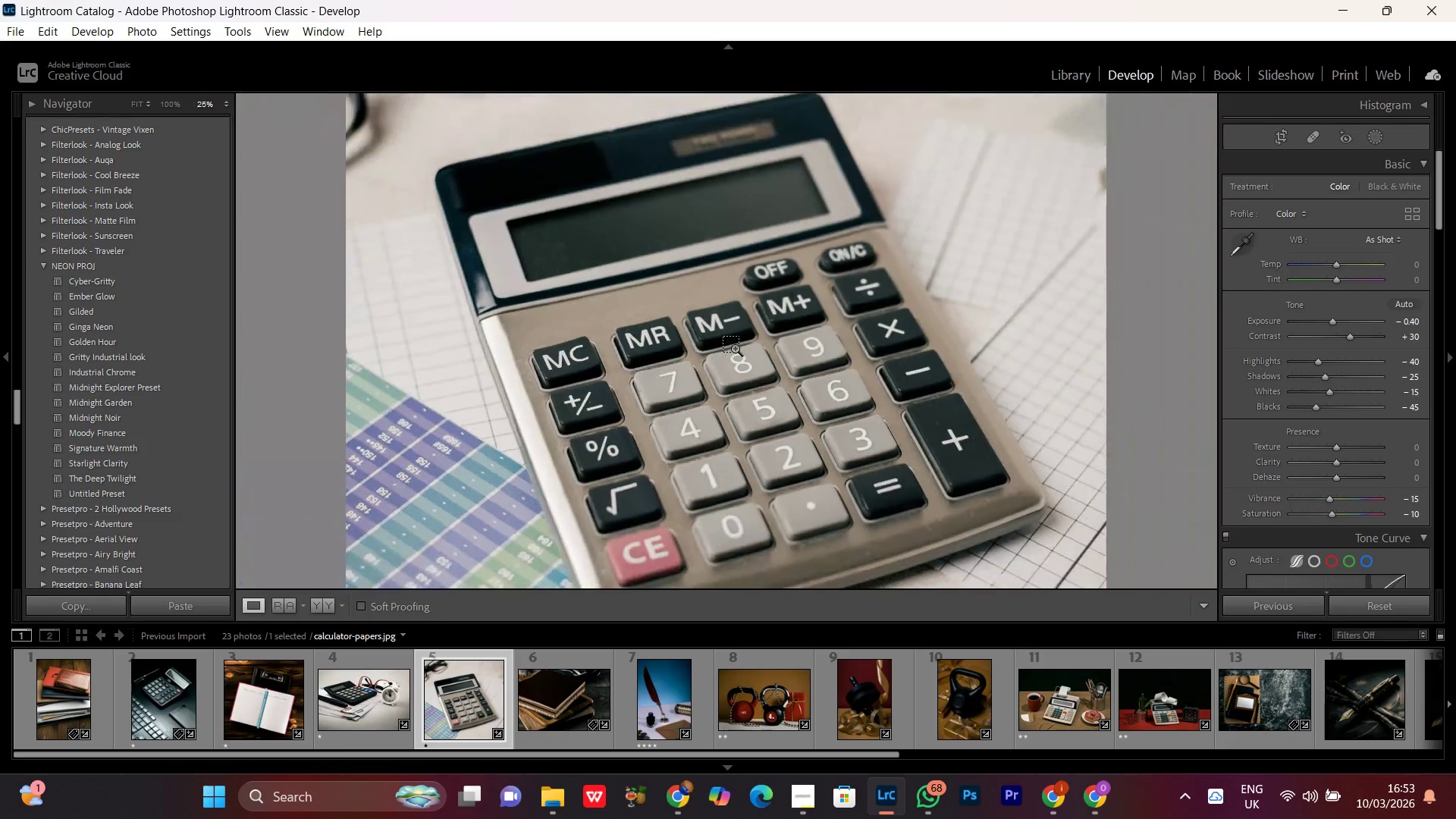 
key(Control+Minus)
 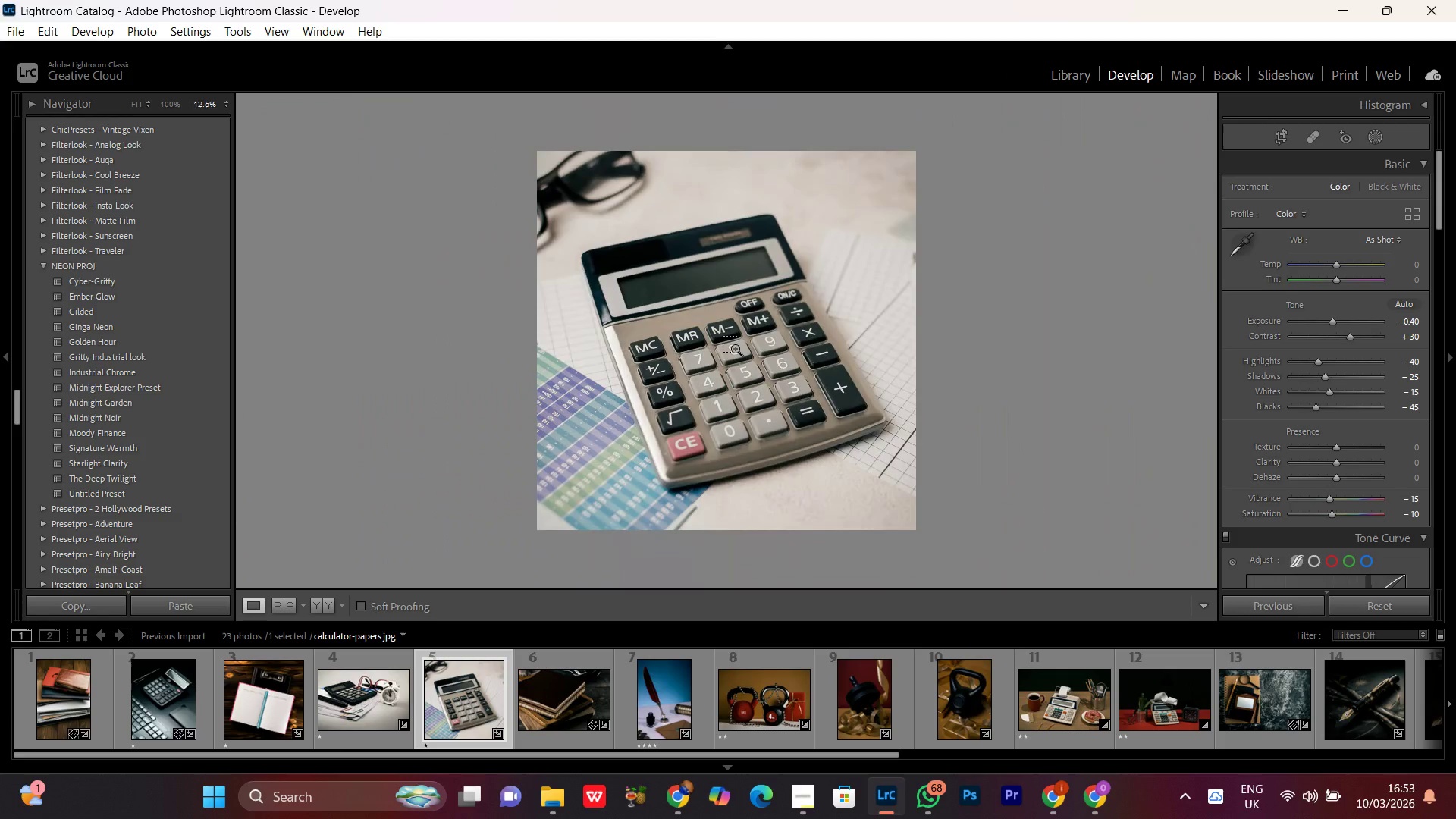 
key(Control+Equal)
 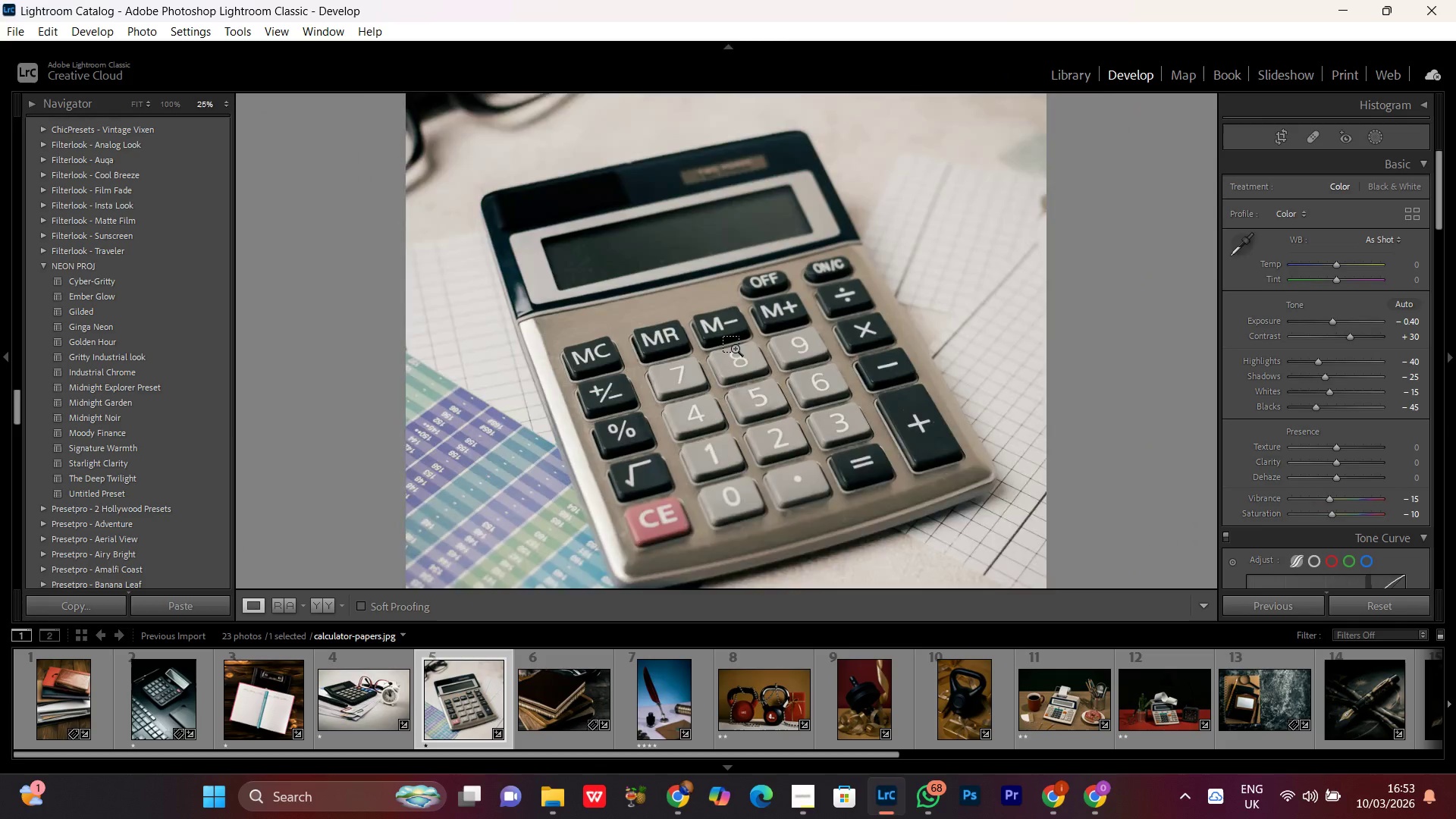 
key(Control+Minus)
 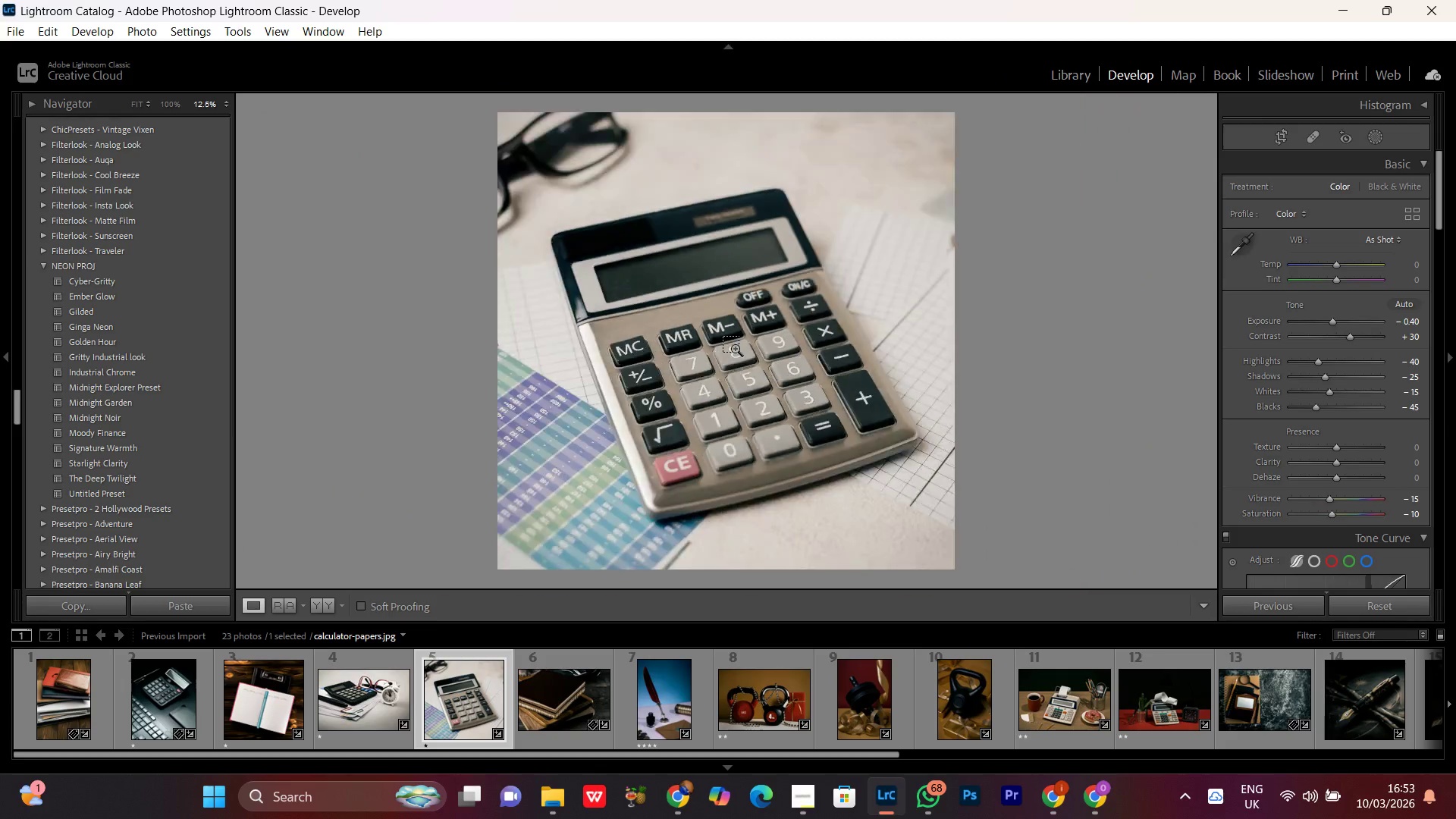 
key(Control+Equal)
 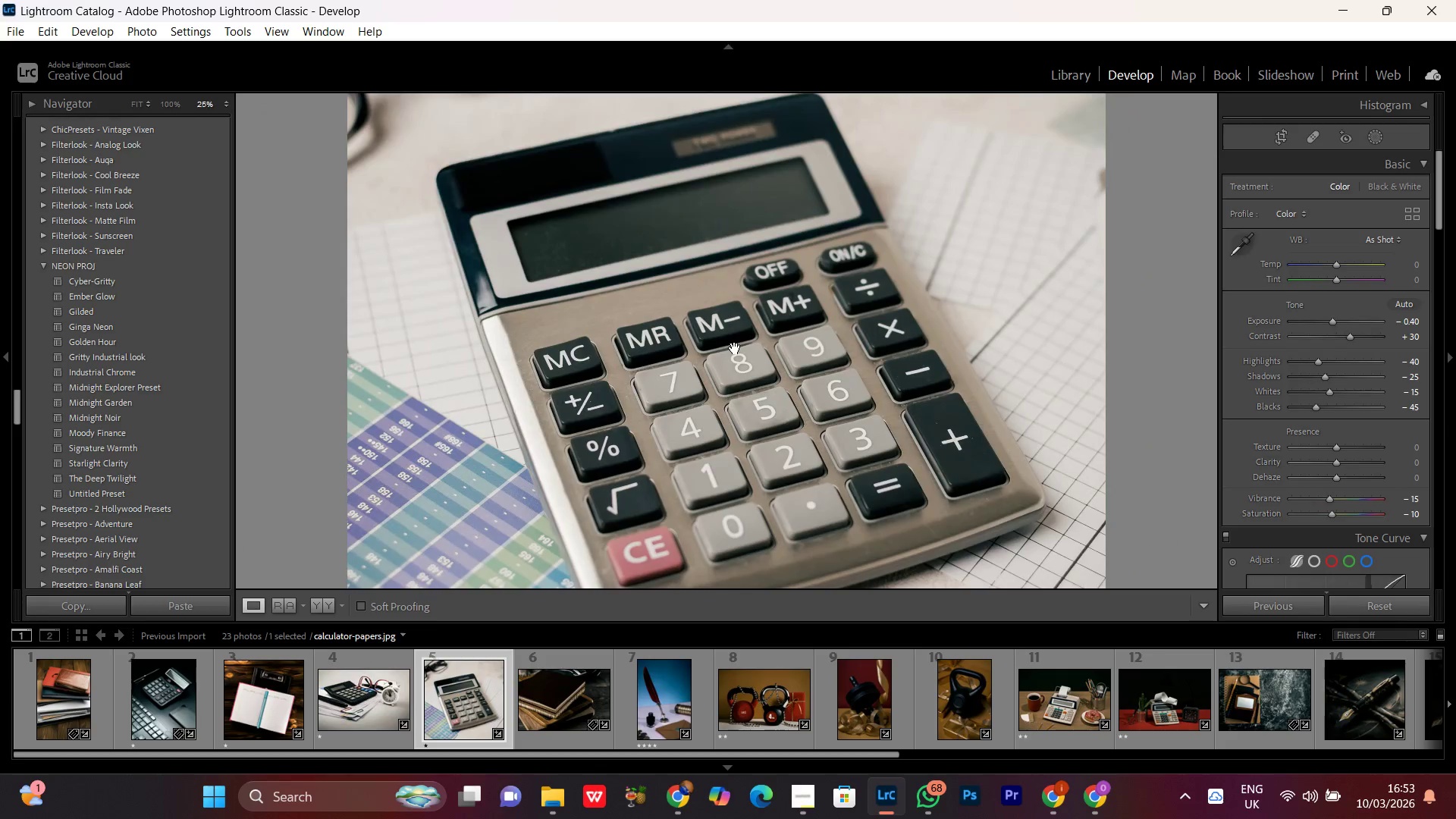 
left_click([735, 348])
 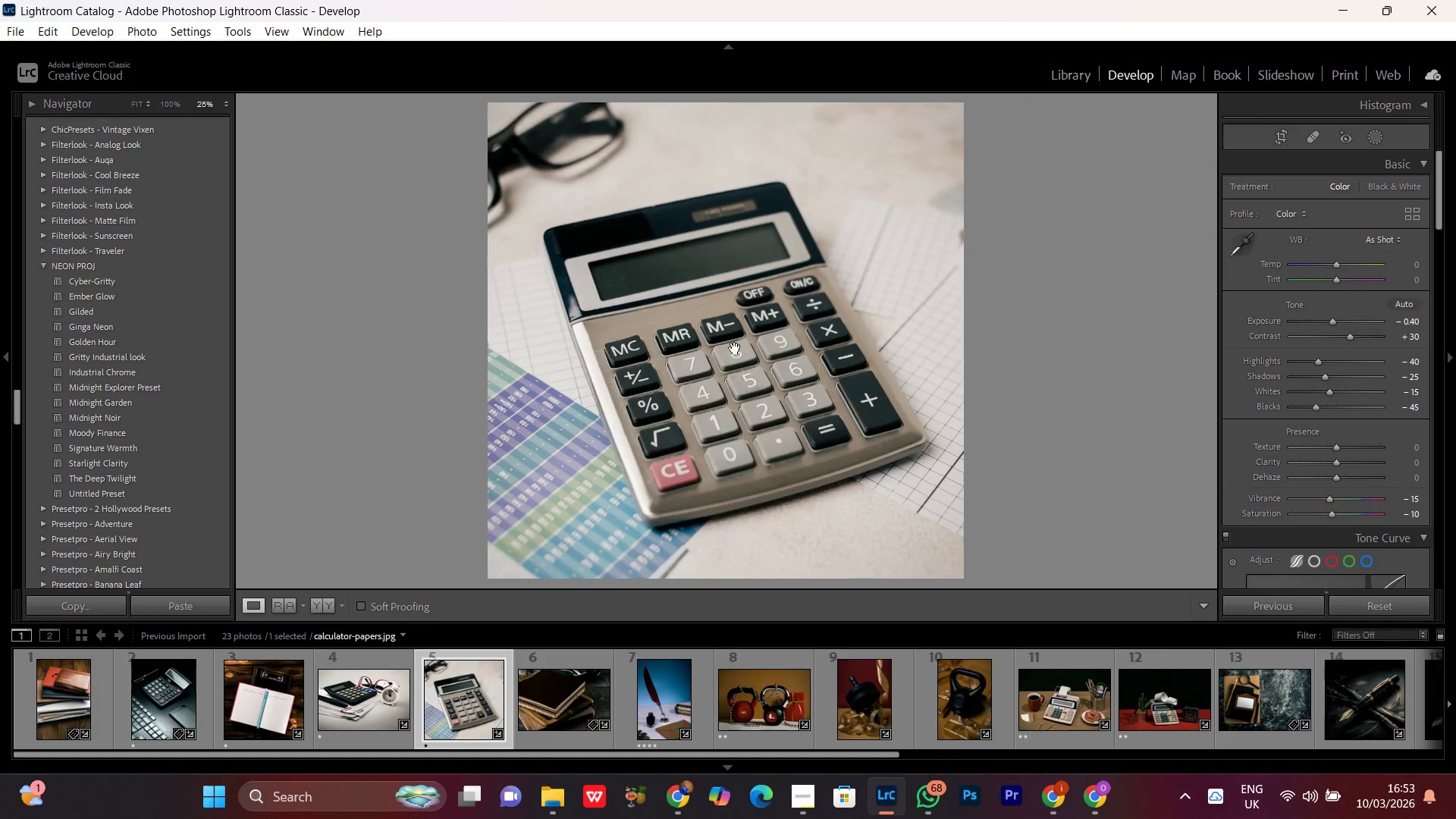 
double_click([735, 348])
 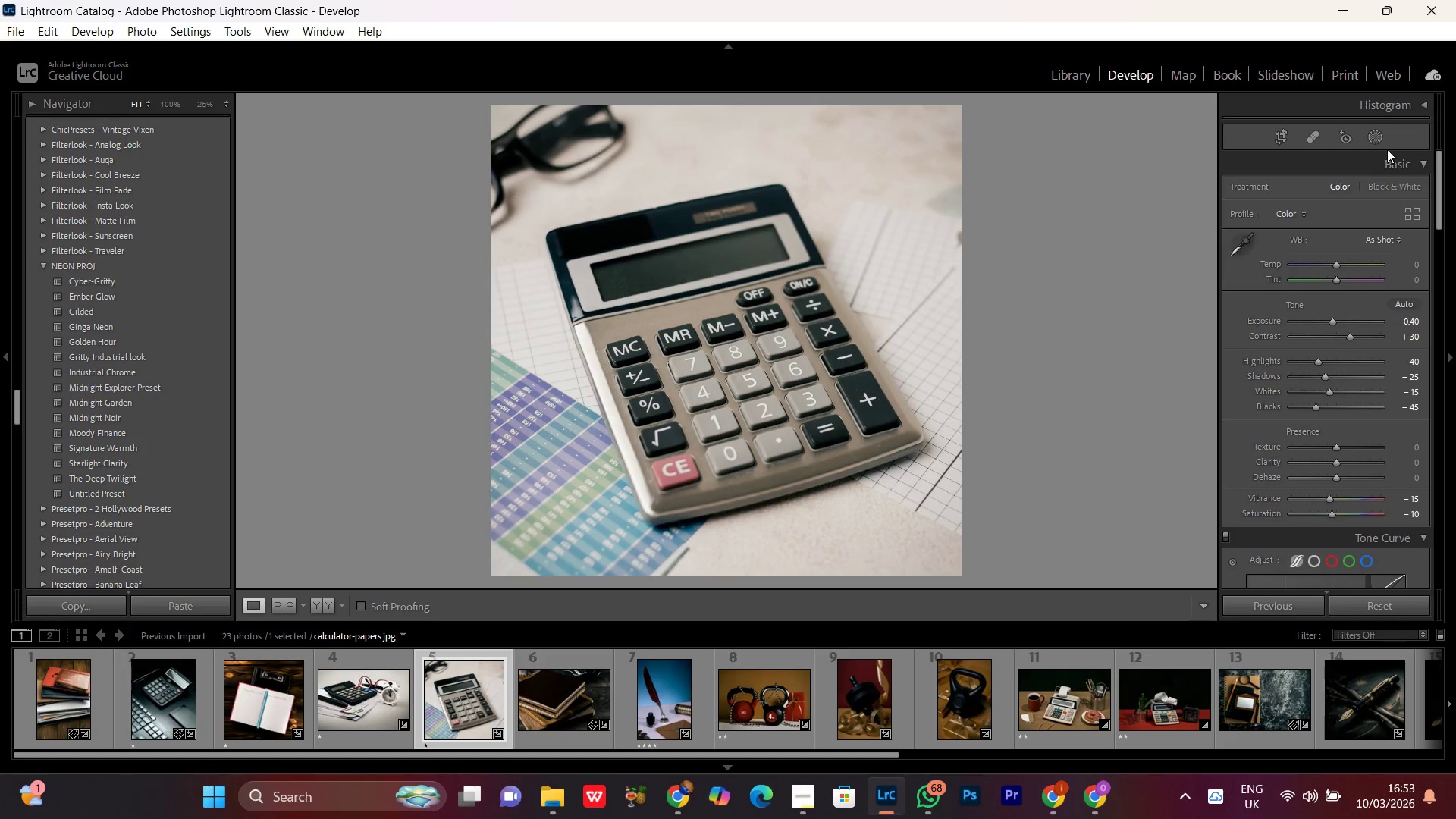 
left_click([1370, 141])
 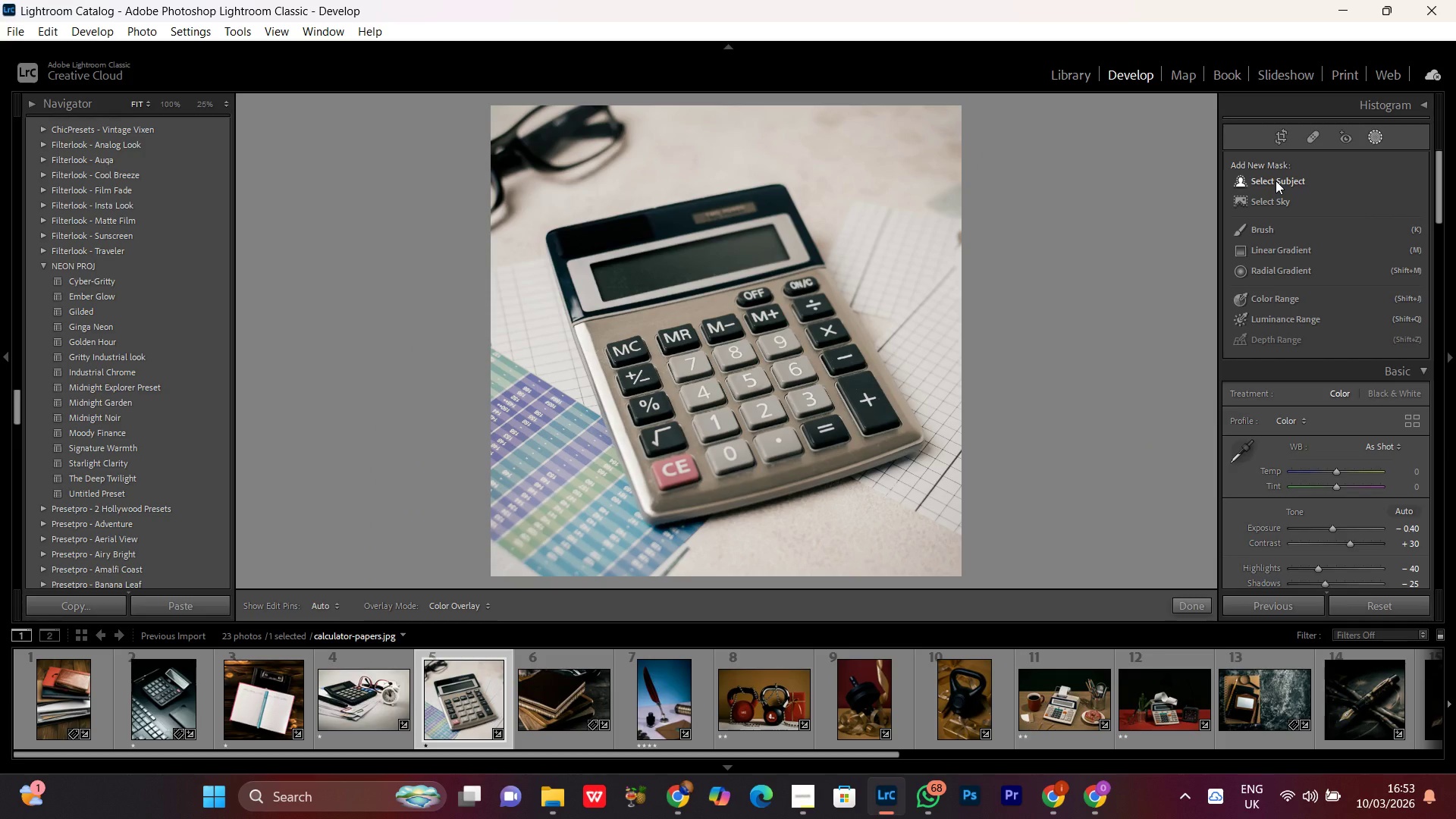 
wait(5.94)
 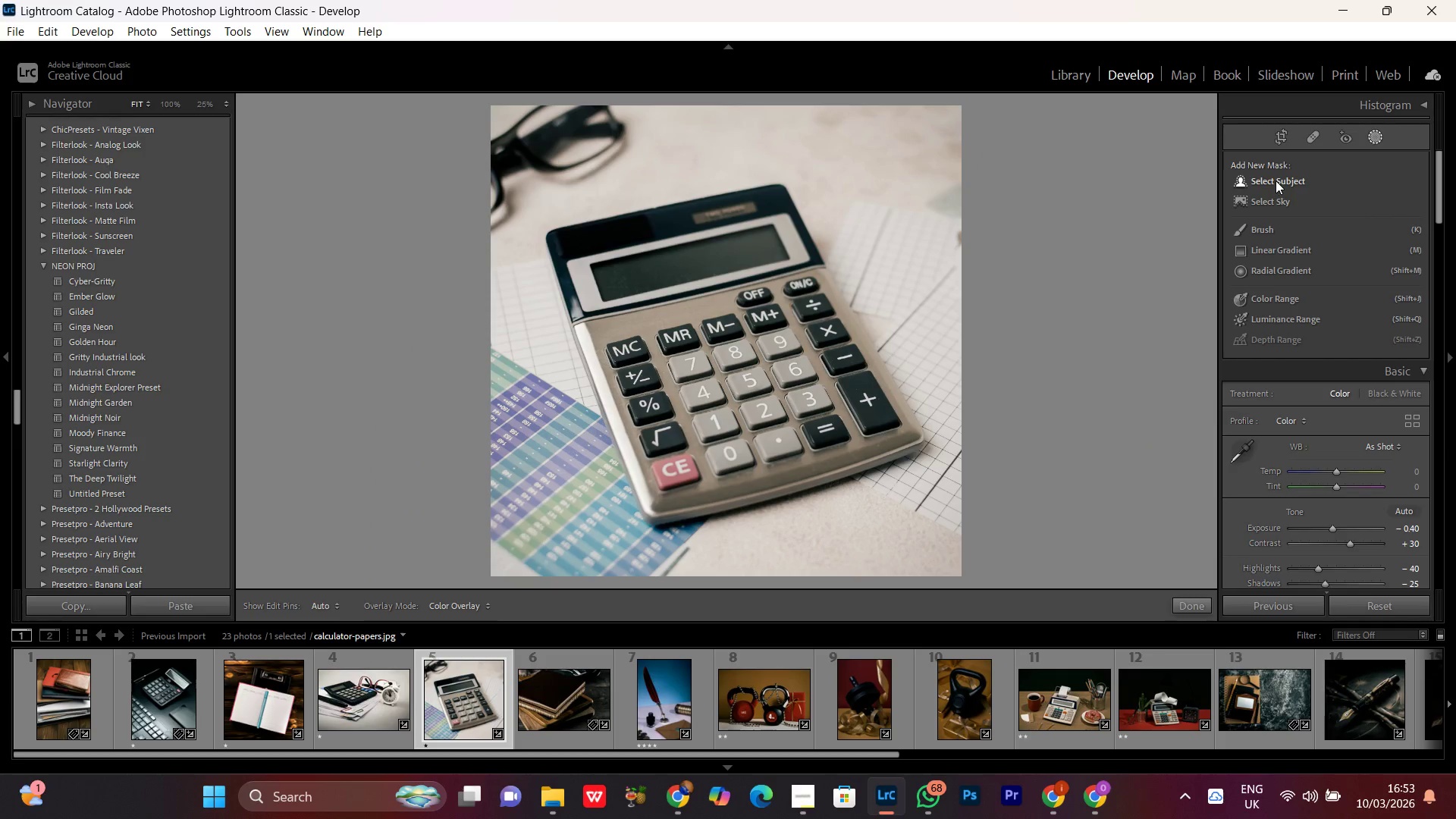 
left_click([1276, 180])
 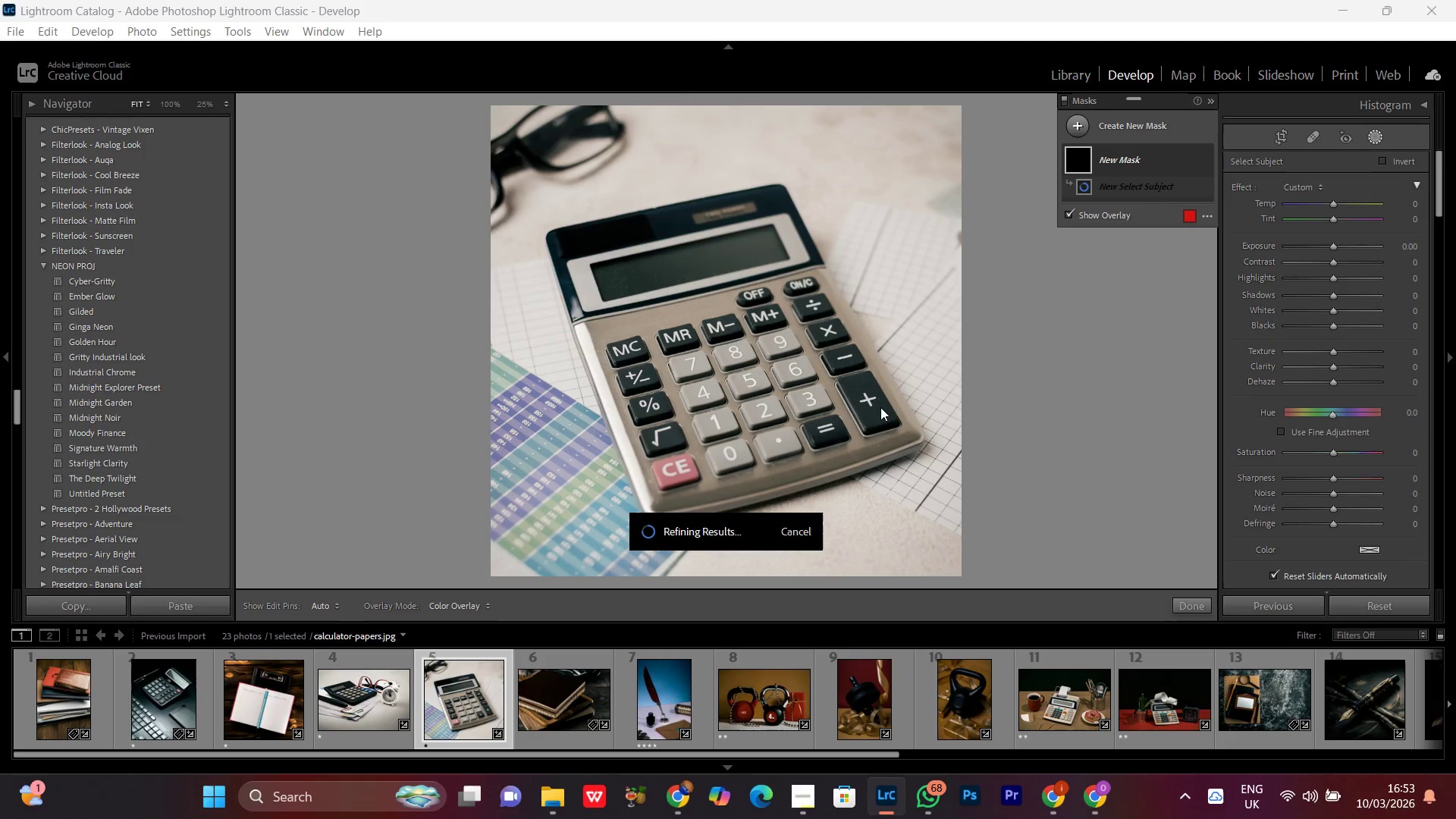 
wait(11.66)
 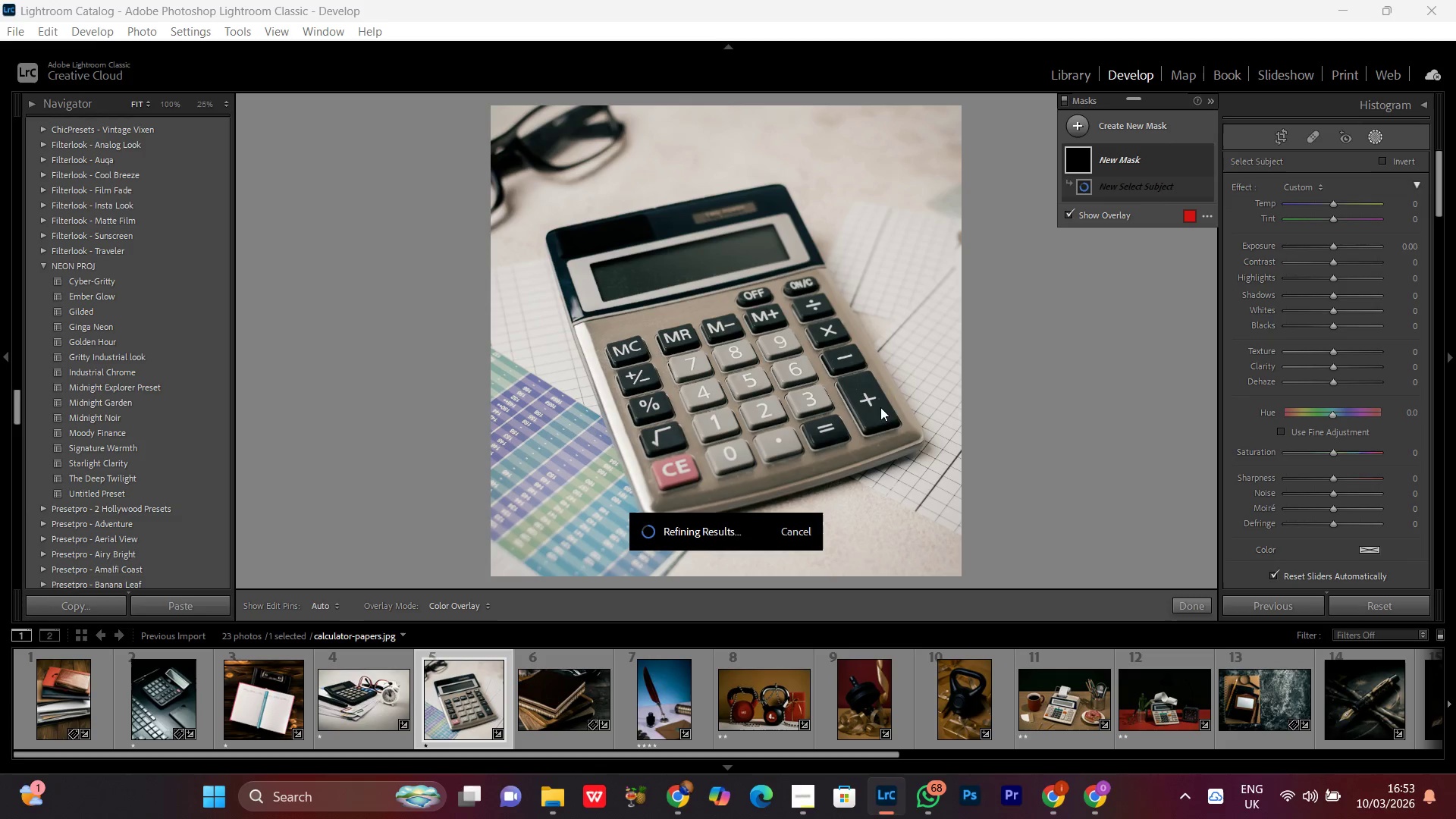 
left_click([1335, 348])
 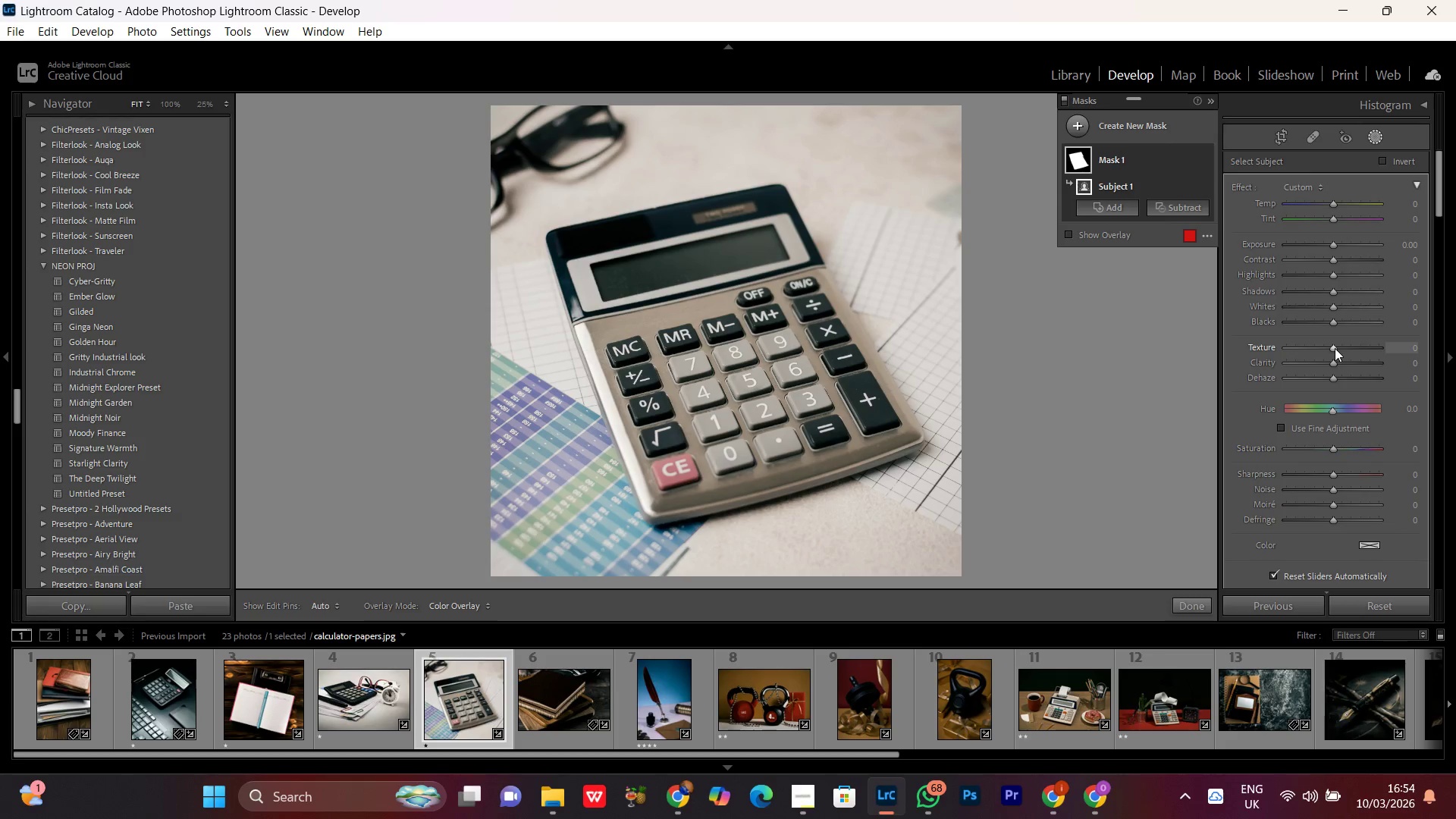 
scroll: coordinate [1335, 348], scroll_direction: up, amount: 18.0
 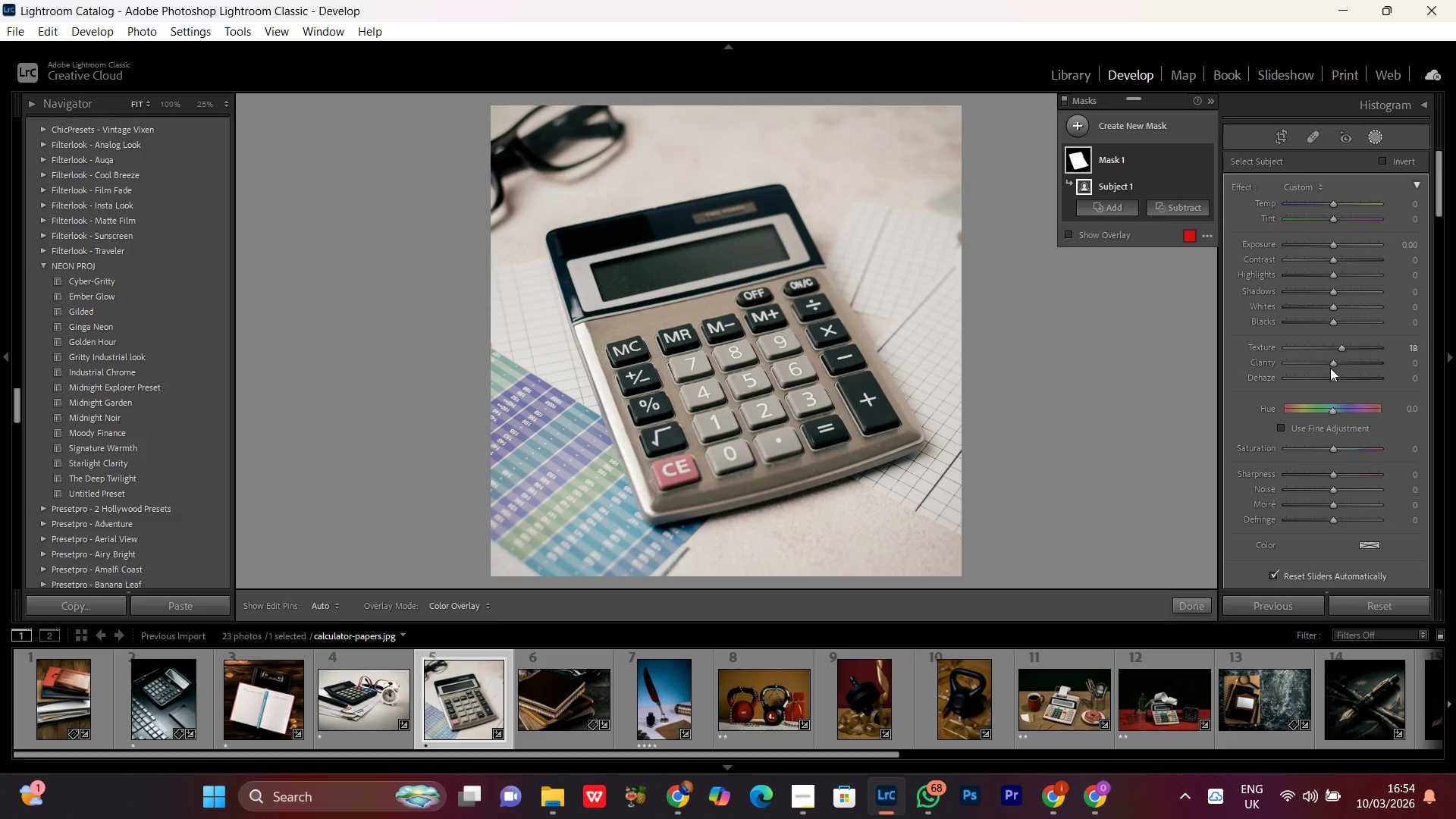 
left_click([1331, 362])
 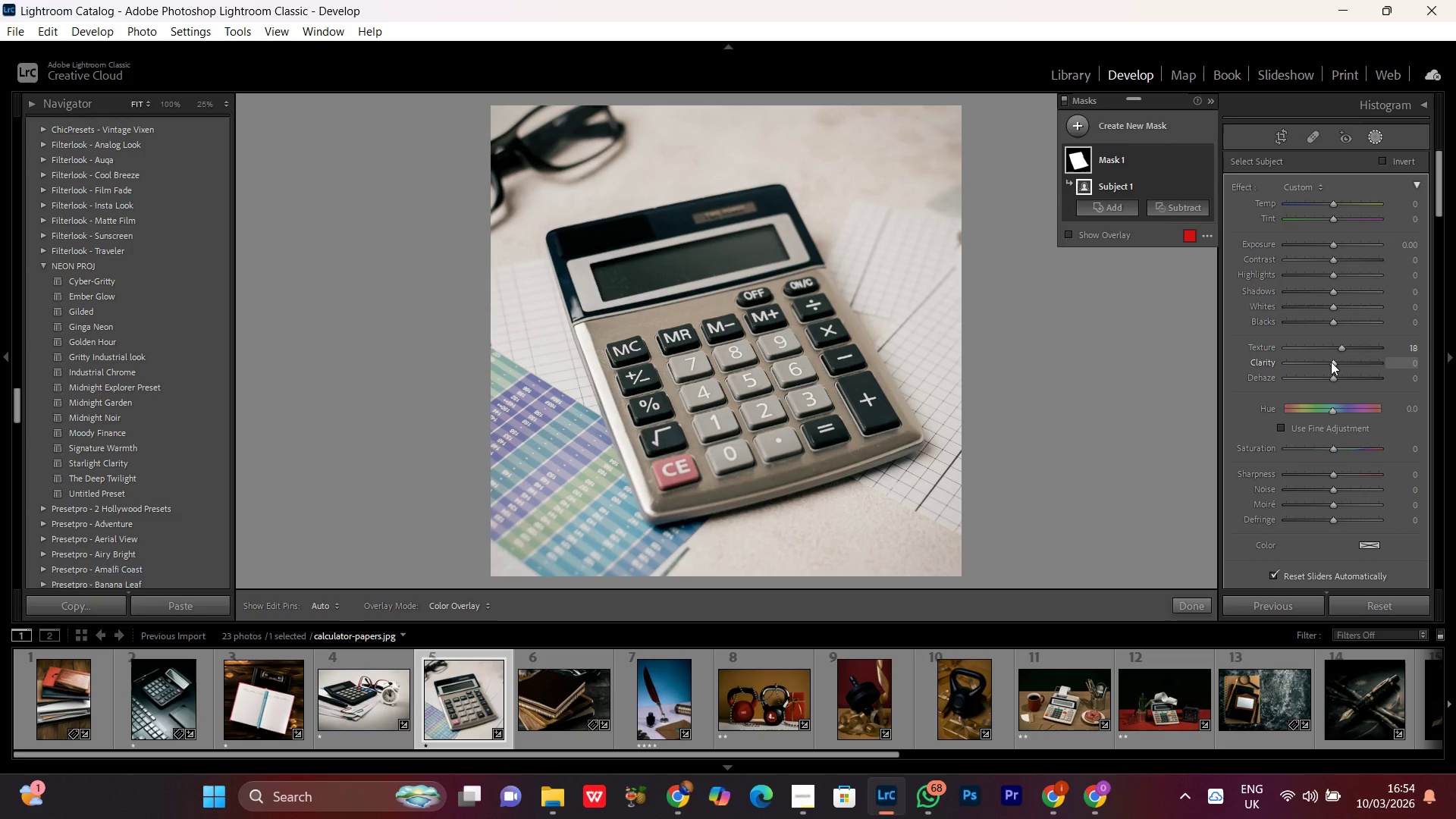 
scroll: coordinate [1331, 362], scroll_direction: up, amount: 14.0
 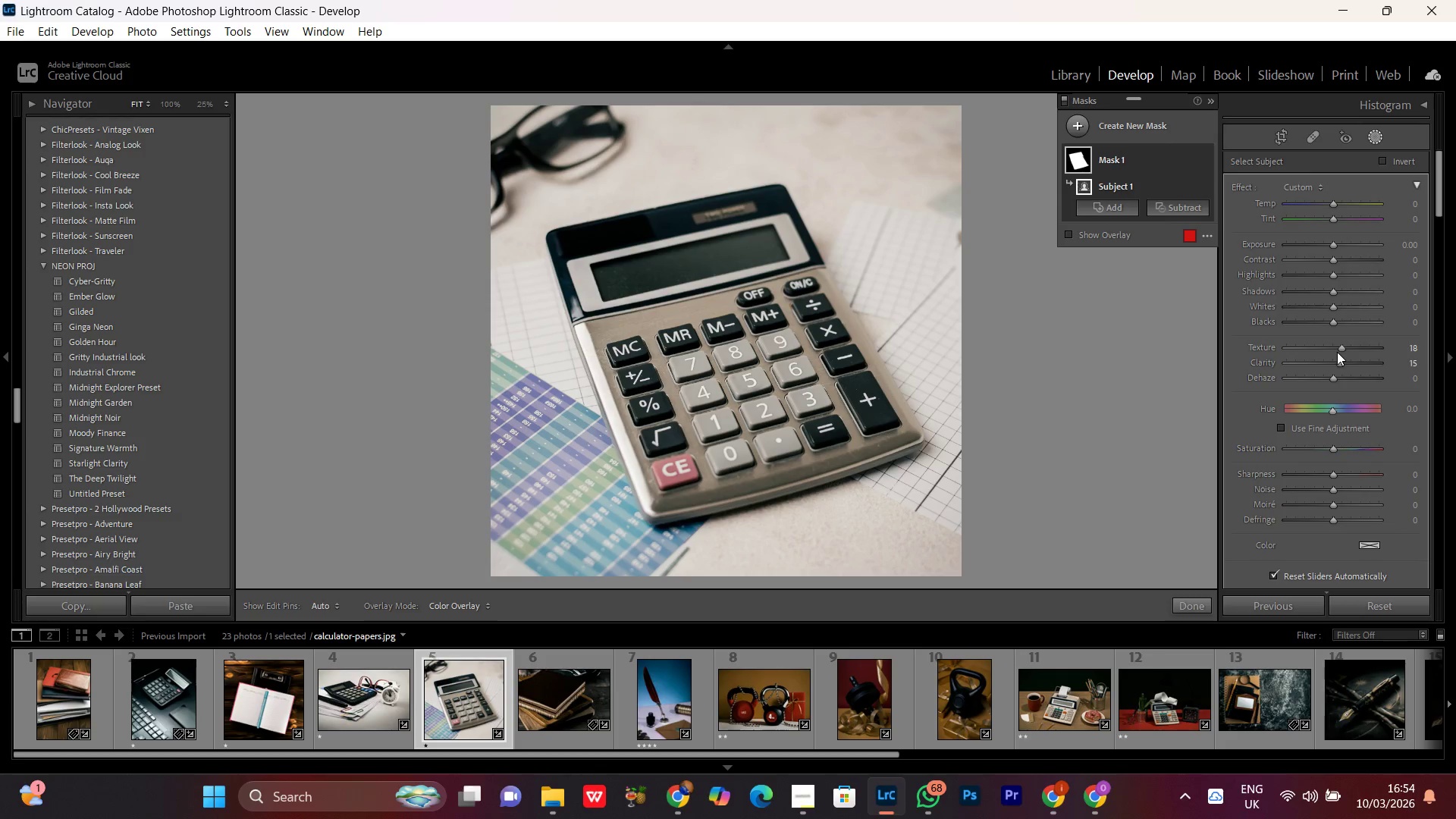 
left_click([1338, 351])
 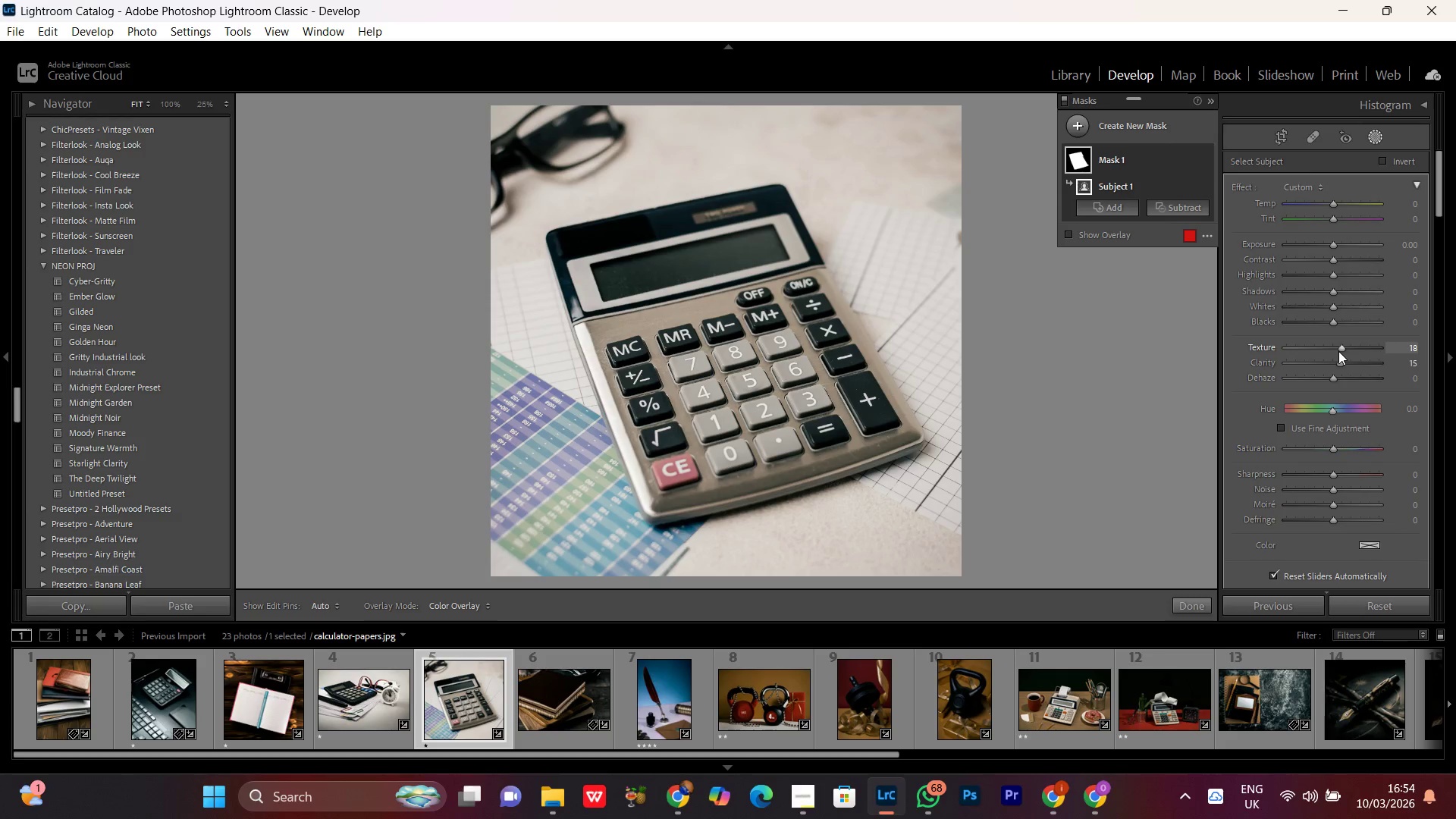 
scroll: coordinate [1338, 351], scroll_direction: up, amount: 1.0
 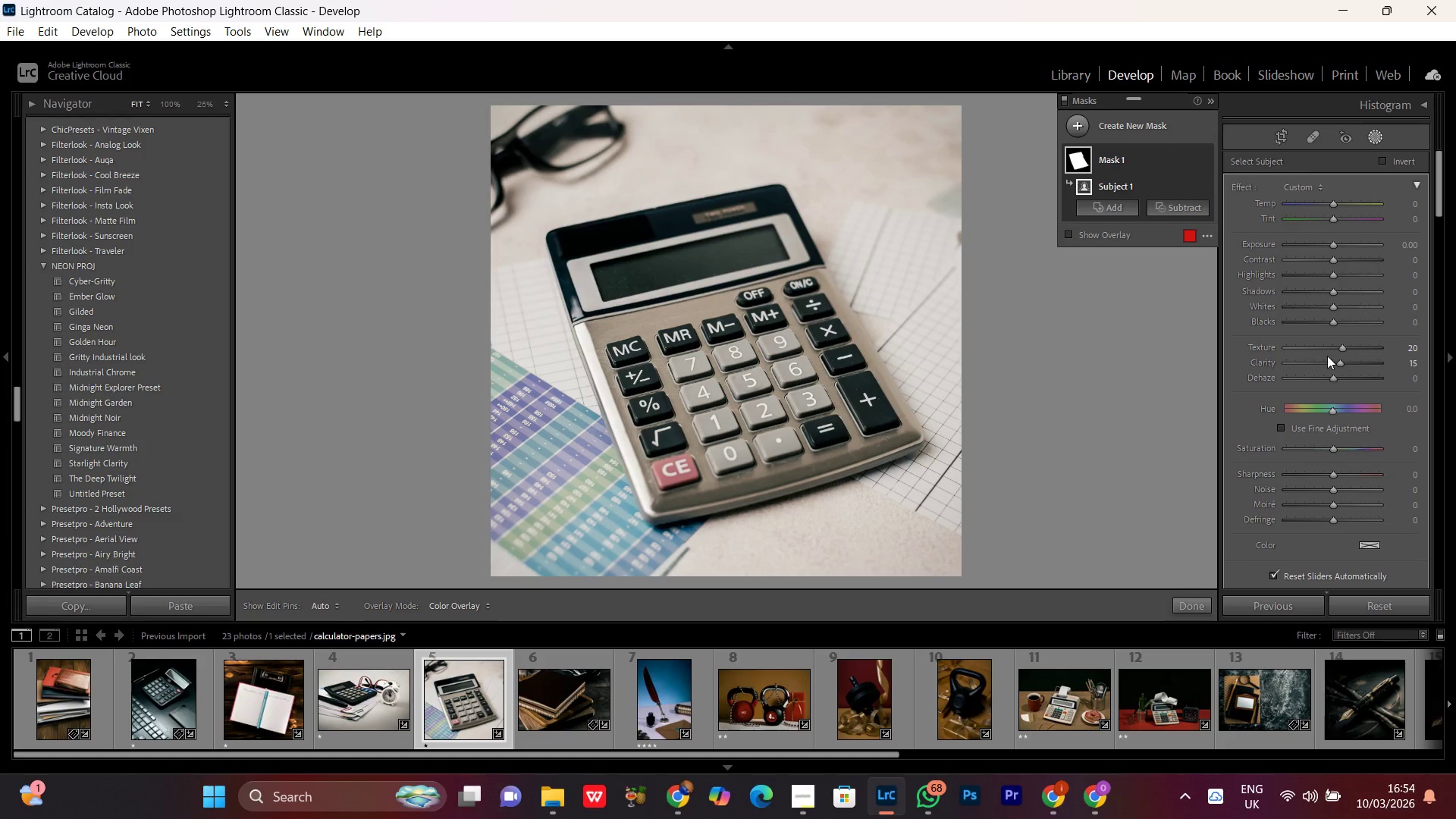 
wait(7.97)
 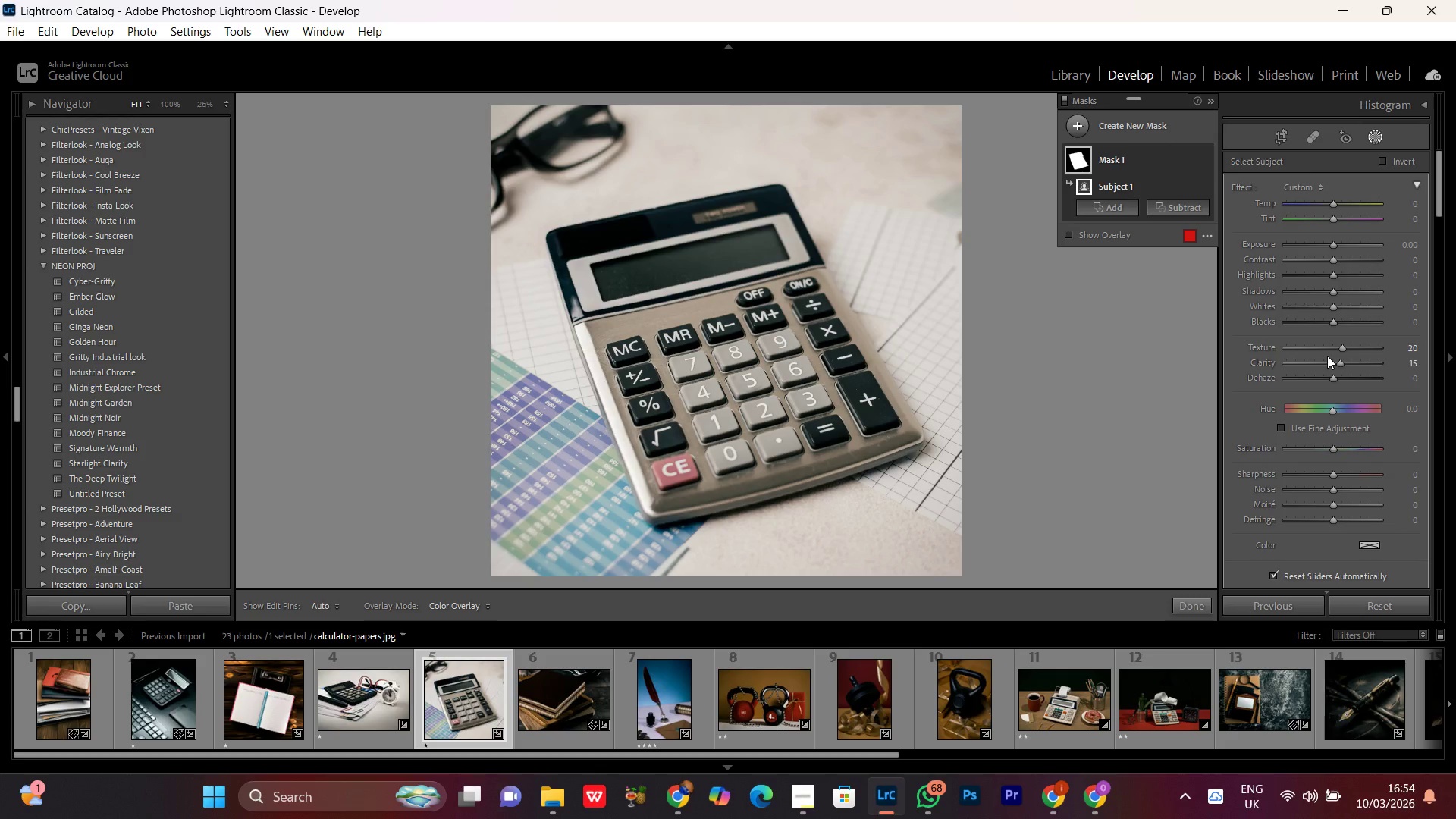 
left_click([1335, 246])
 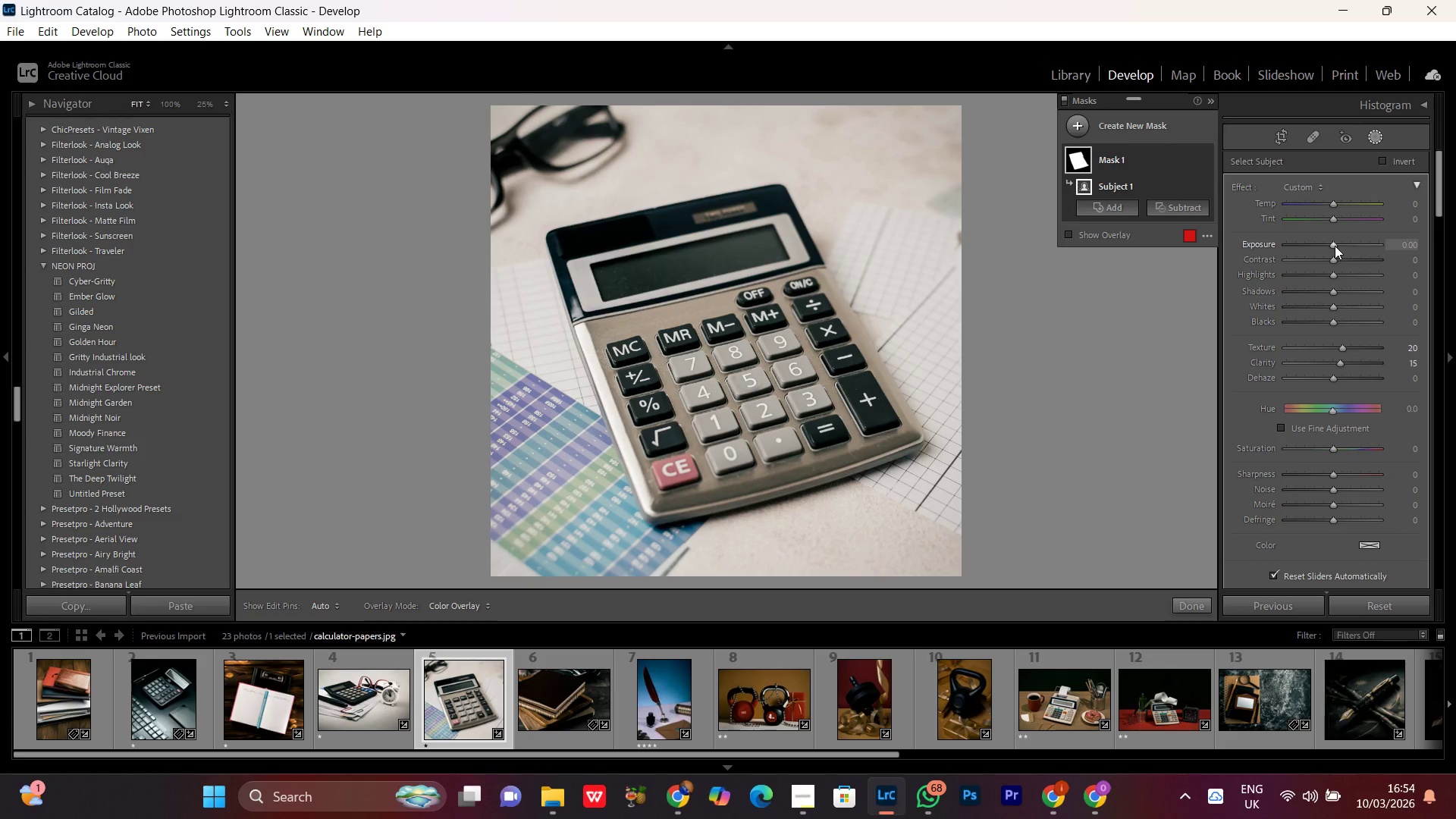 
scroll: coordinate [1335, 246], scroll_direction: down, amount: 1.0
 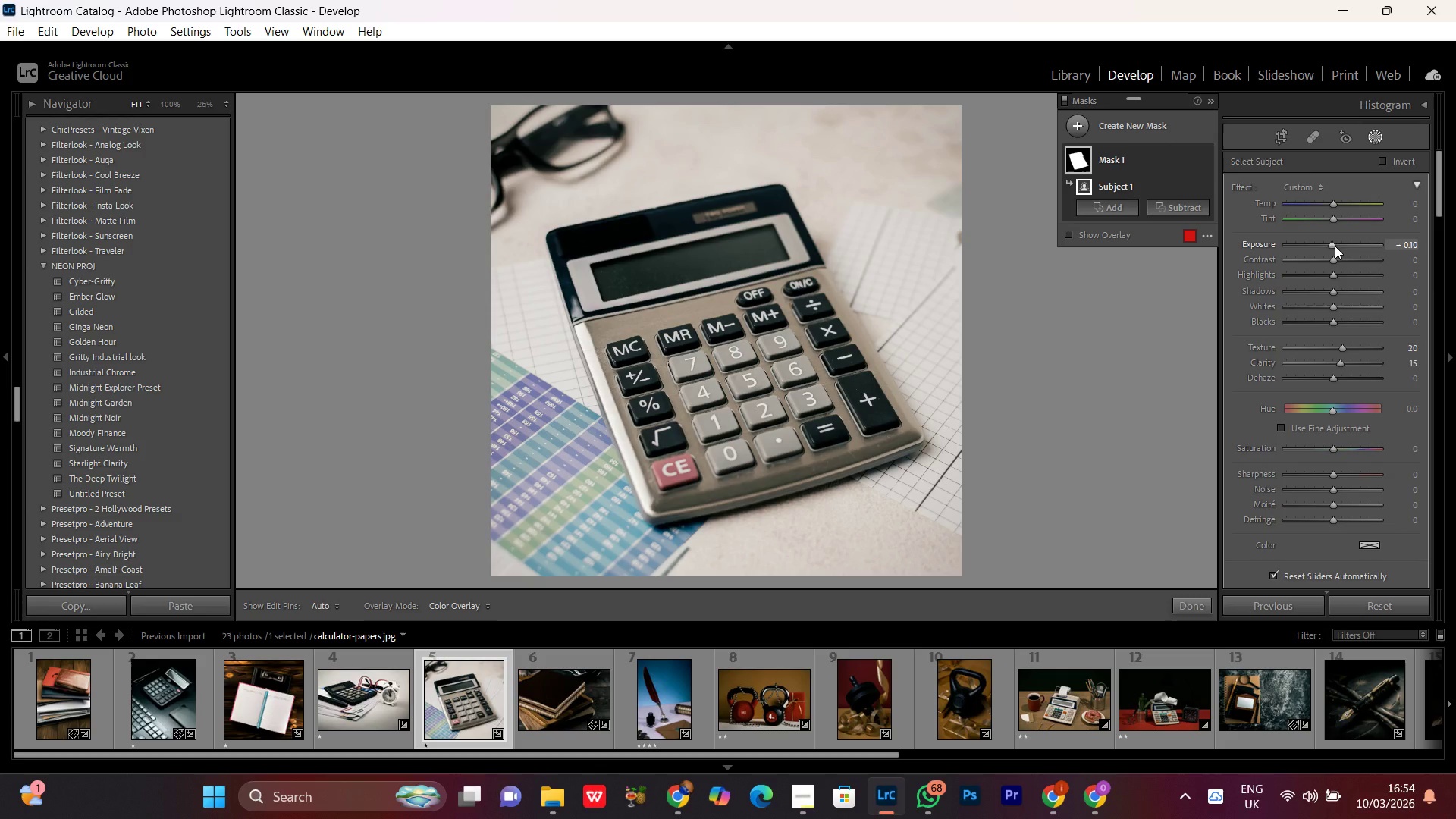 
scroll: coordinate [1335, 246], scroll_direction: up, amount: 4.0
 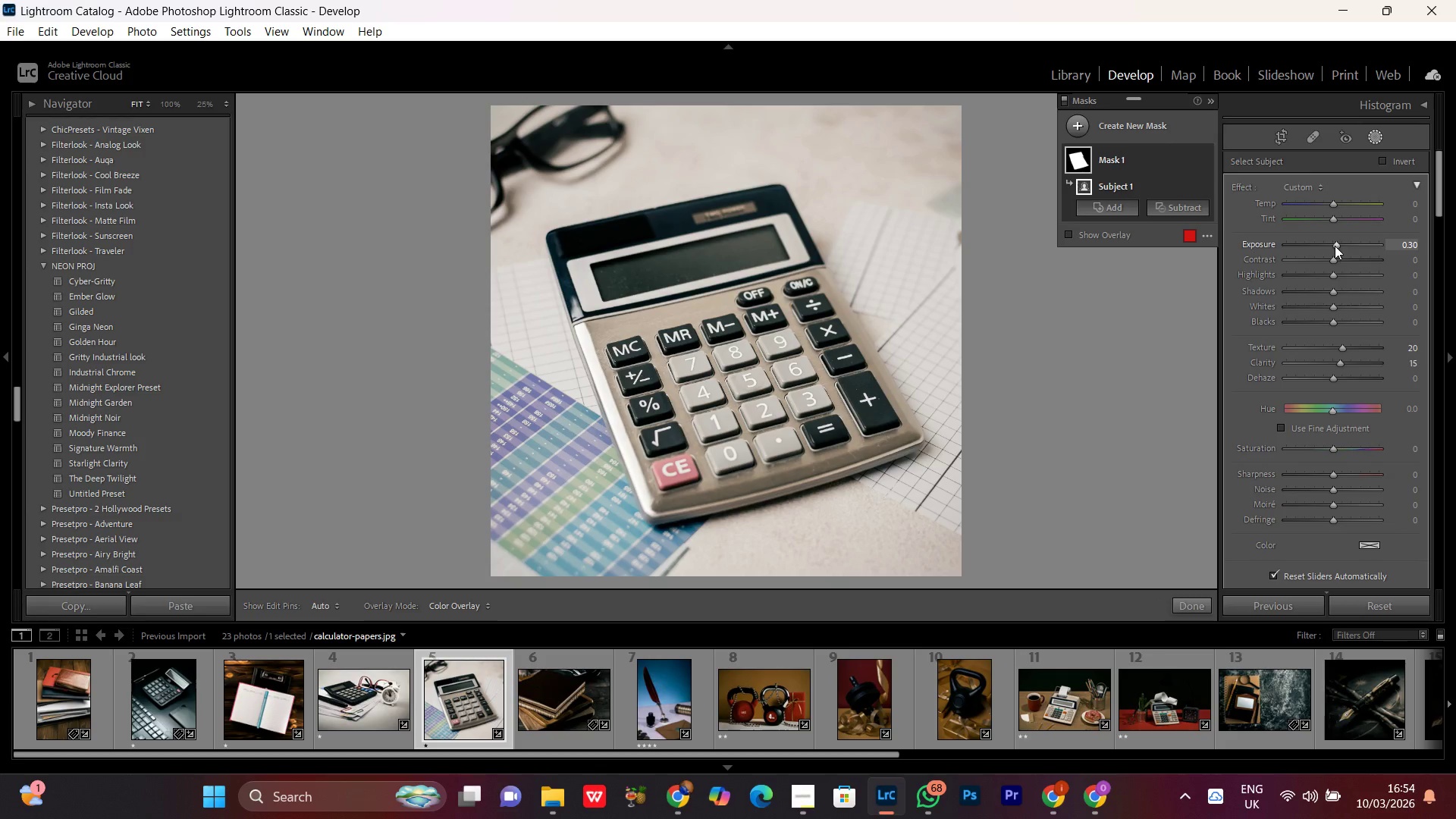 
scroll: coordinate [1335, 246], scroll_direction: down, amount: 1.0
 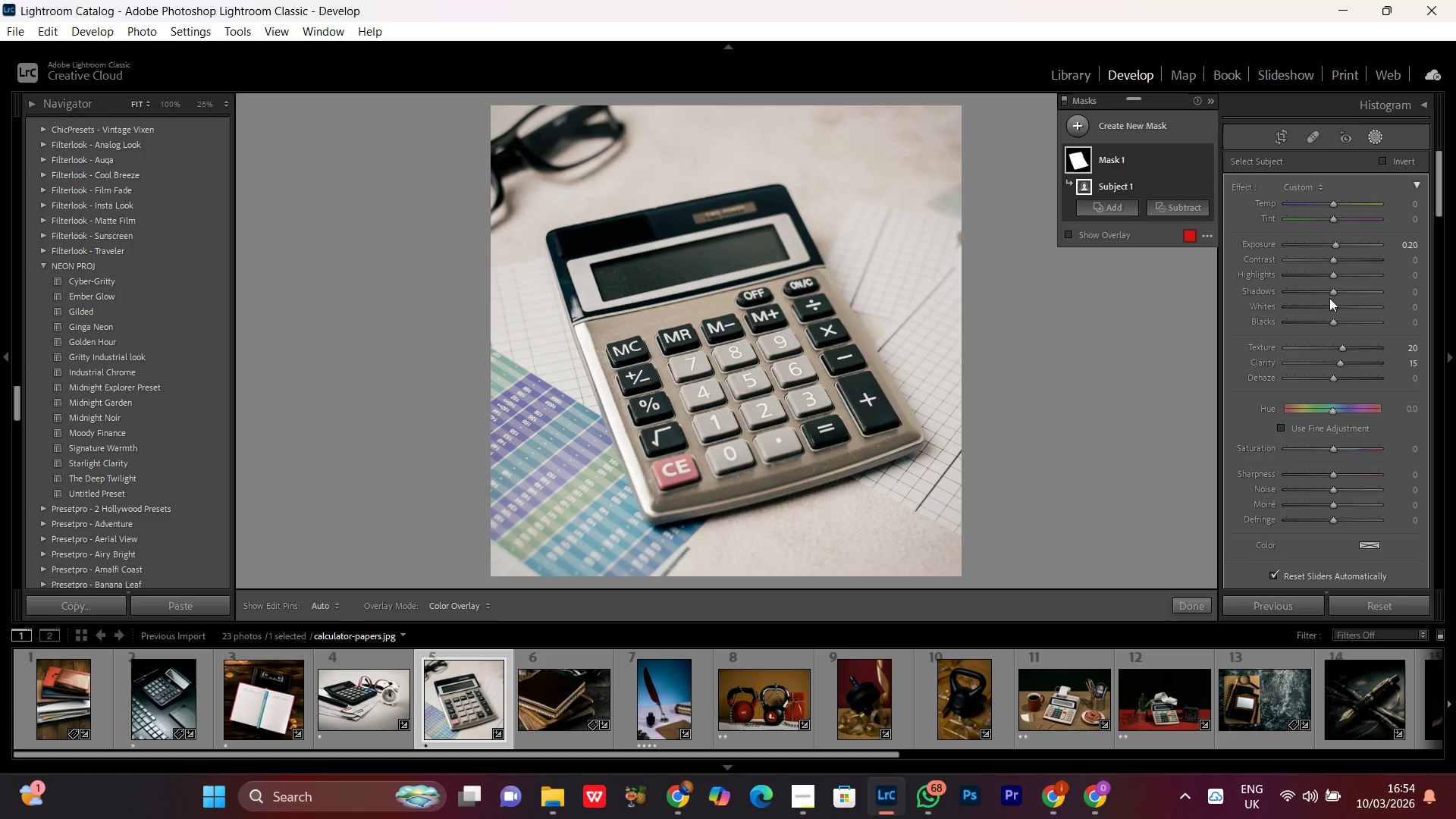 
left_click([1334, 272])
 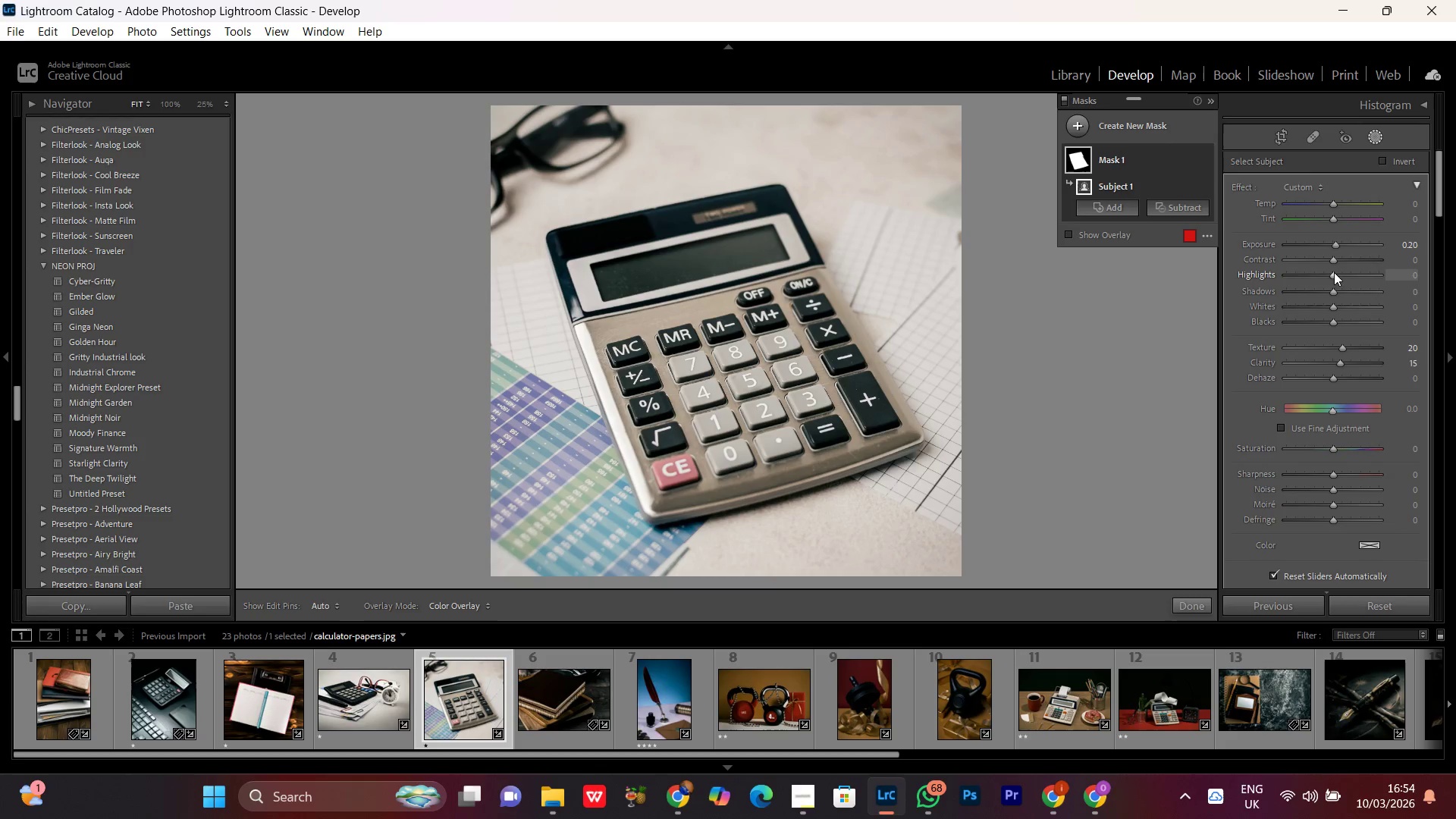 
scroll: coordinate [1334, 272], scroll_direction: up, amount: 16.0
 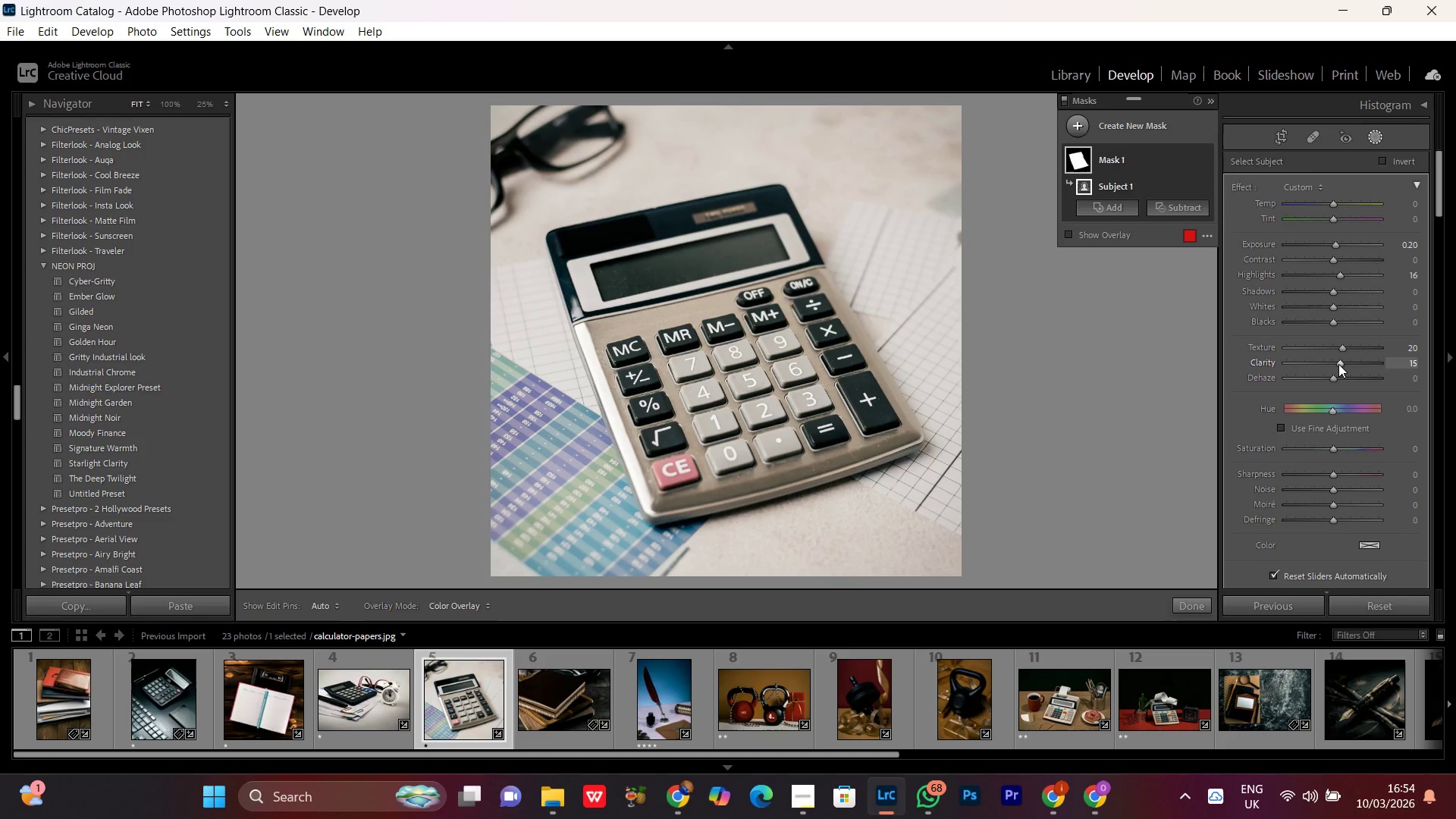 
wait(8.56)
 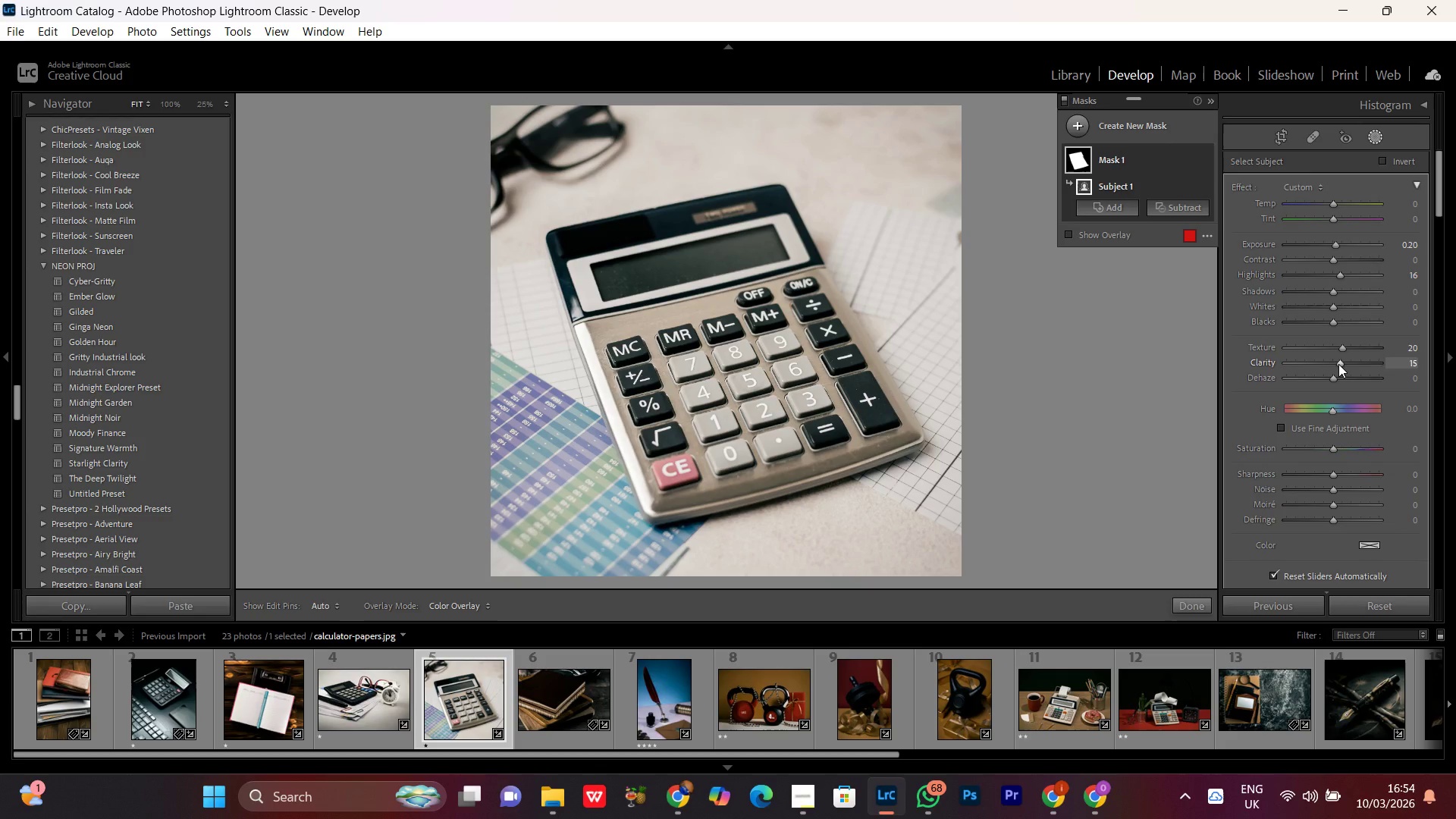 
left_click([1338, 364])
 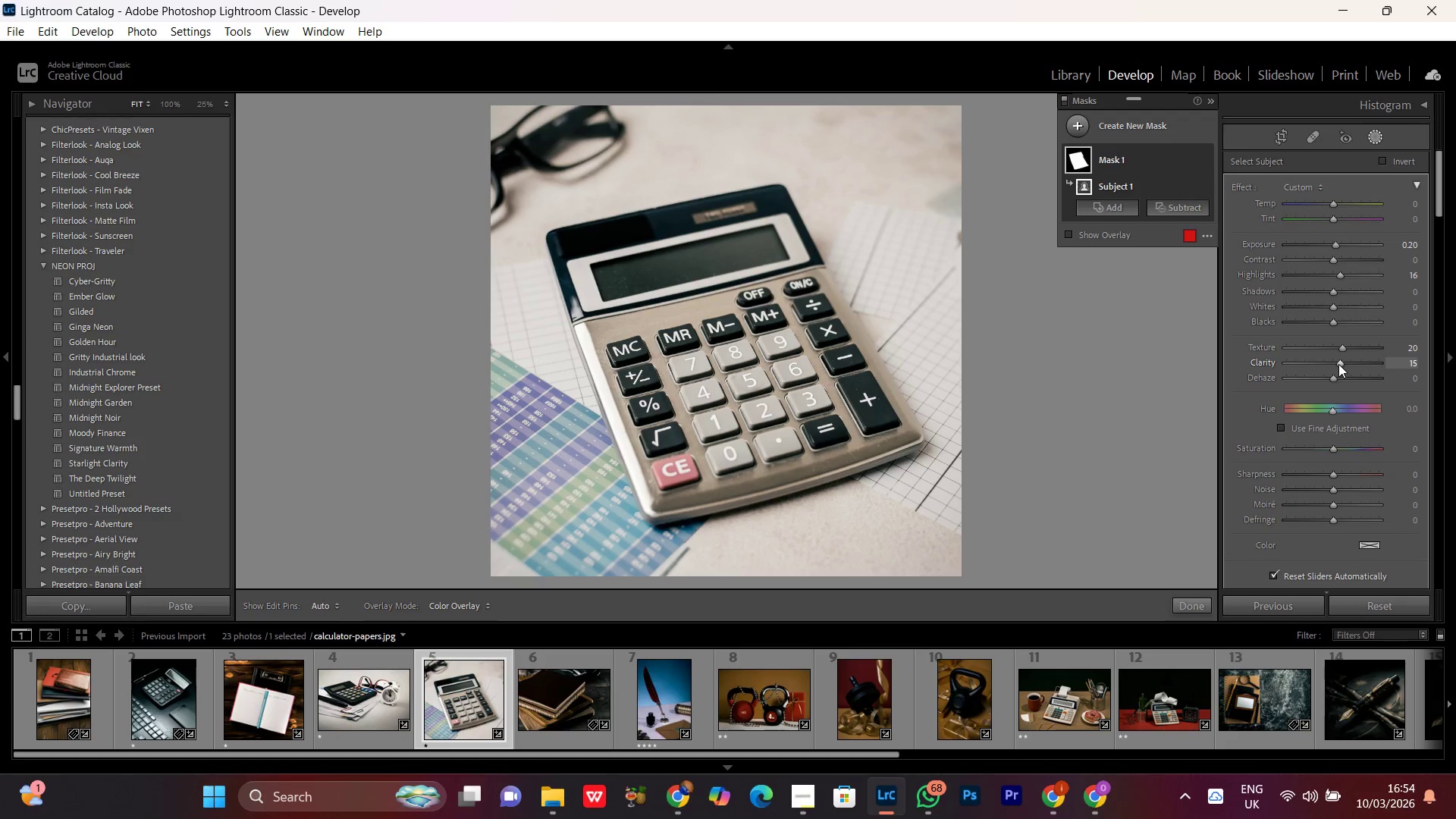 
scroll: coordinate [1338, 364], scroll_direction: up, amount: 13.0
 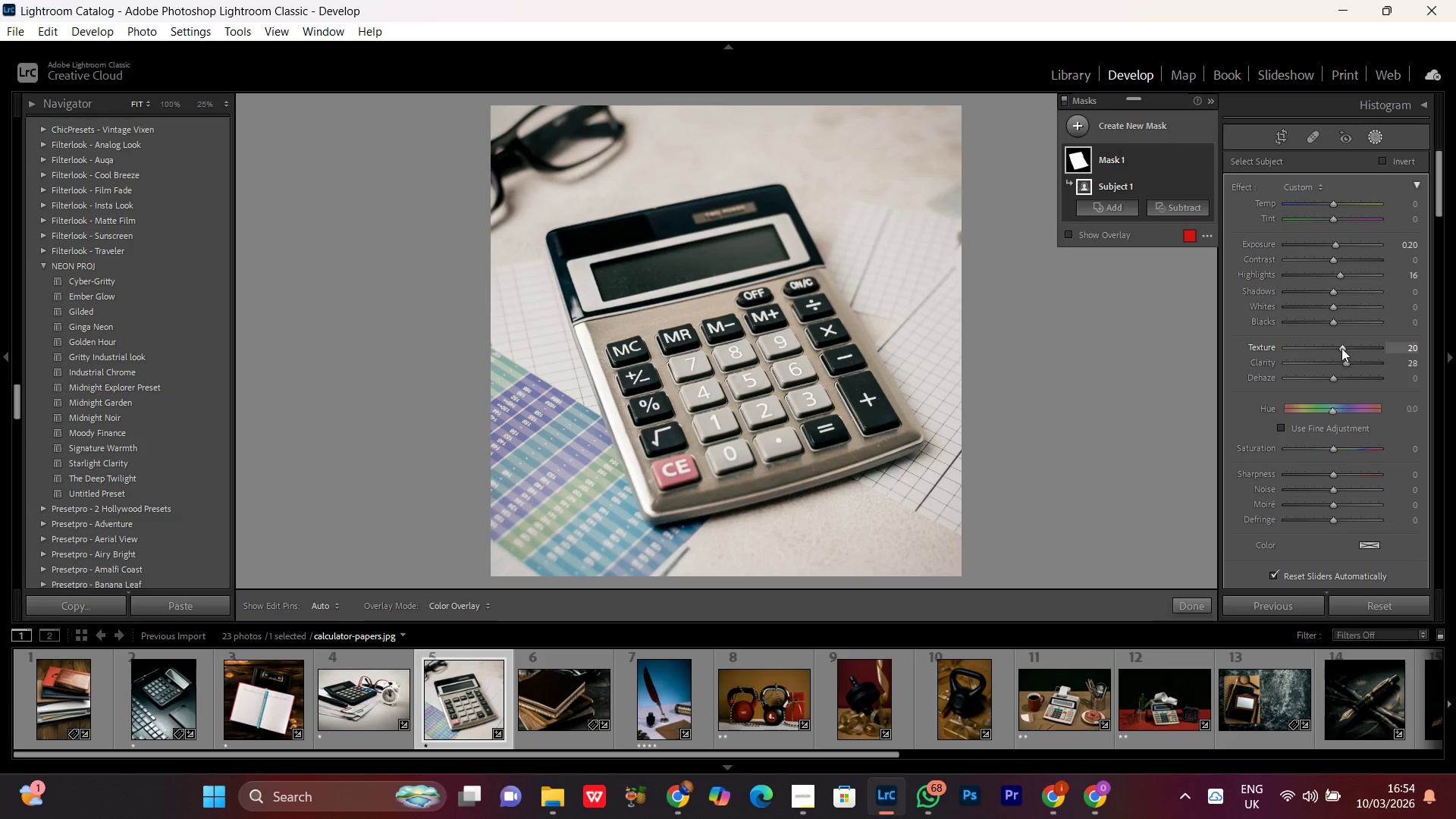 
left_click([1341, 349])
 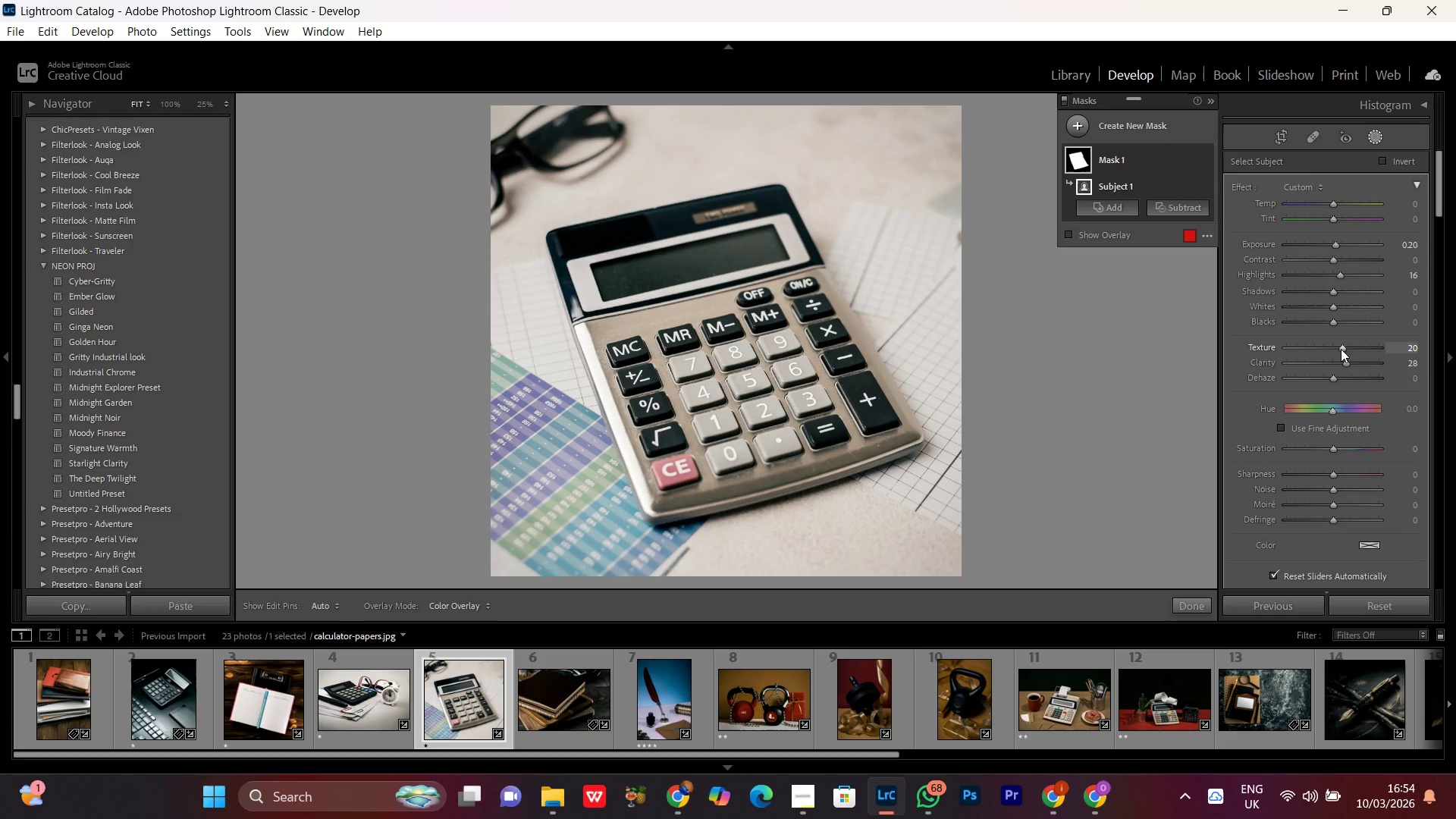 
scroll: coordinate [1341, 349], scroll_direction: up, amount: 4.0
 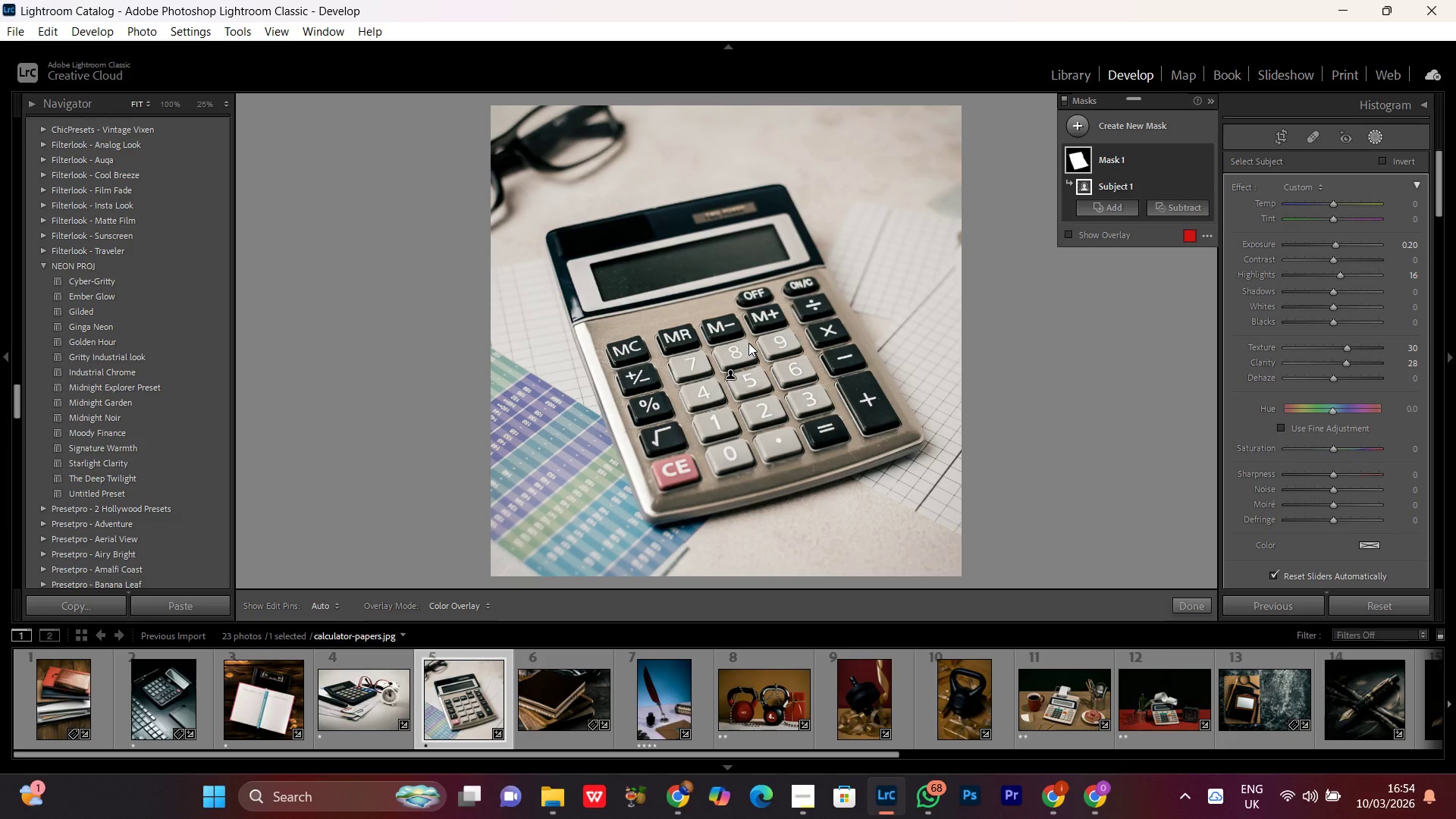 
left_click([747, 338])
 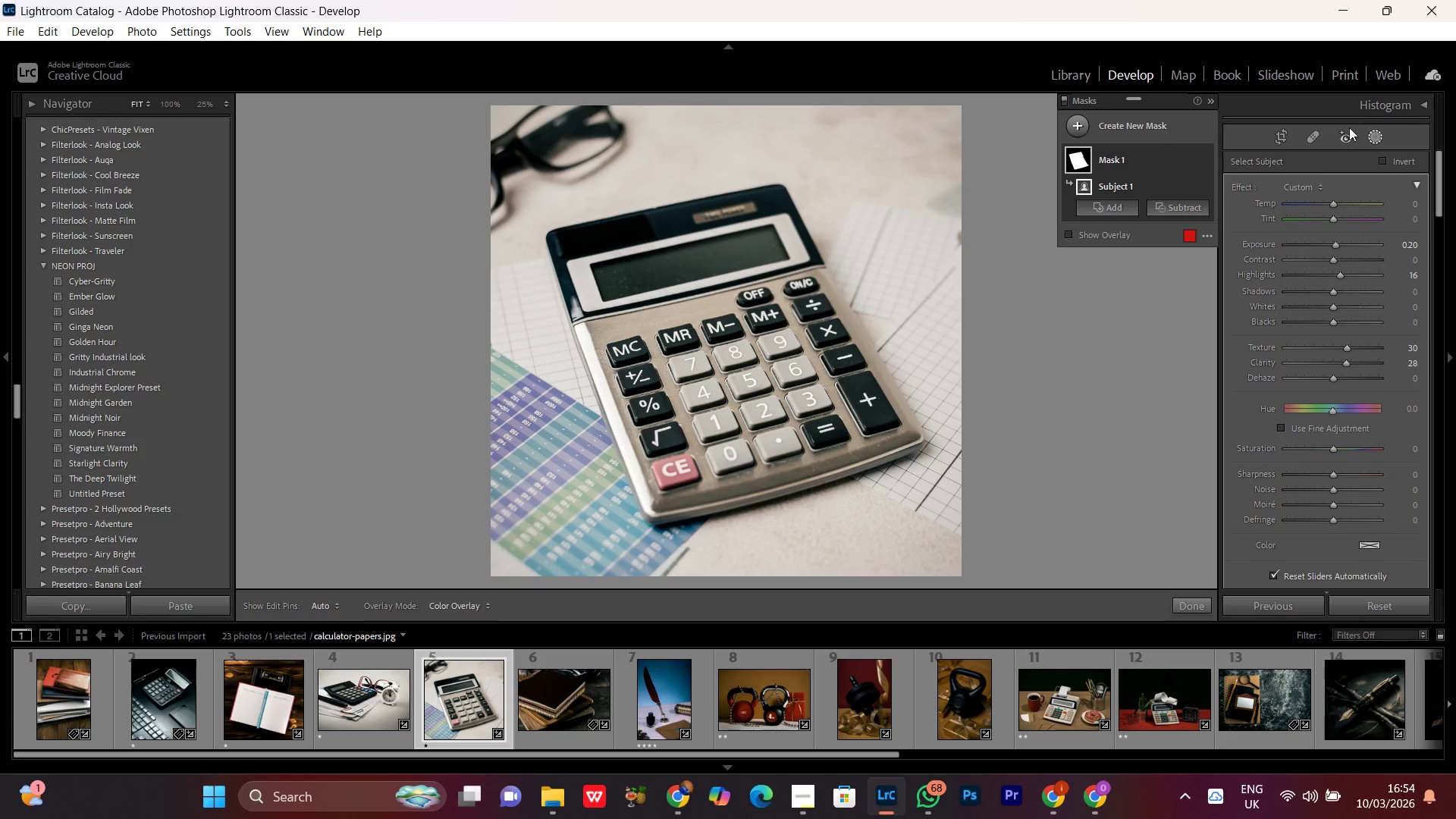 
left_click([1369, 137])
 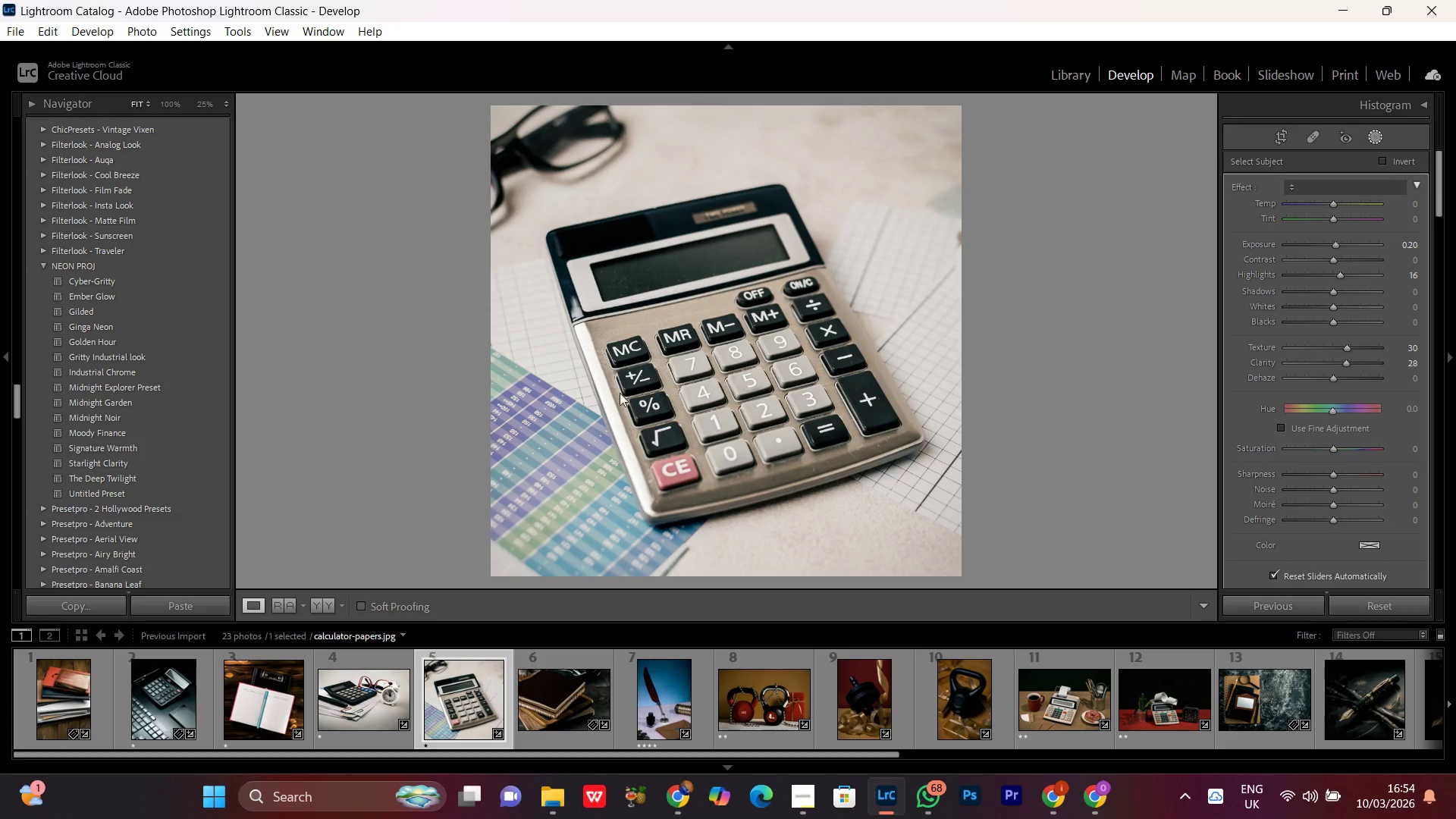 
left_click([737, 364])
 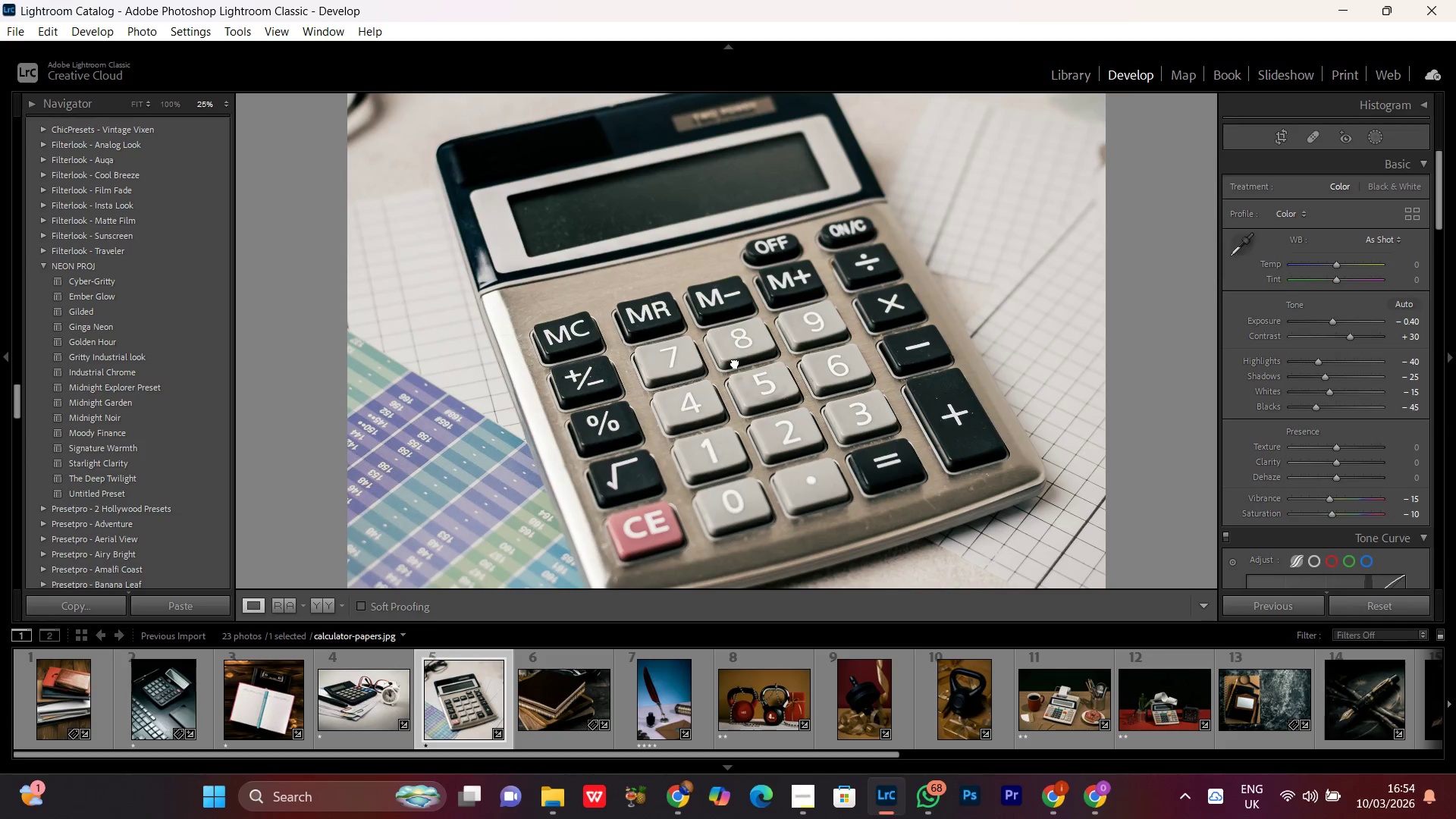 
double_click([735, 362])
 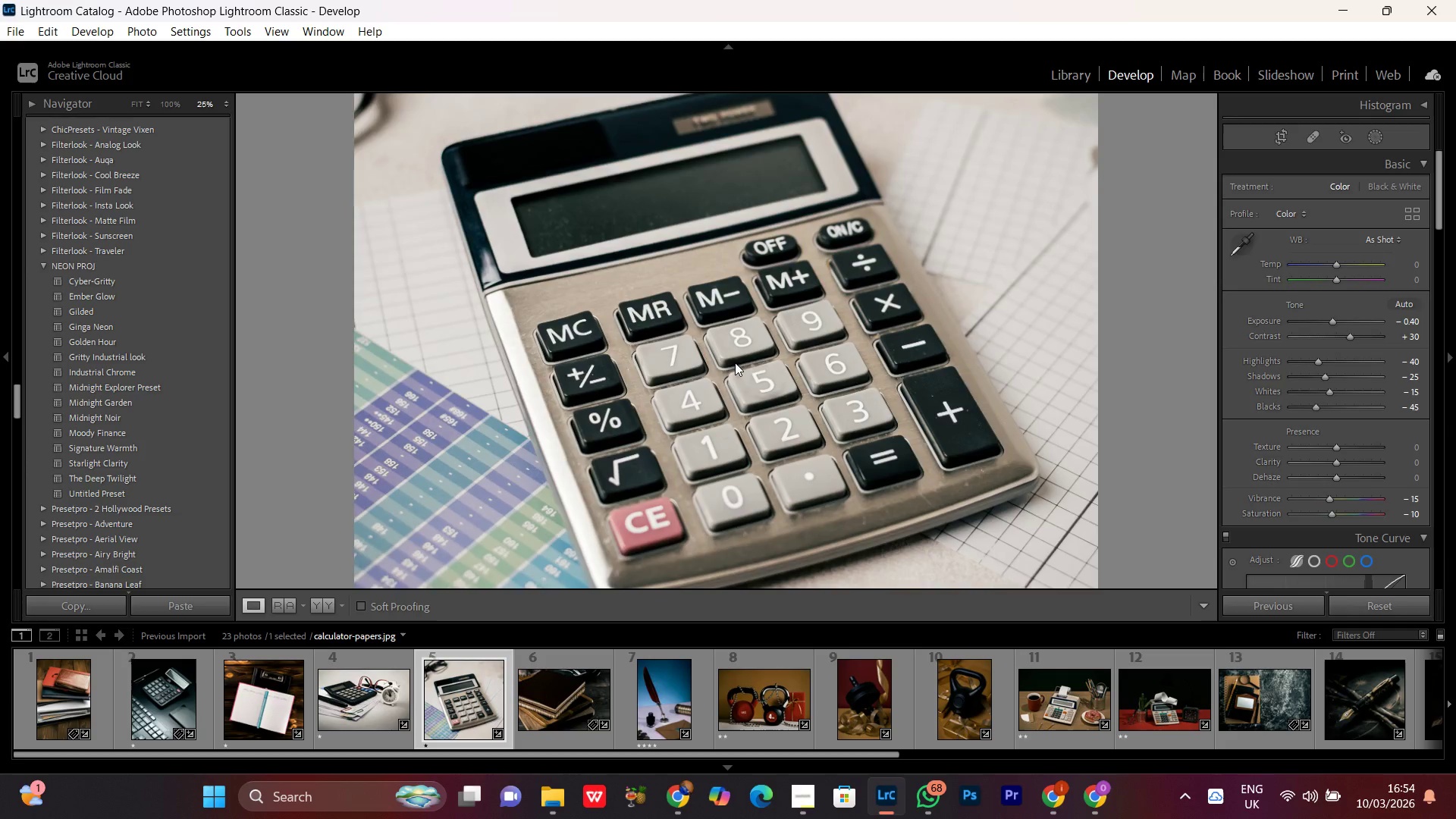 
triple_click([735, 362])
 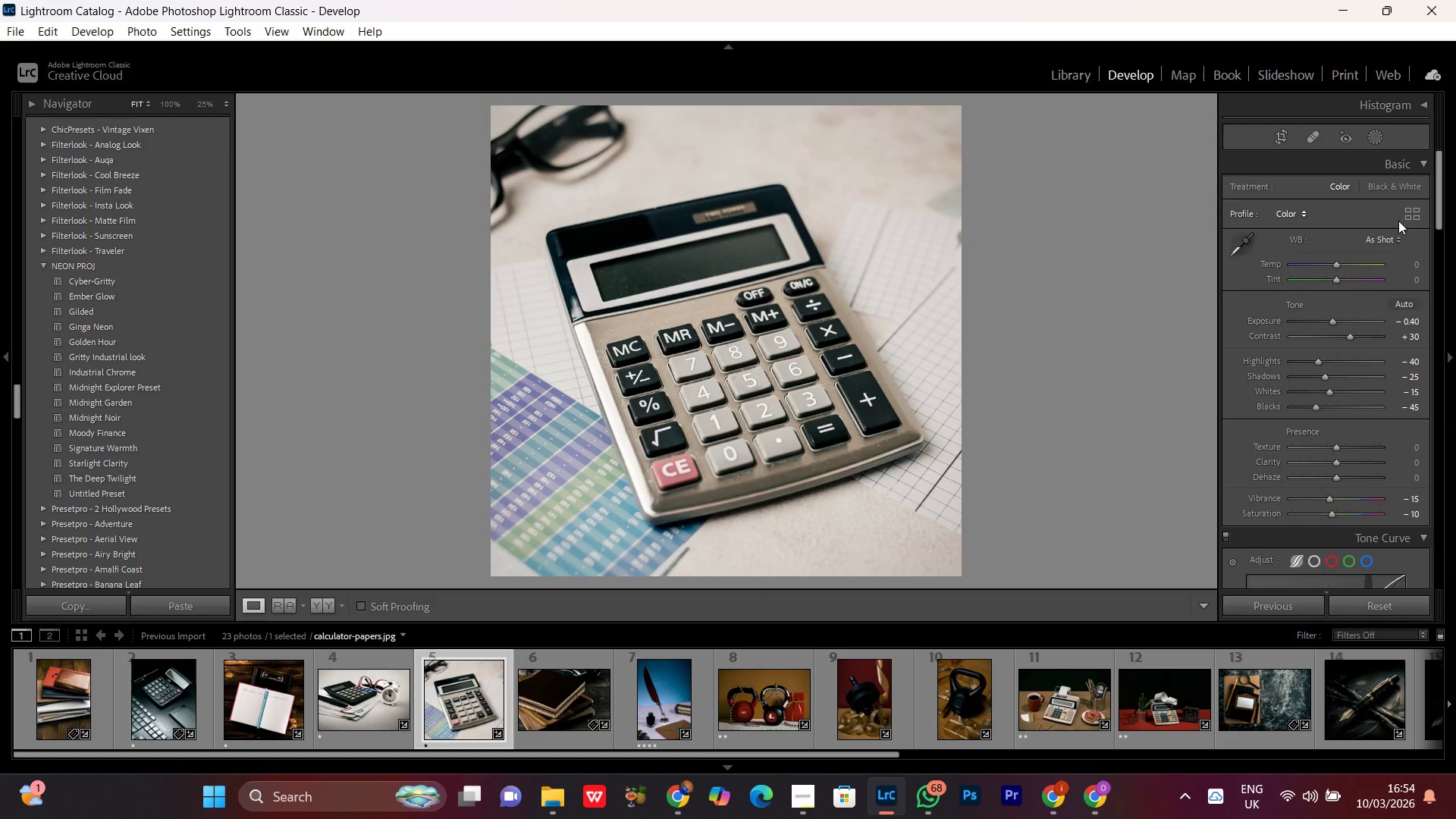 
left_click([1373, 140])
 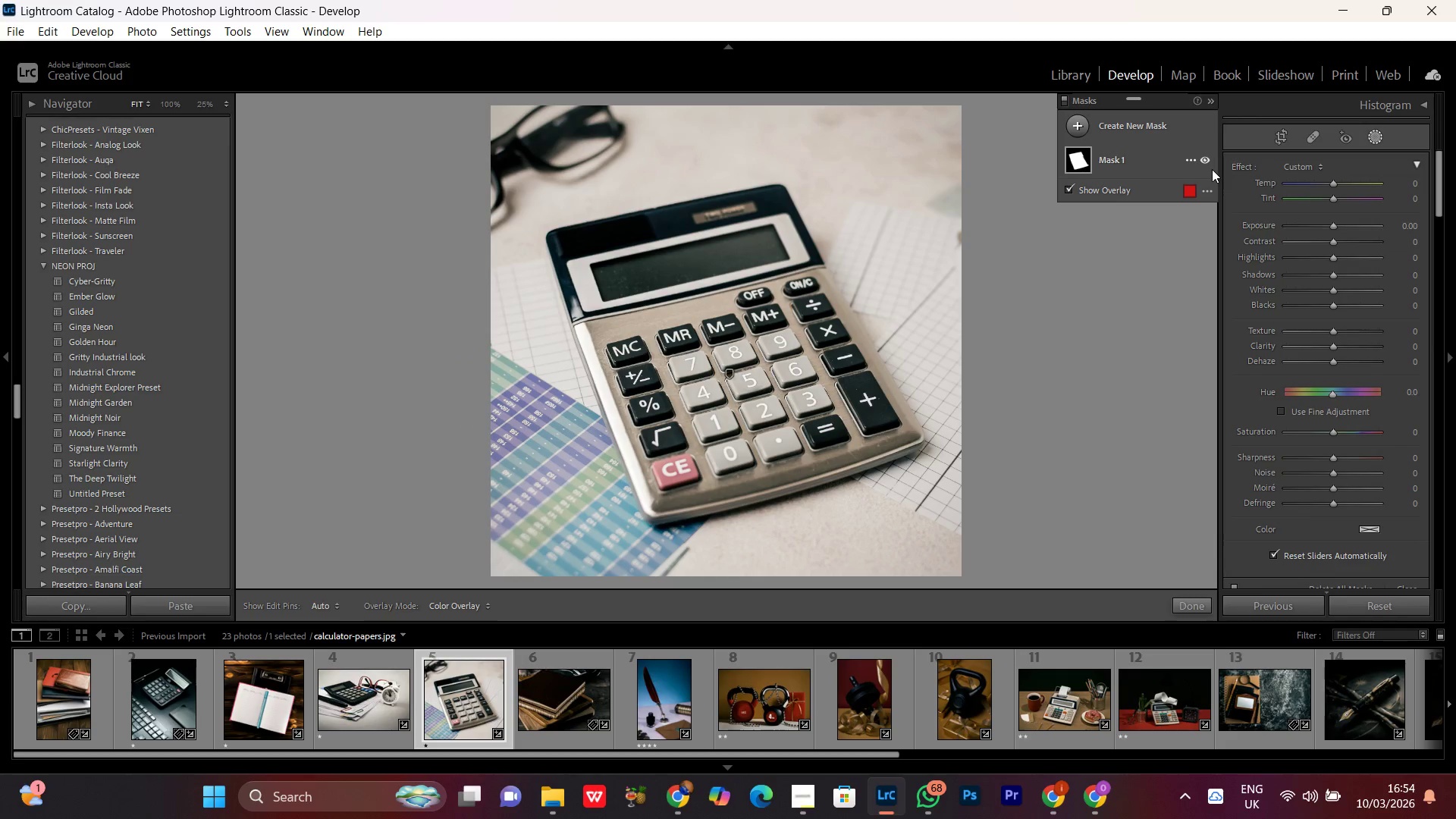 
left_click([1203, 156])
 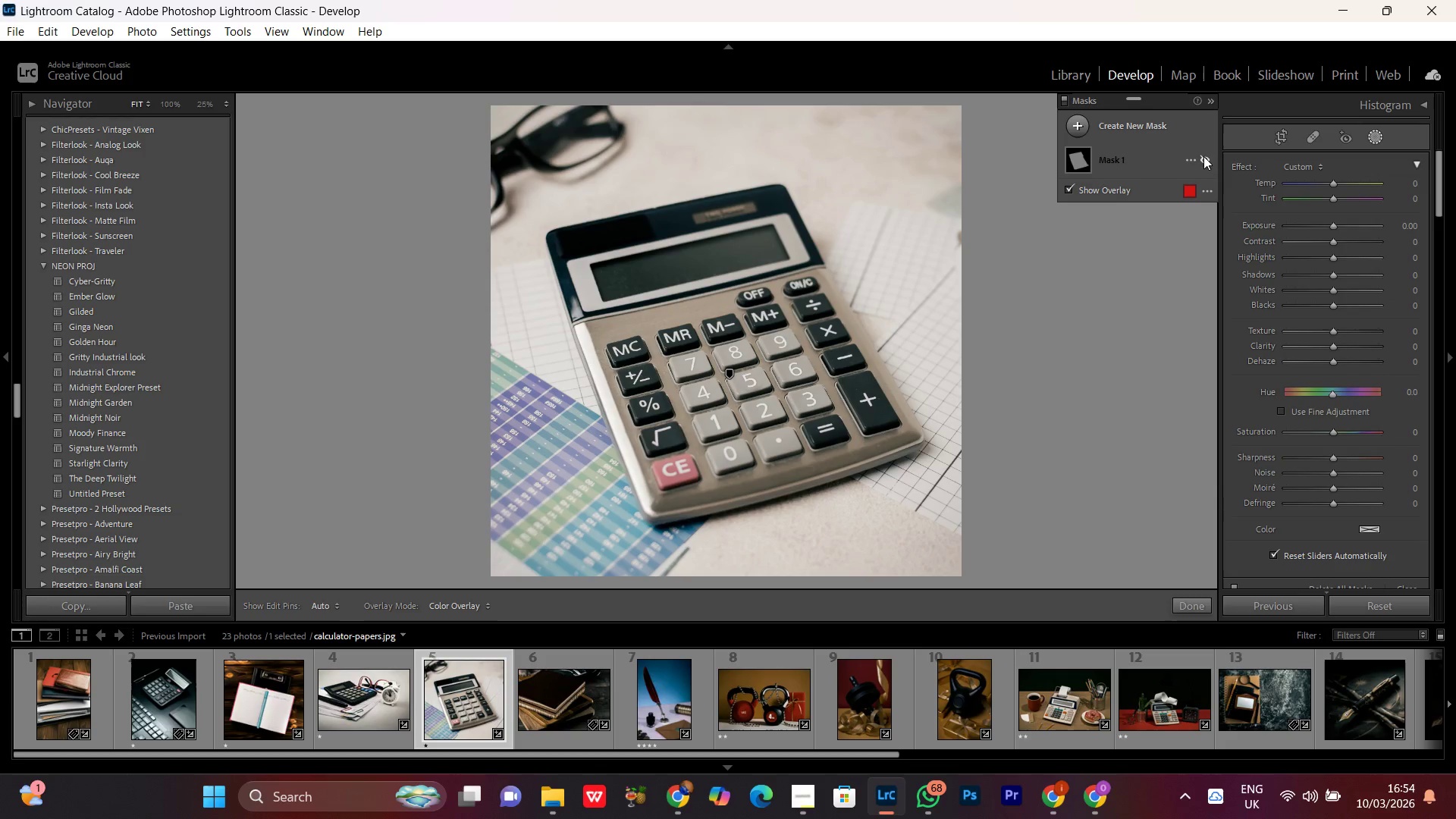 
left_click([1203, 156])
 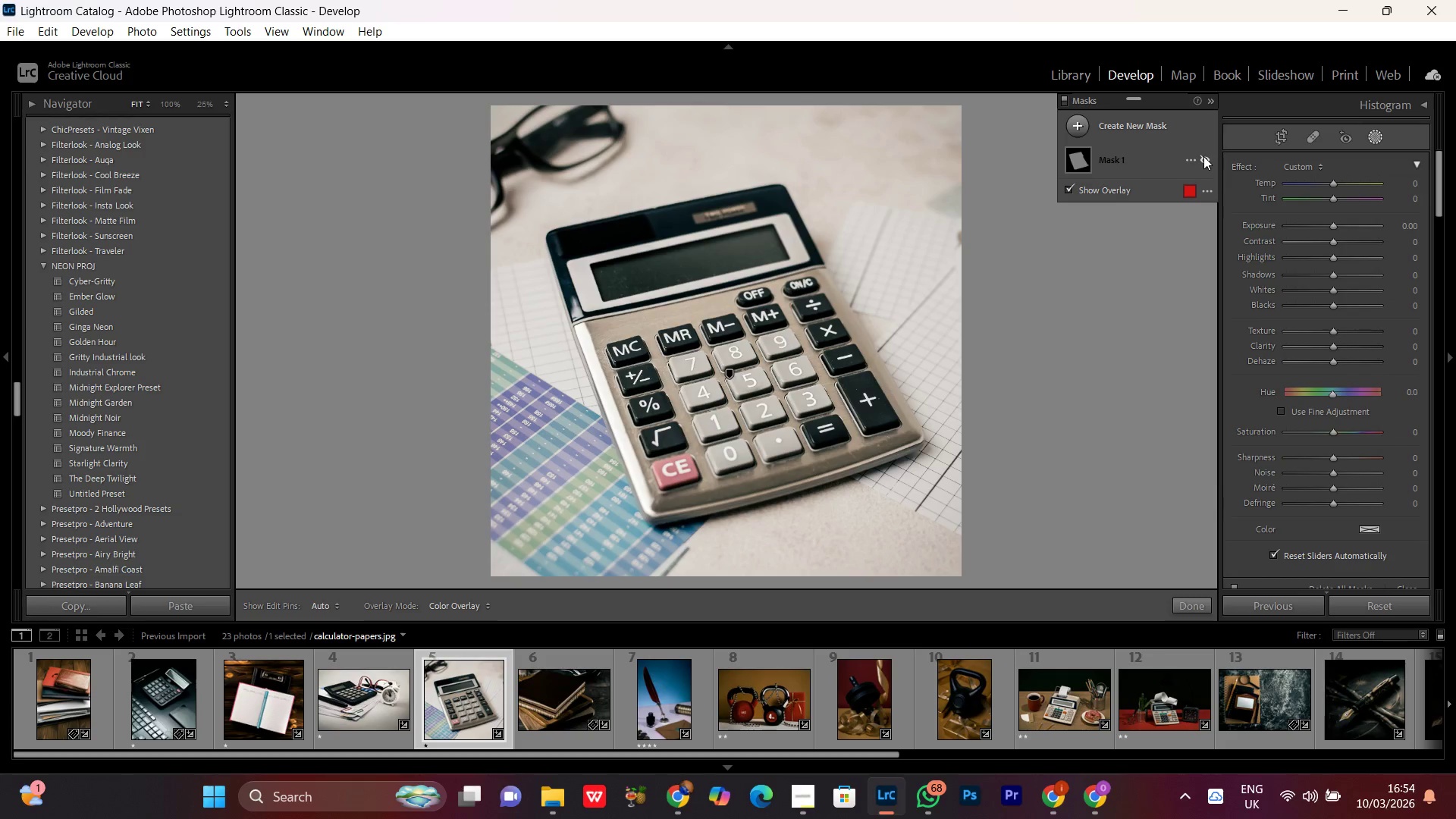 
double_click([1203, 156])
 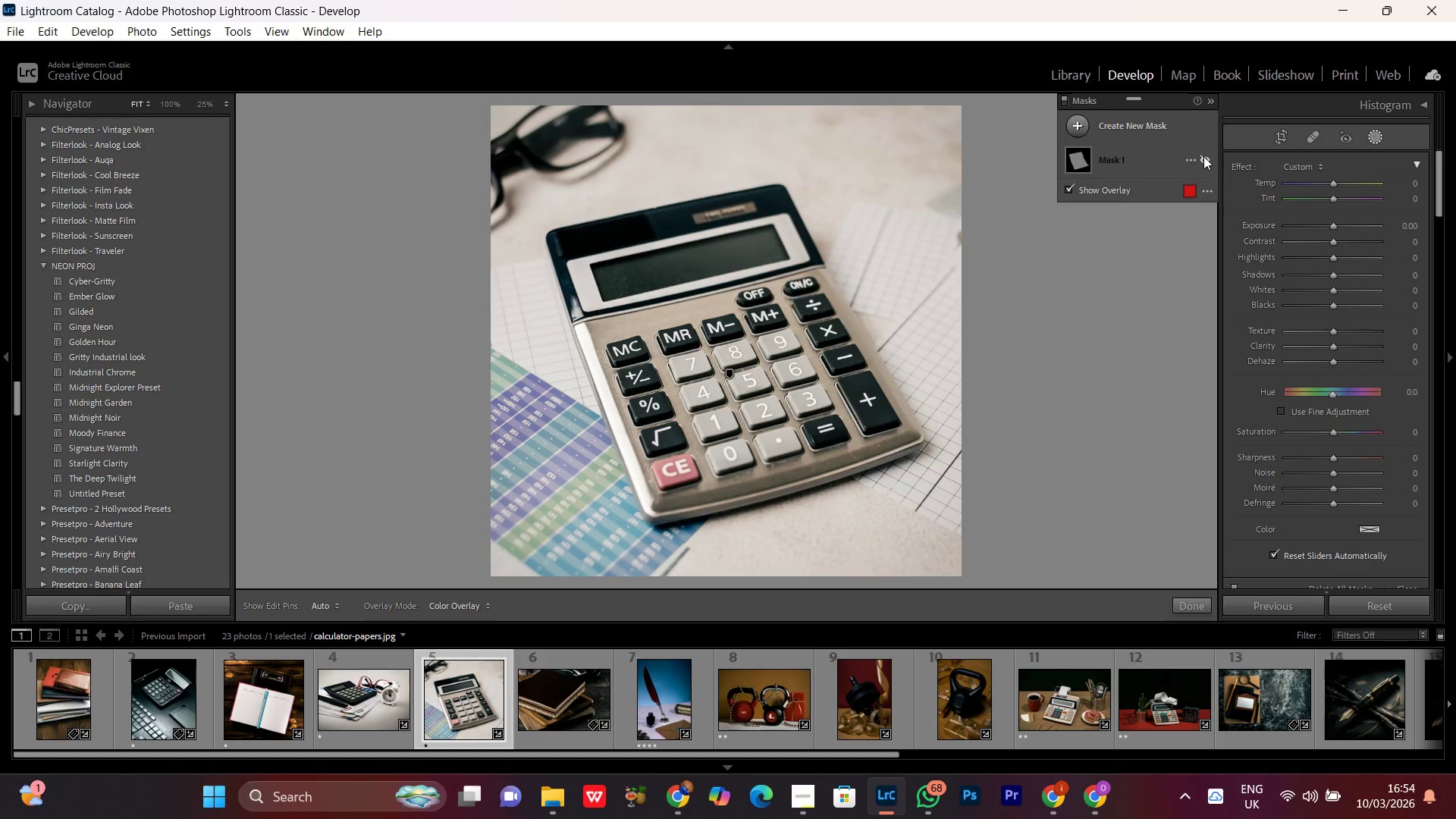 
double_click([1203, 156])
 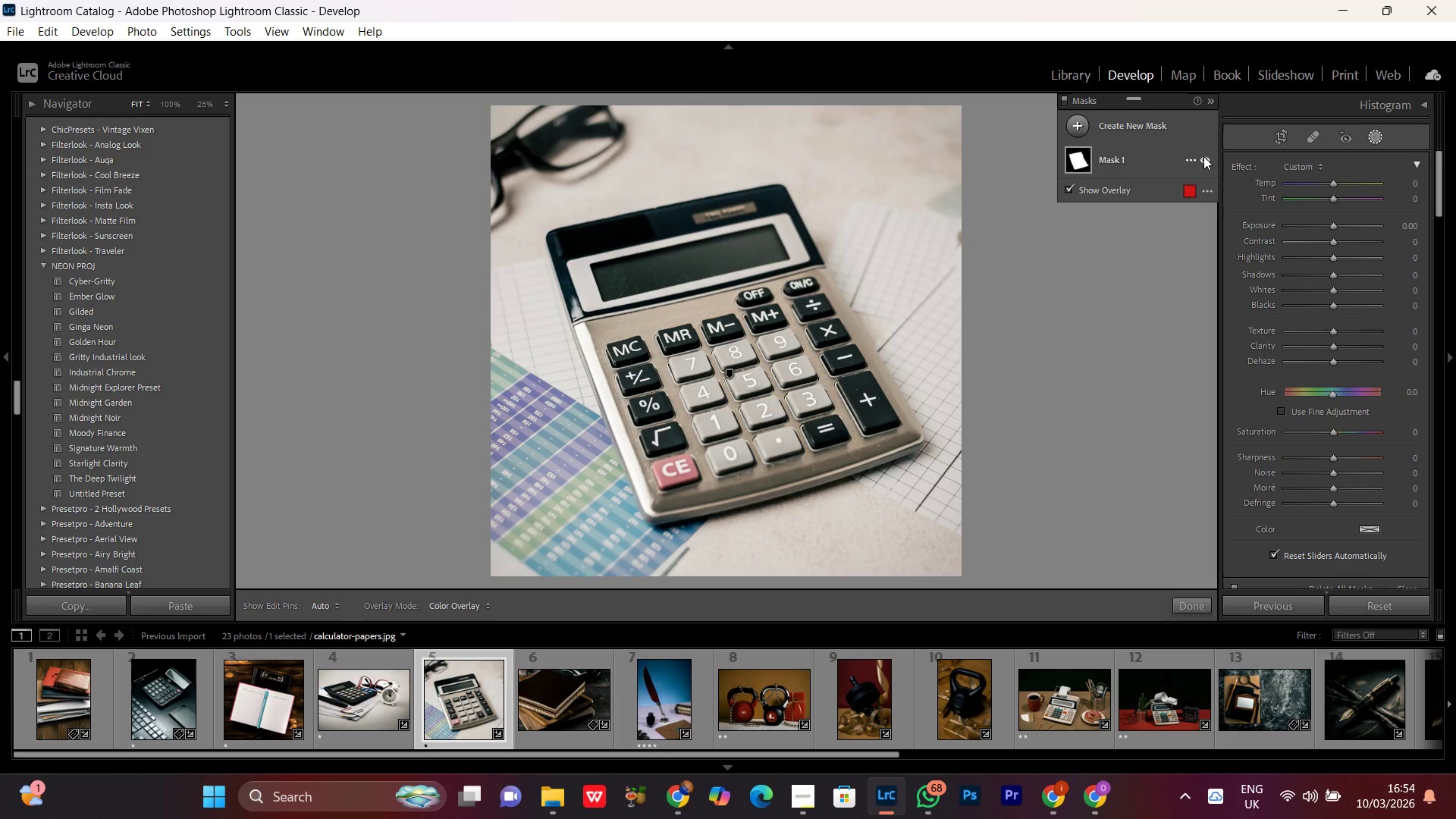 
triple_click([1203, 156])
 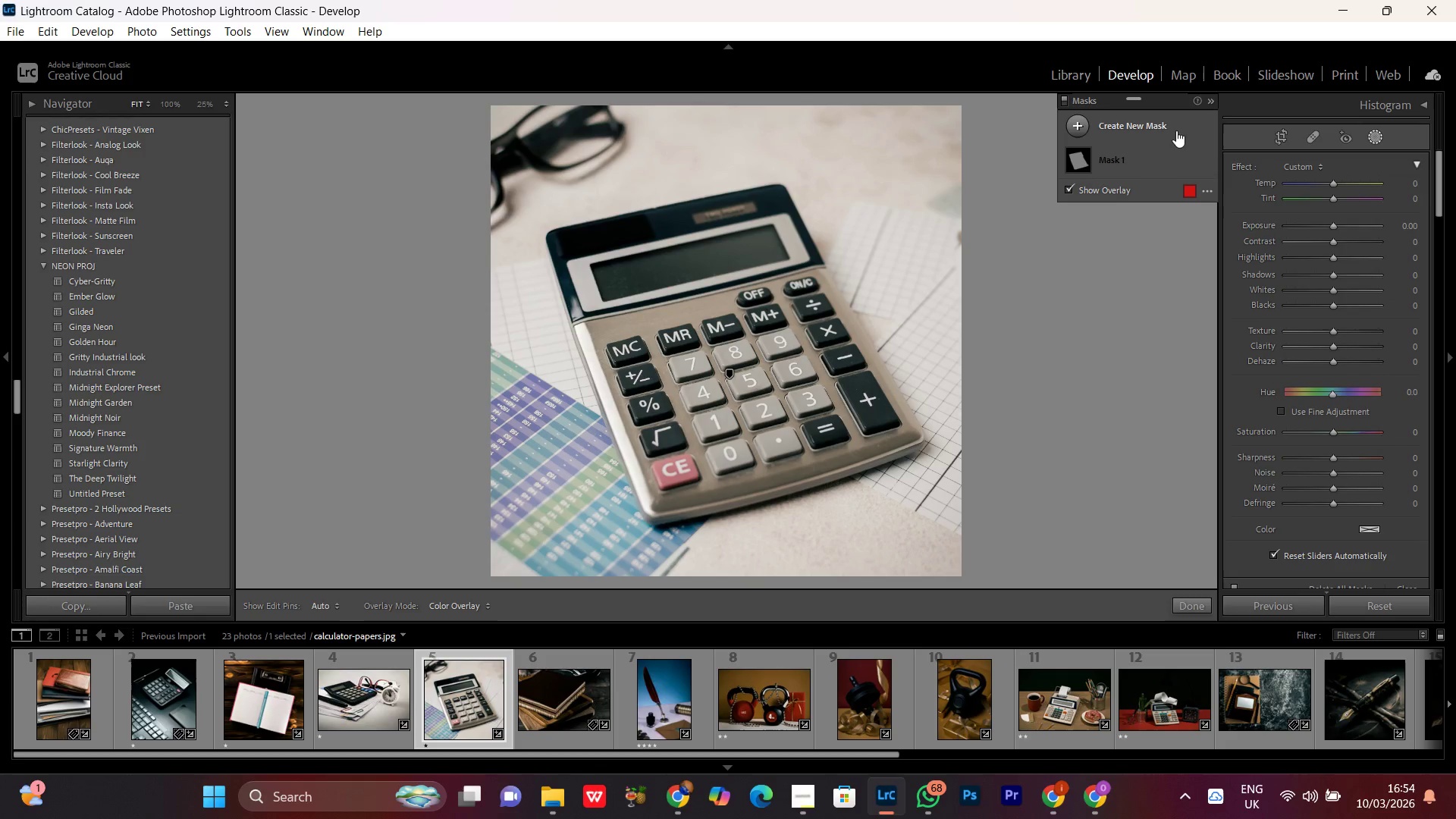 
left_click([1150, 127])
 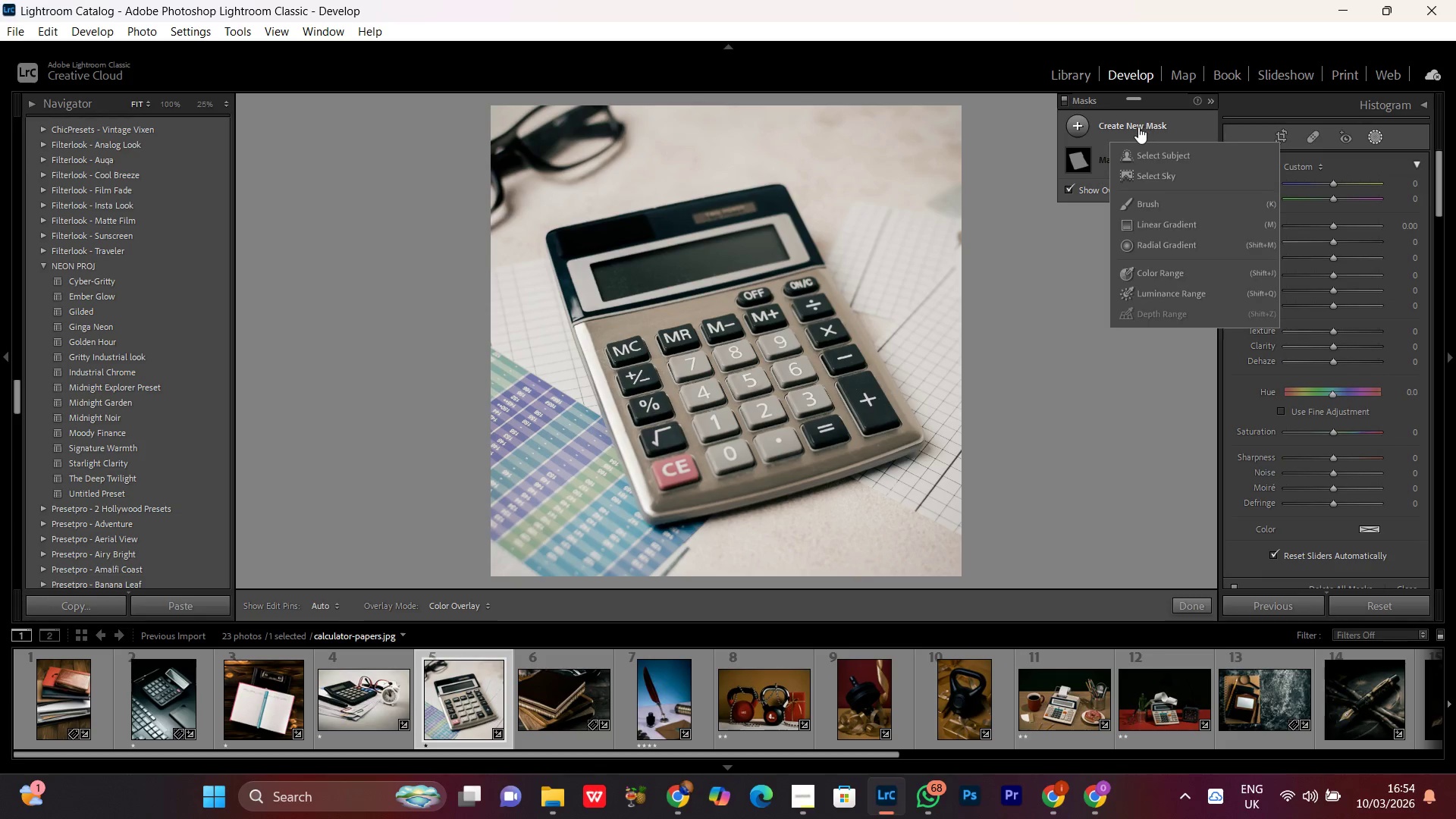 
left_click([1138, 127])
 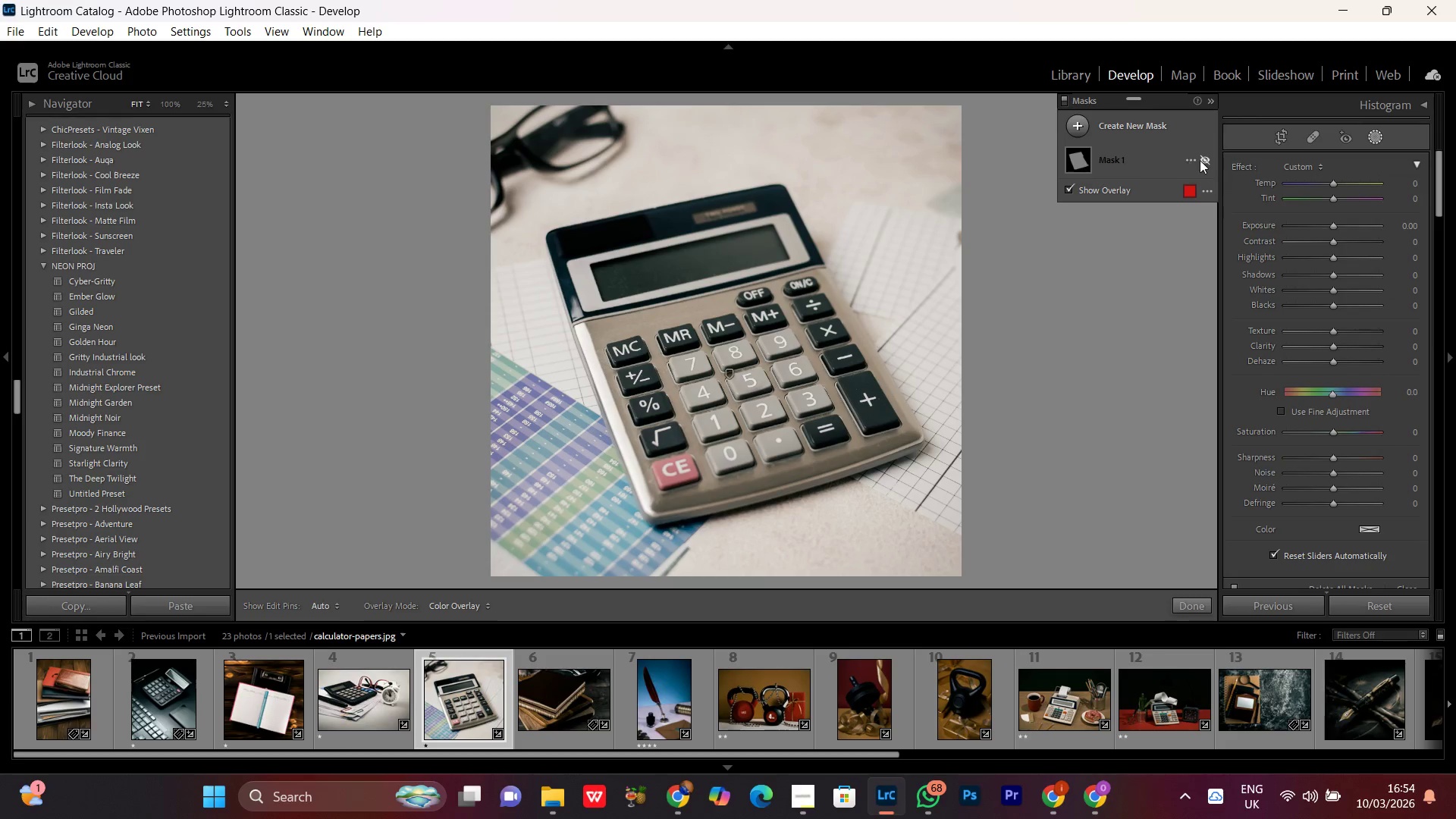 
left_click([1202, 159])
 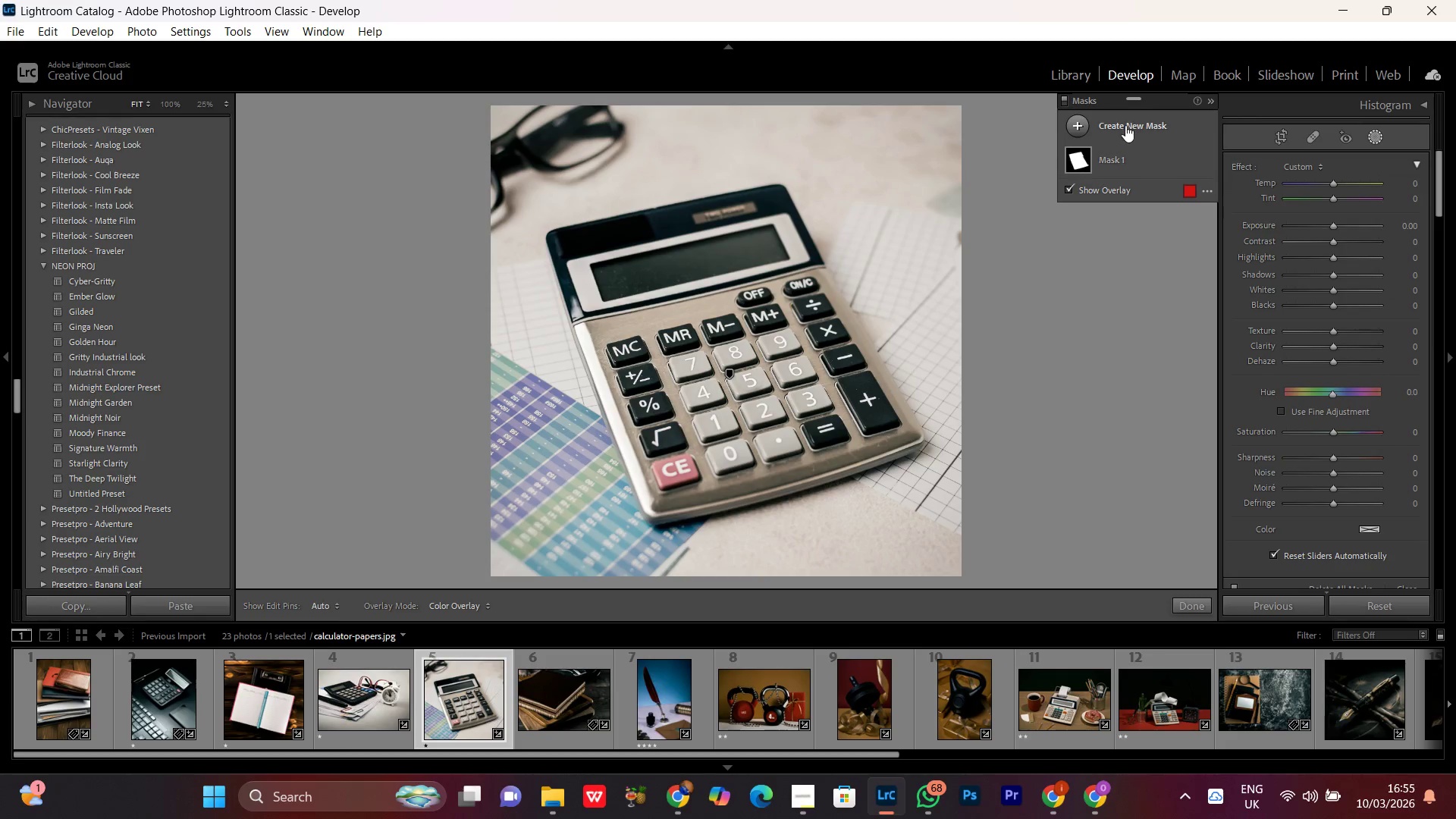 
left_click([1125, 124])
 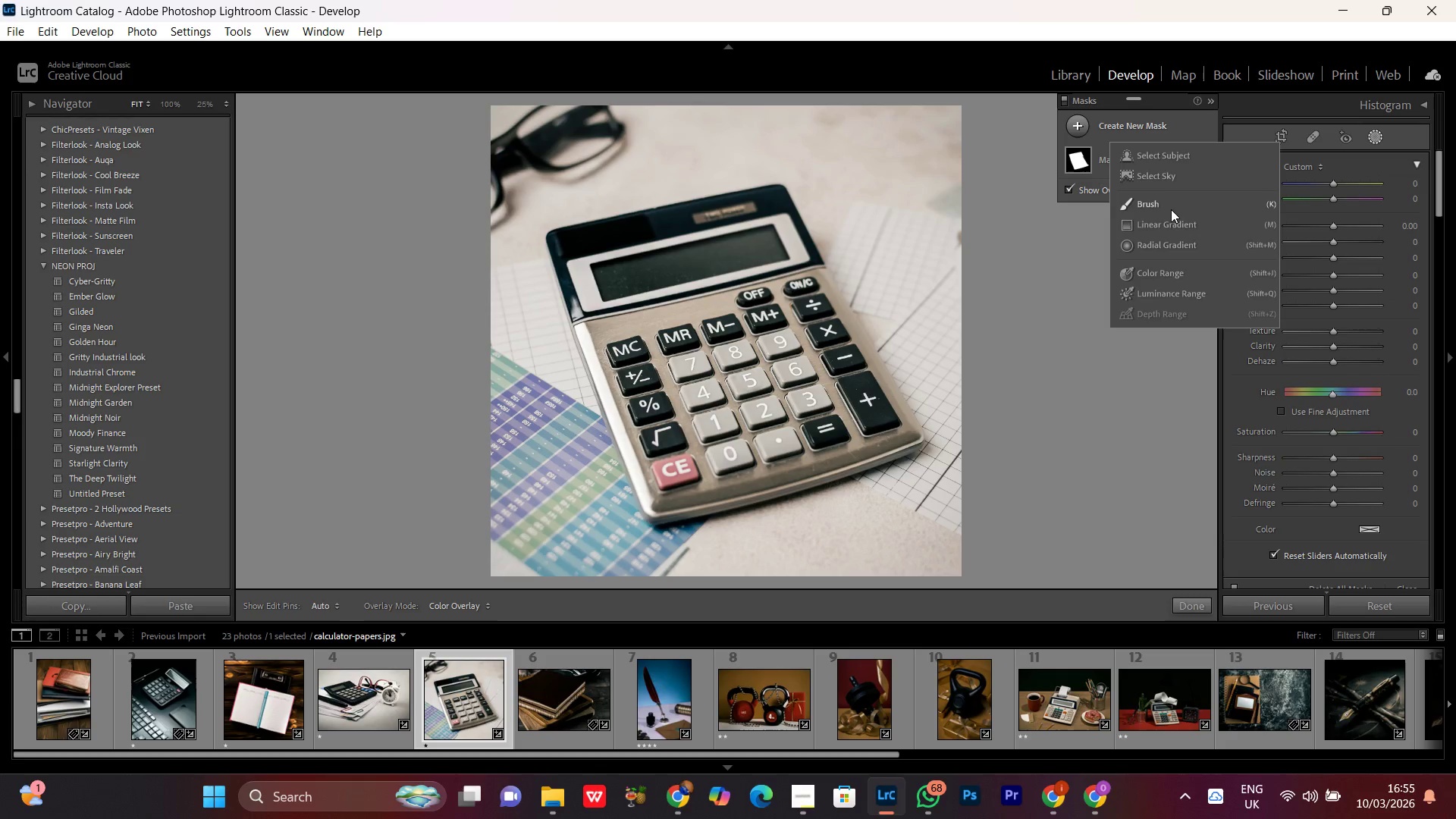 
wait(10.75)
 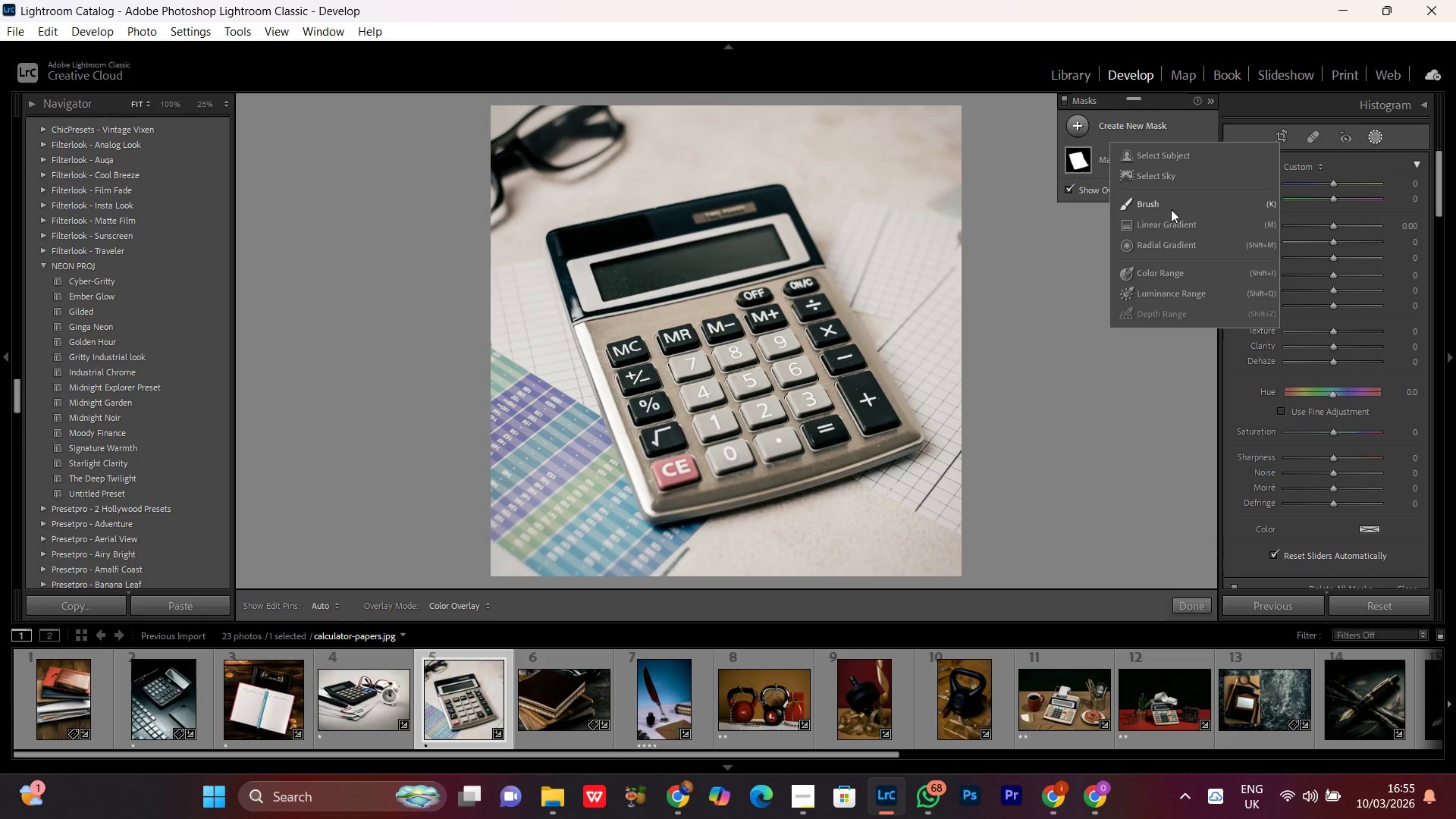 
left_click([1162, 246])
 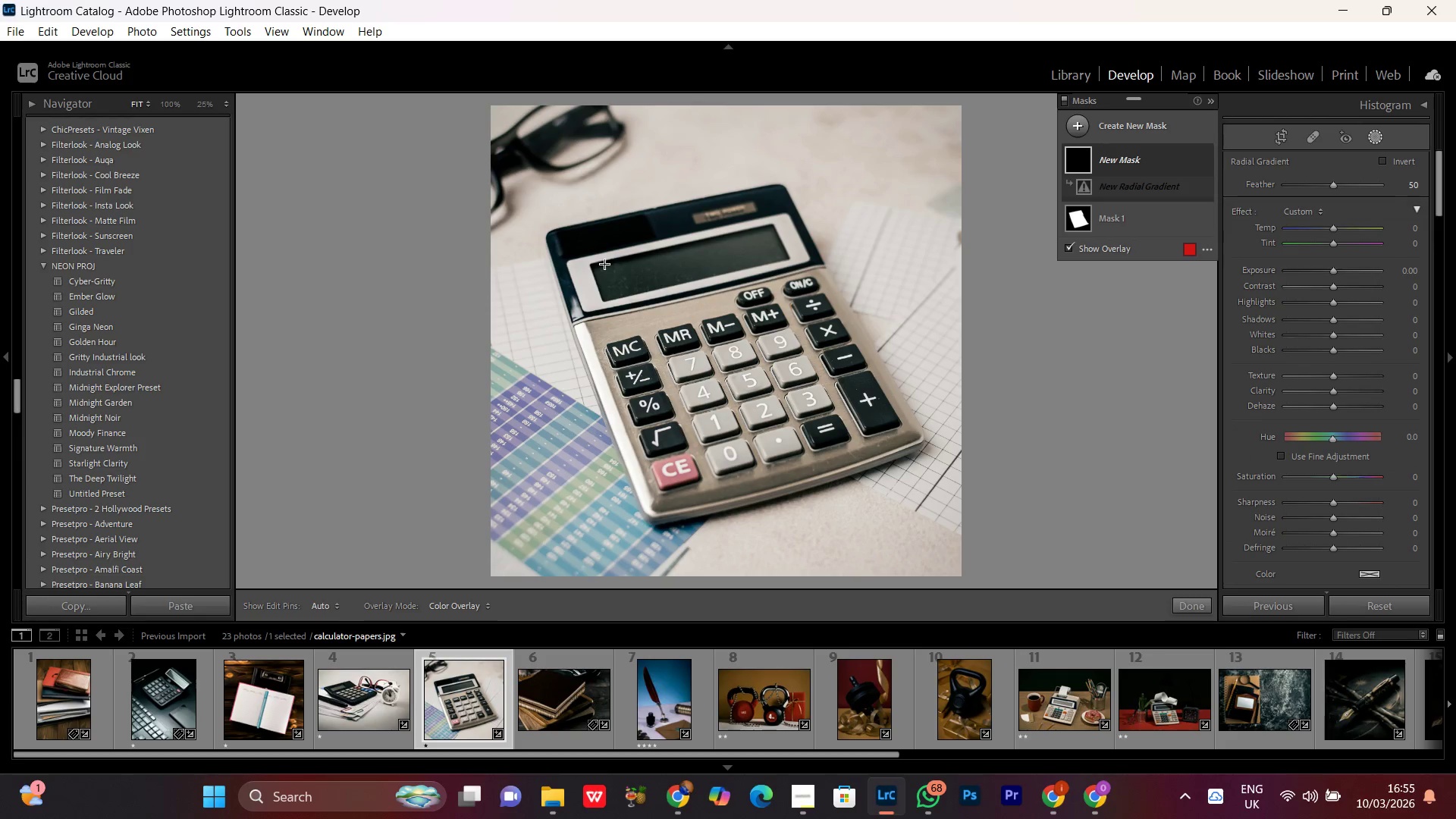 
left_click_drag(start_coordinate=[882, 115], to_coordinate=[1074, 308])
 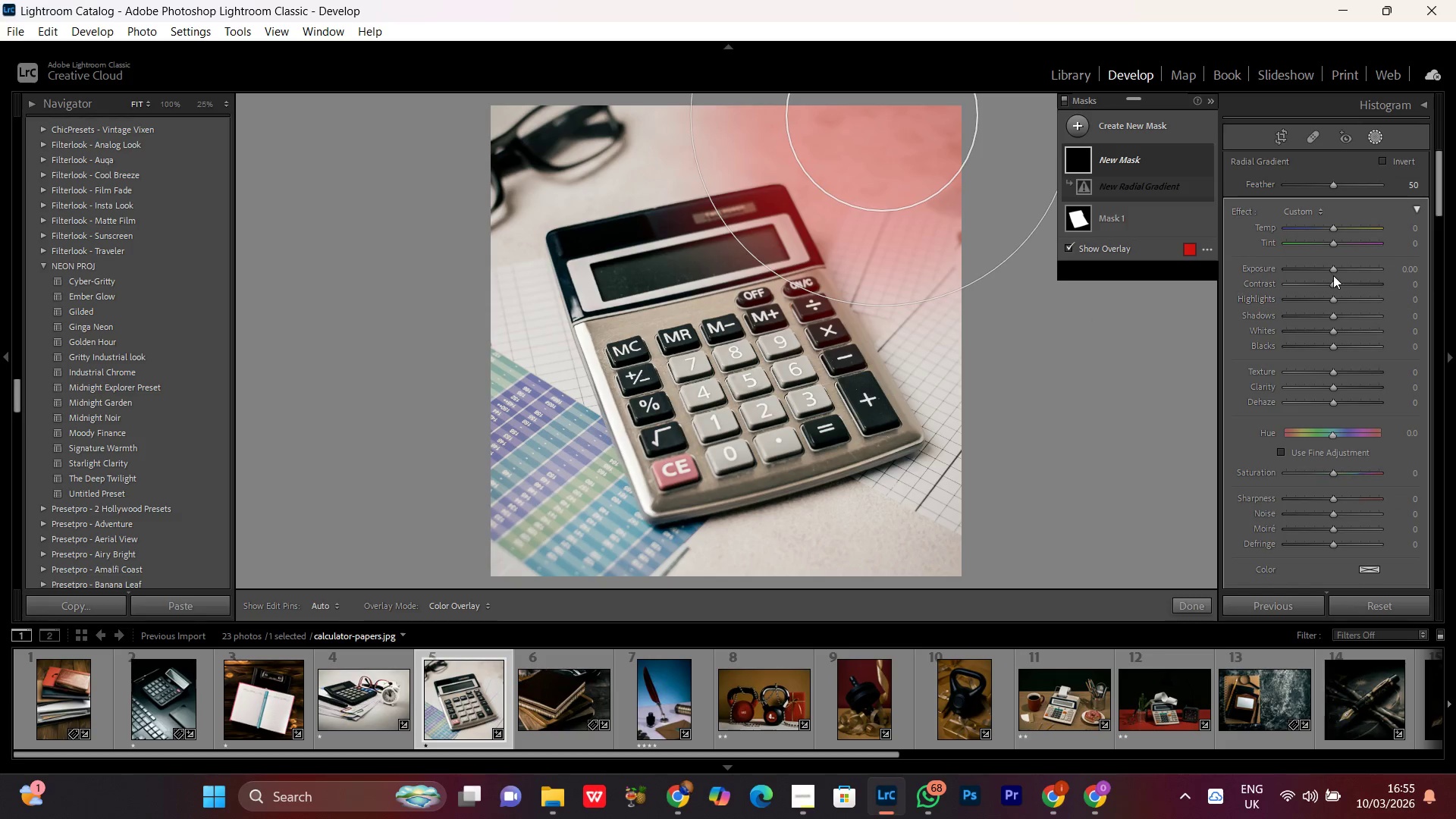 
left_click([1334, 270])
 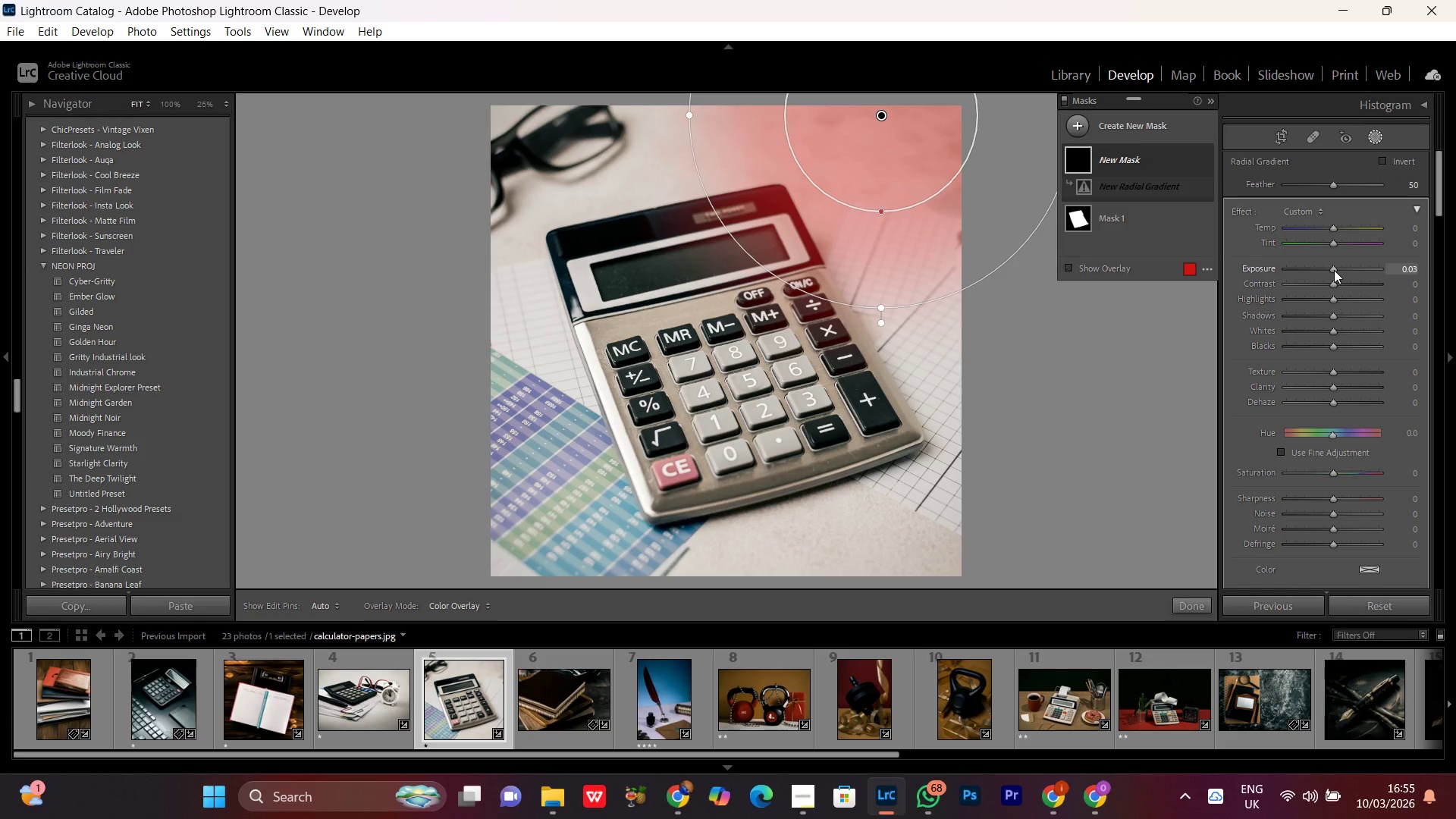 
scroll: coordinate [1334, 270], scroll_direction: up, amount: 16.0
 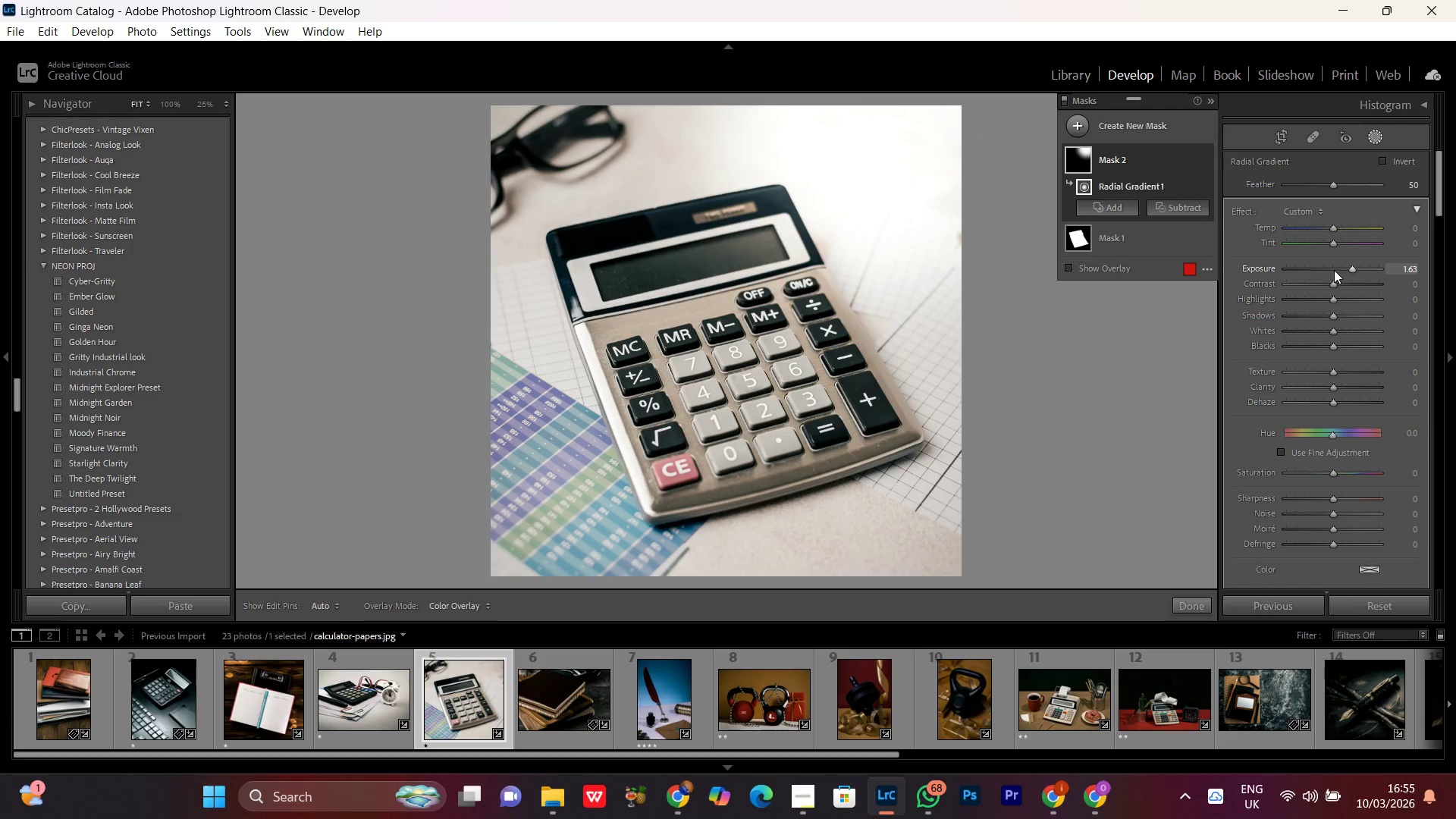 
scroll: coordinate [1334, 270], scroll_direction: down, amount: 4.0
 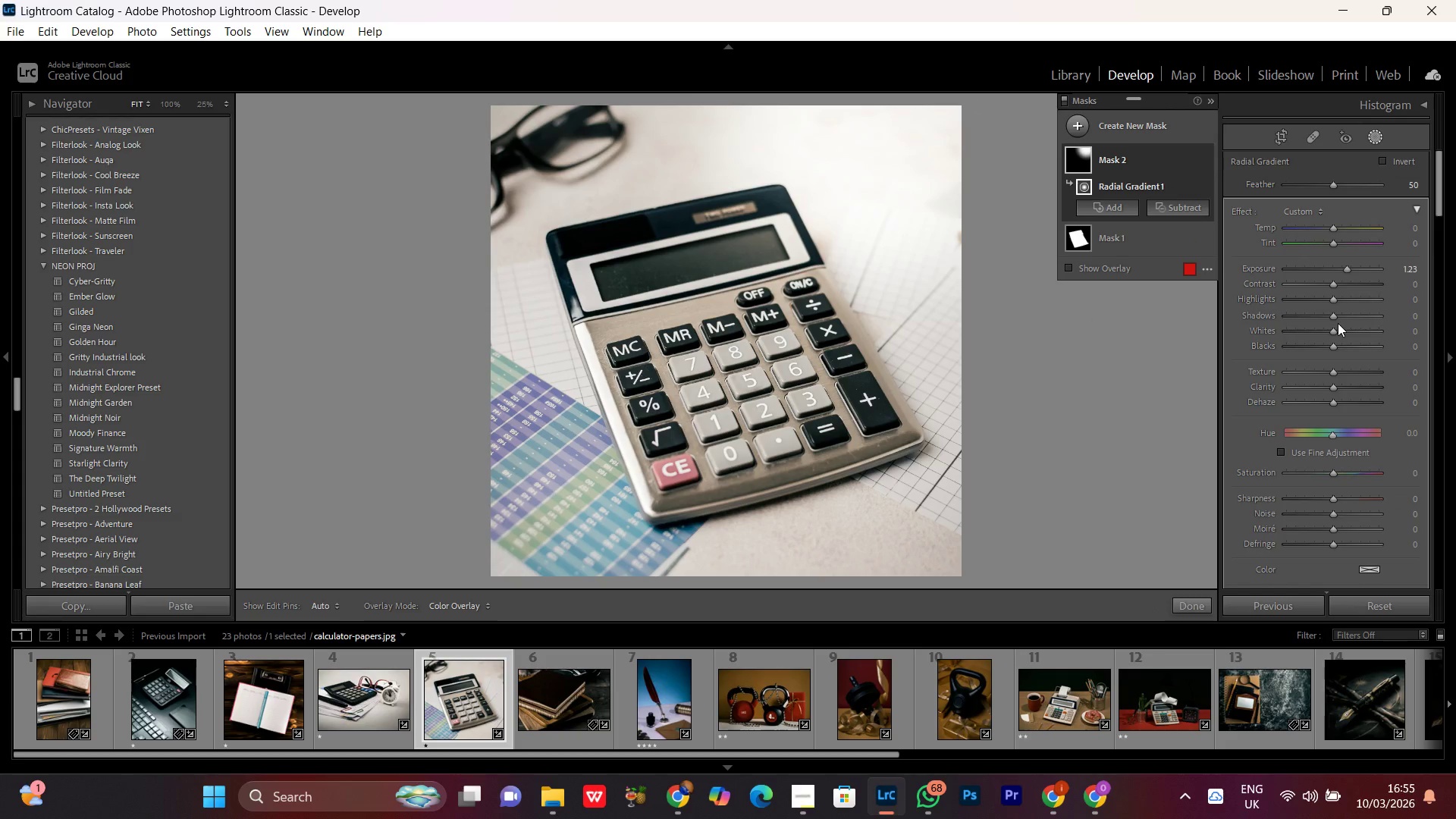 
left_click_drag(start_coordinate=[1335, 329], to_coordinate=[1353, 331])
 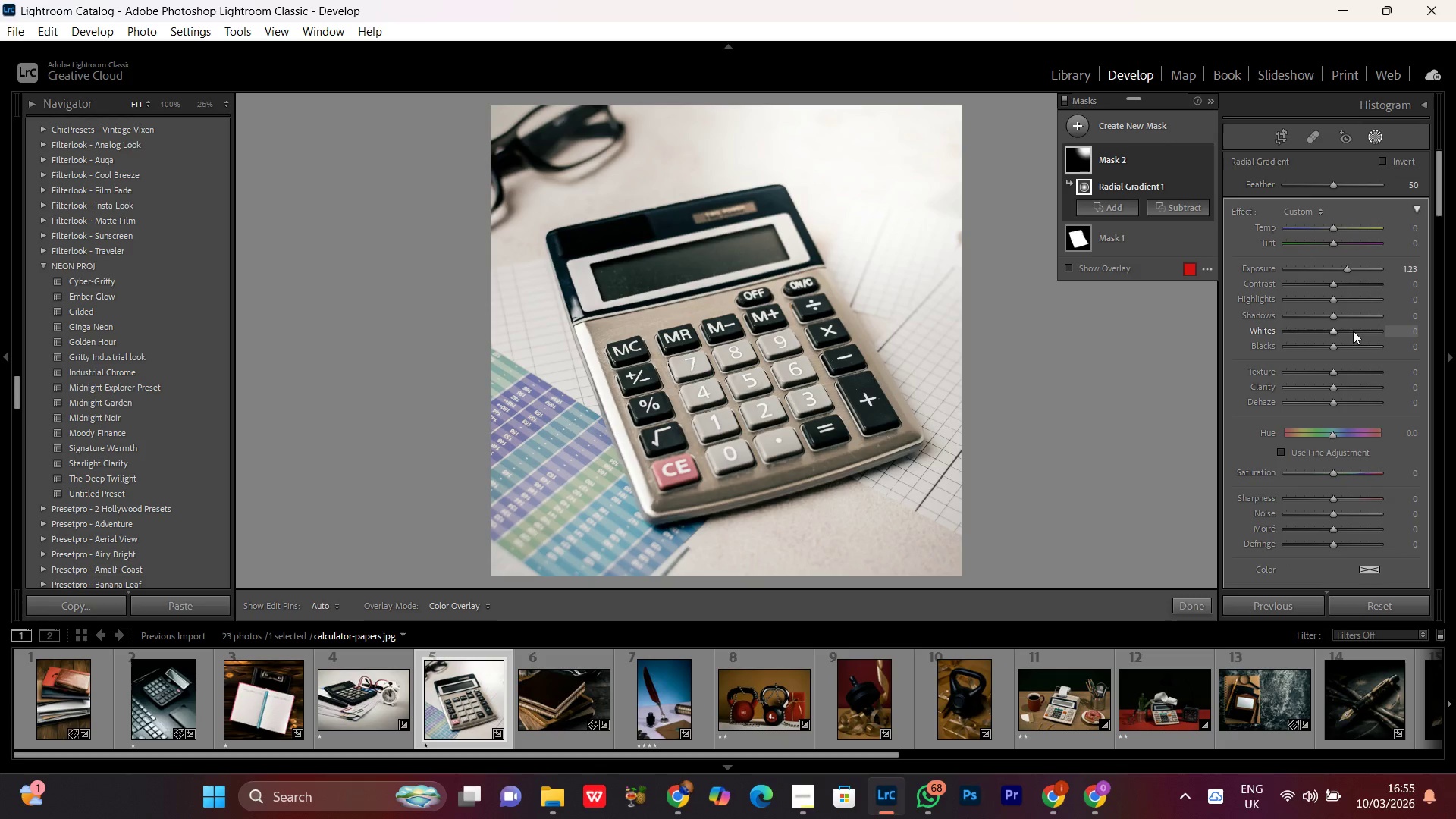 
double_click([1353, 331])
 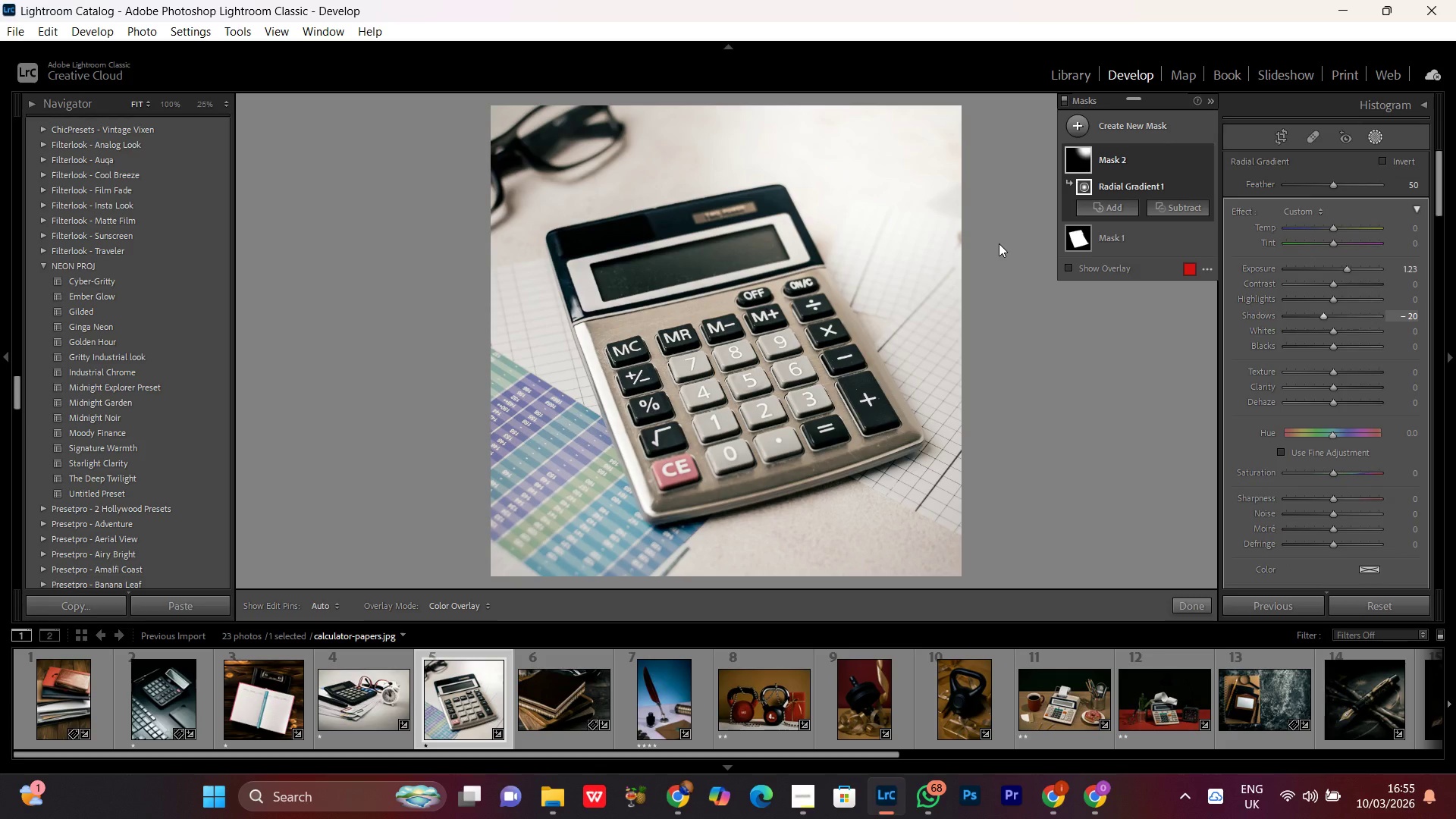 
left_click([855, 171])
 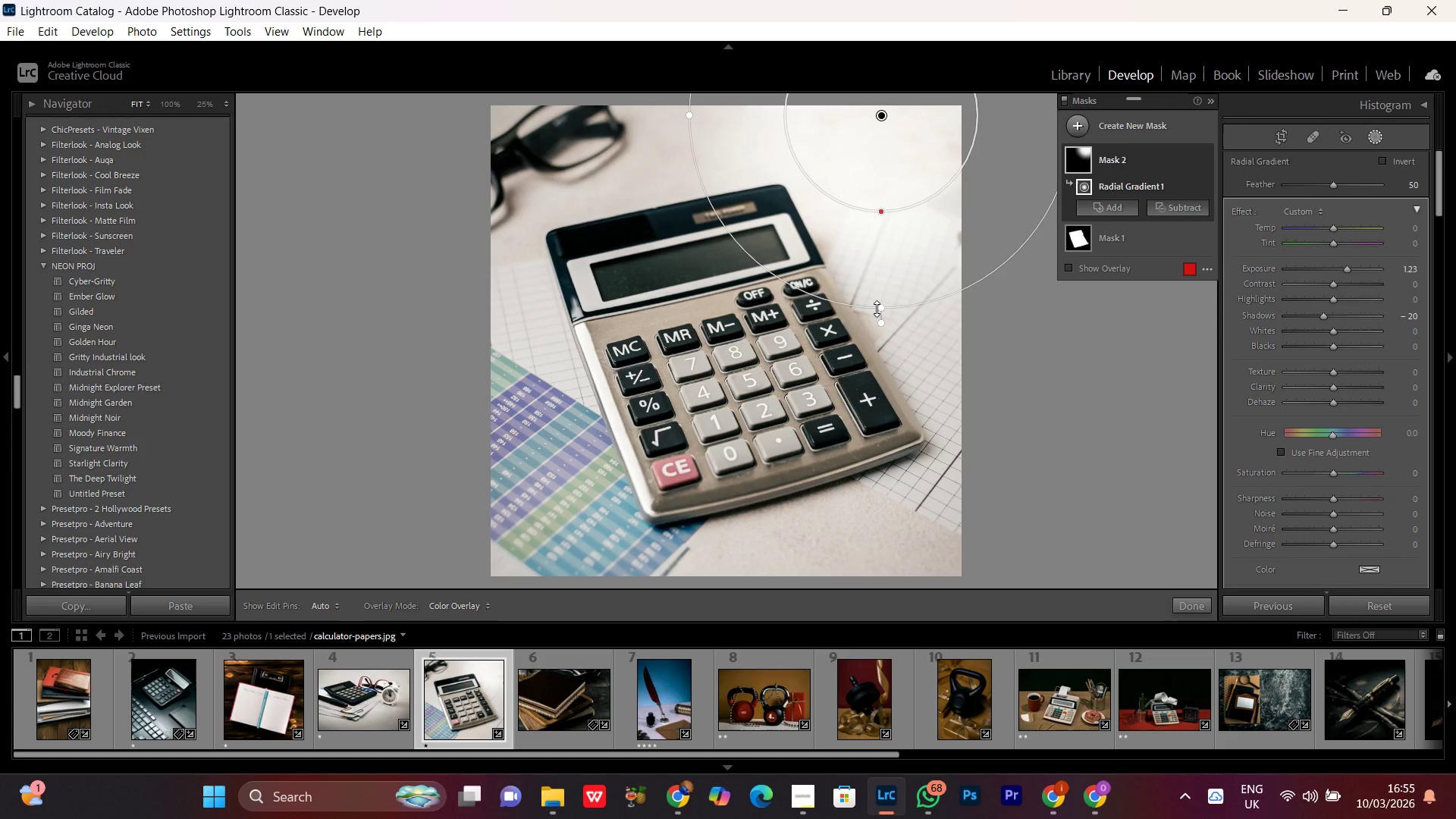 
left_click_drag(start_coordinate=[877, 309], to_coordinate=[878, 358])
 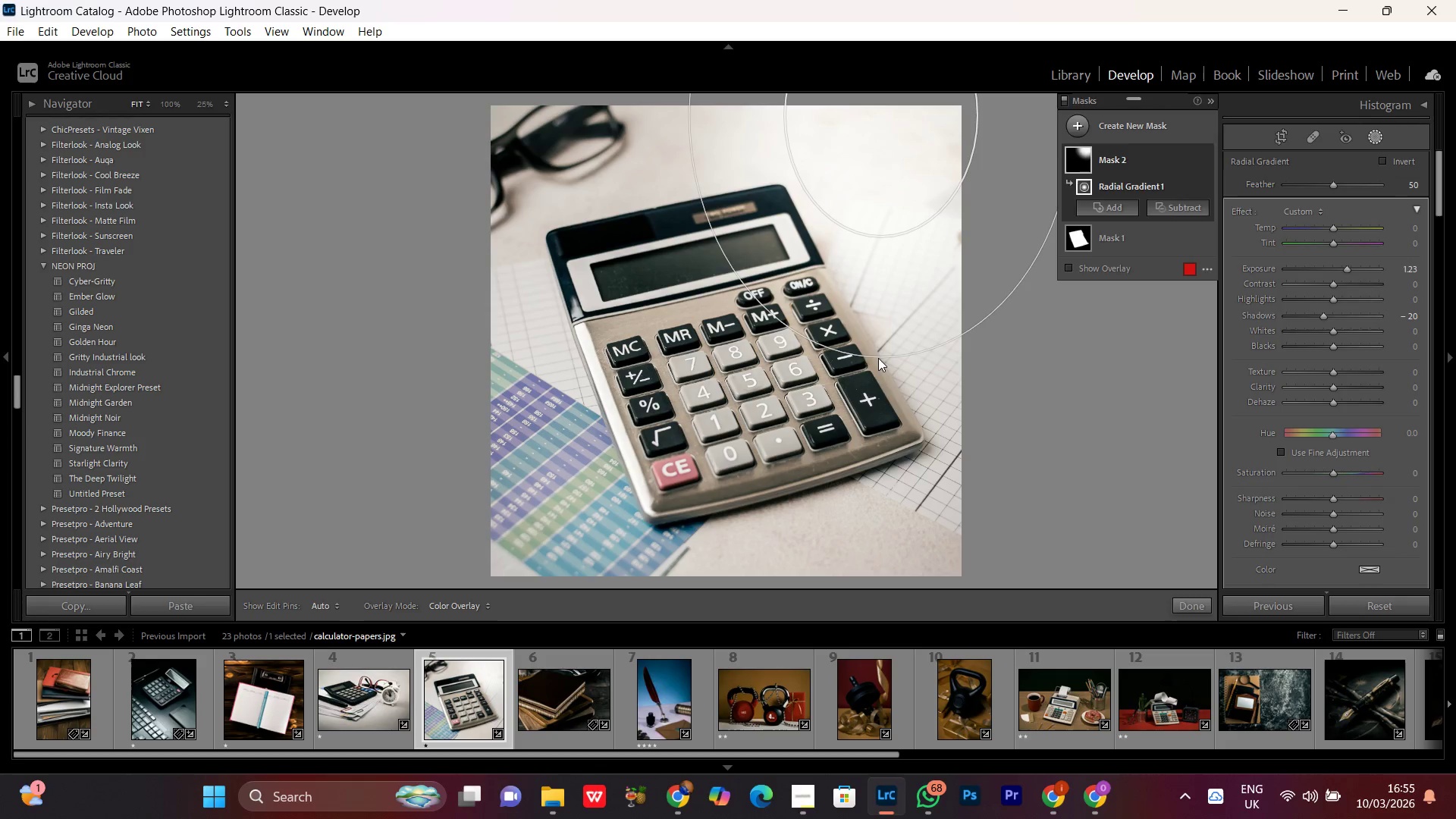 
left_click([878, 358])
 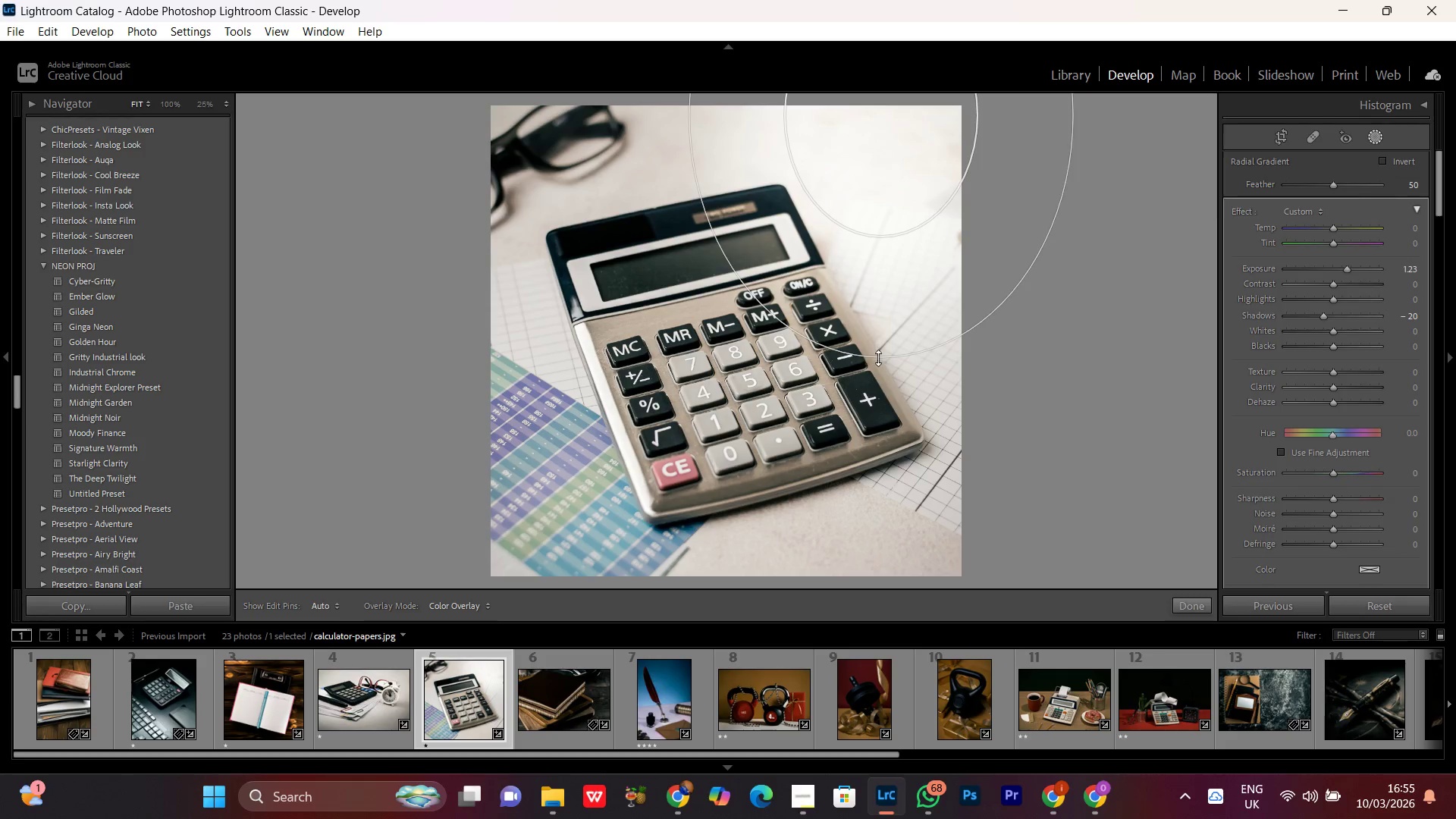 
left_click_drag(start_coordinate=[878, 358], to_coordinate=[878, 374])
 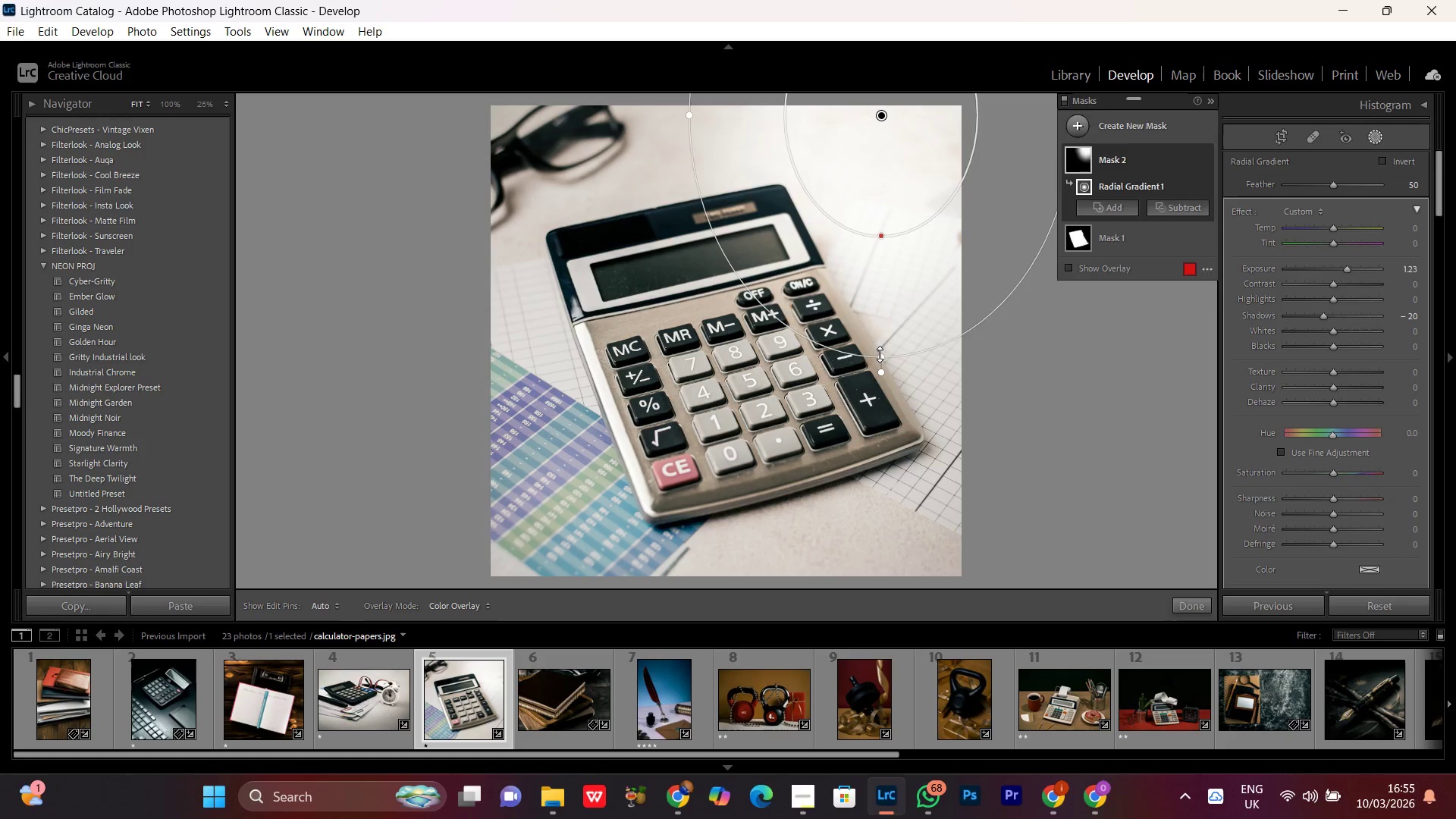 
left_click_drag(start_coordinate=[880, 354], to_coordinate=[877, 378])
 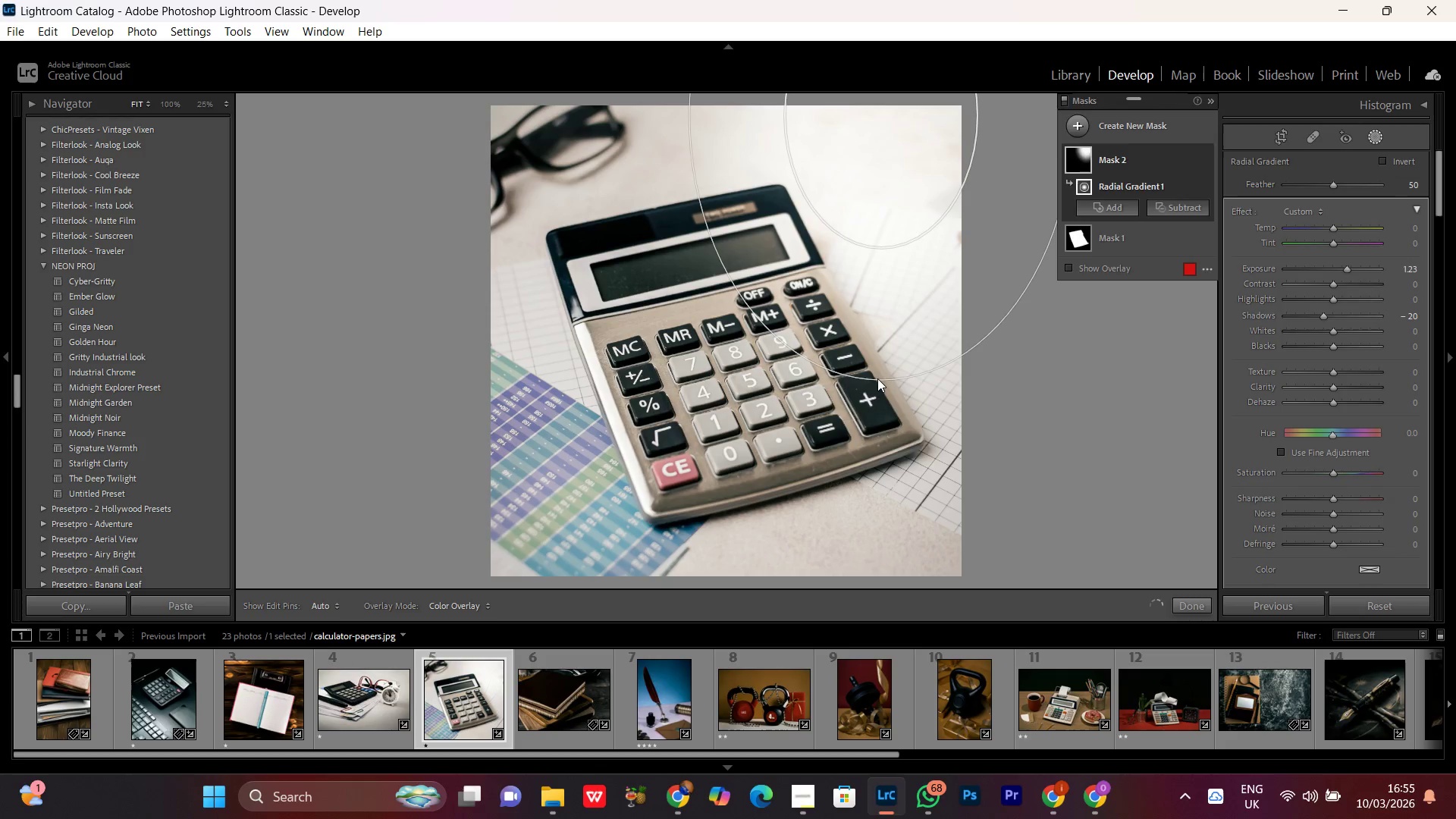 
left_click([877, 378])
 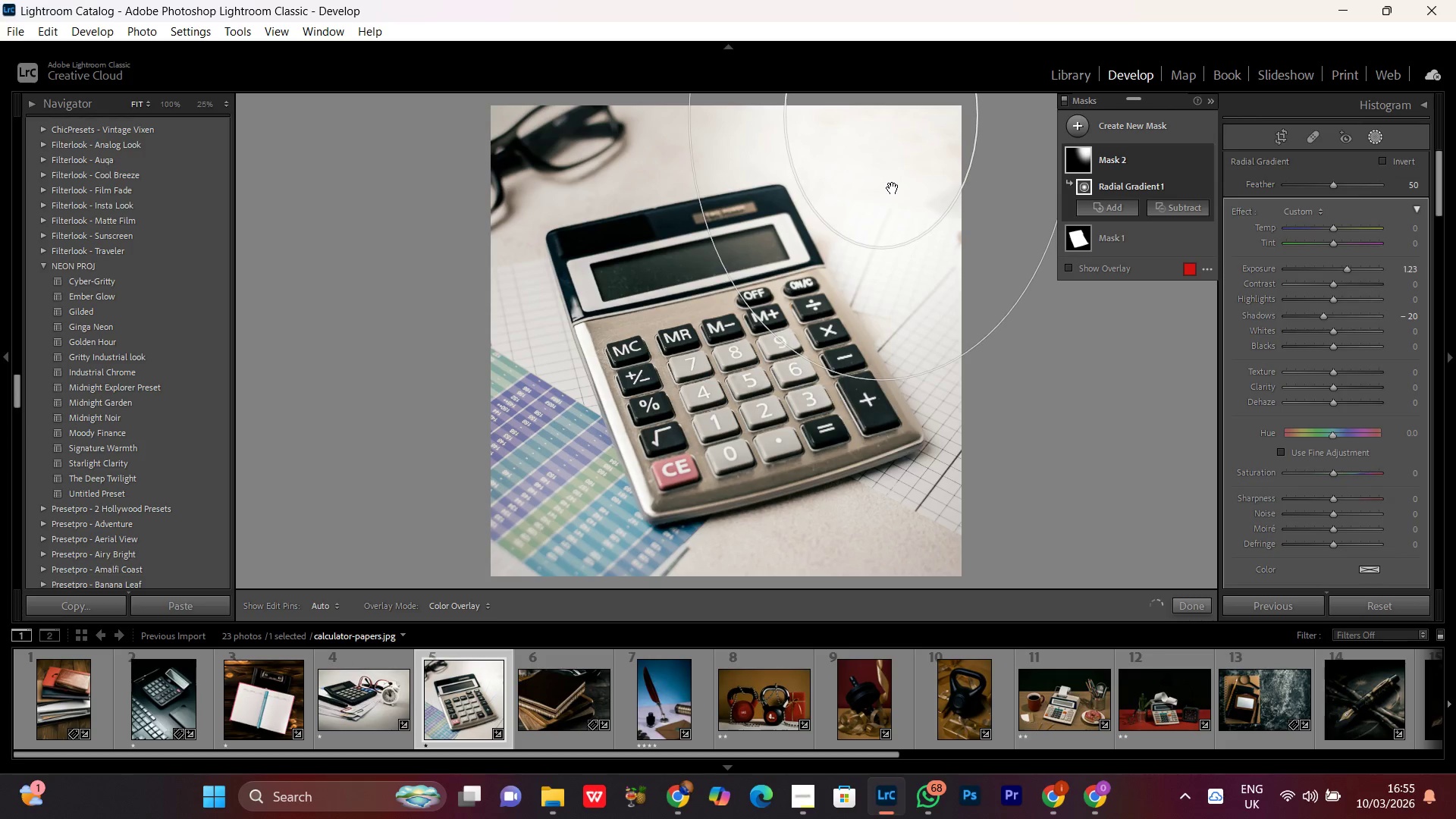 
left_click_drag(start_coordinate=[891, 187], to_coordinate=[903, 219])
 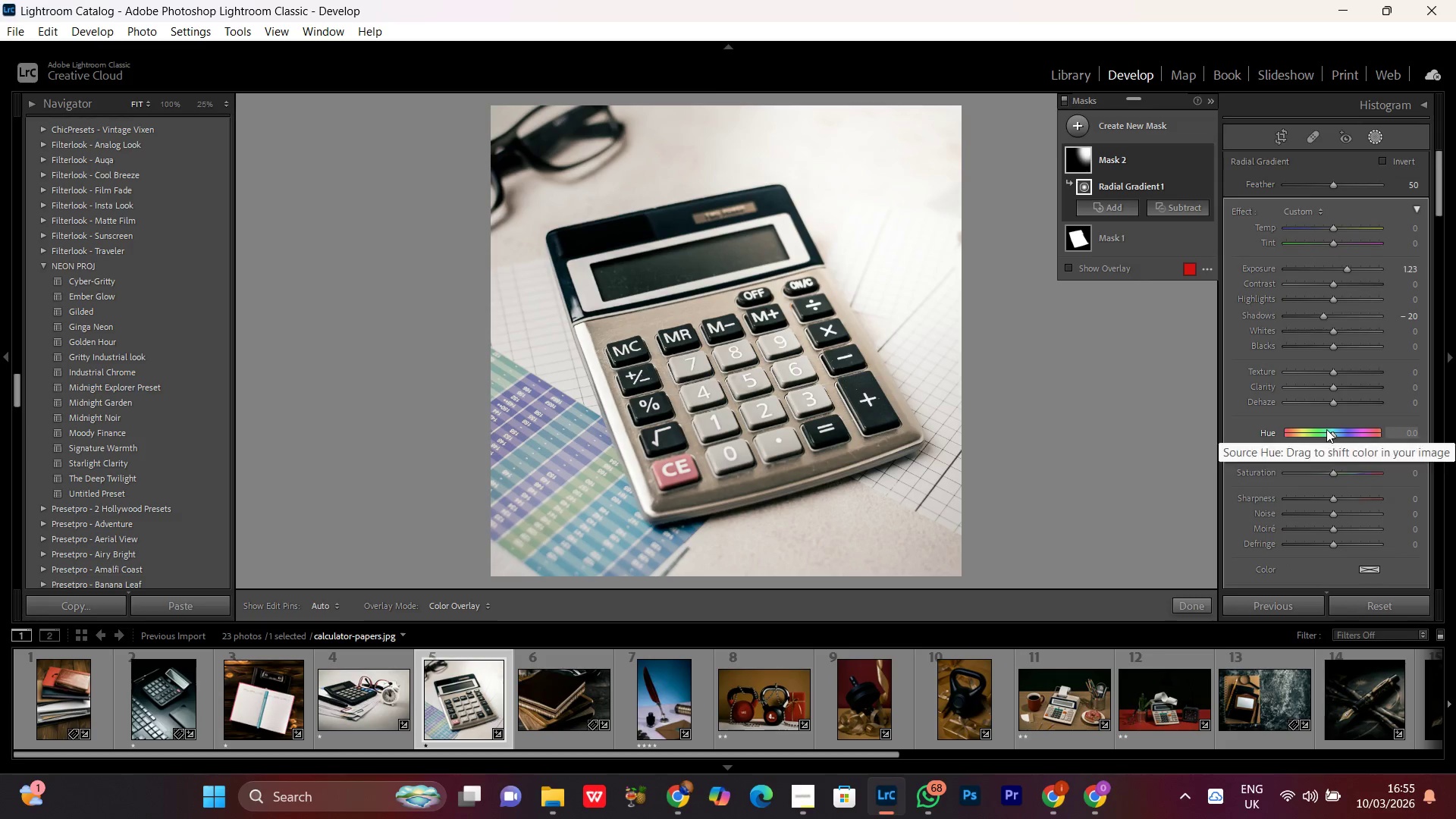 
left_click_drag(start_coordinate=[1323, 433], to_coordinate=[1311, 434])
 